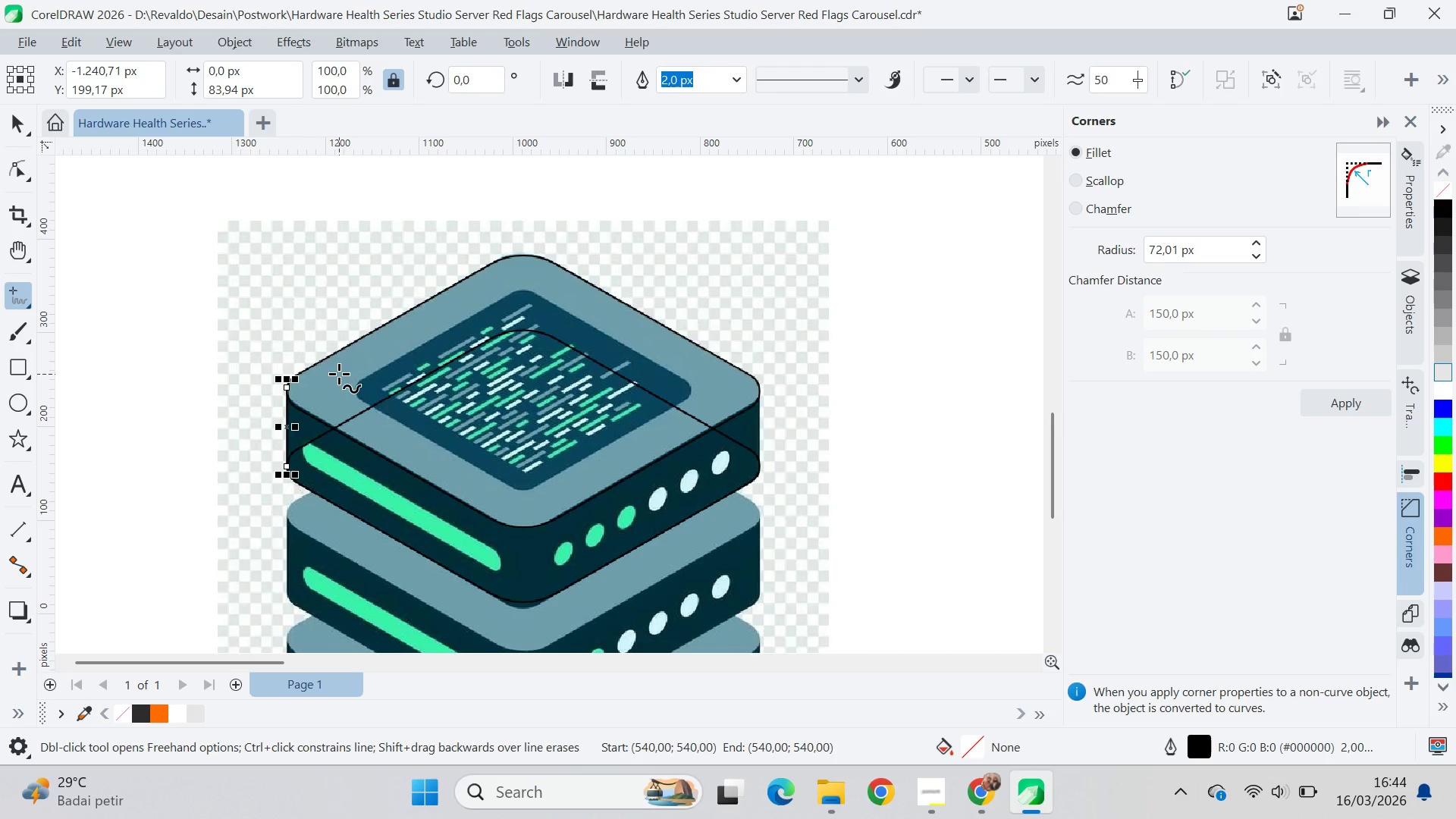 
key(Control+ControlLeft)
 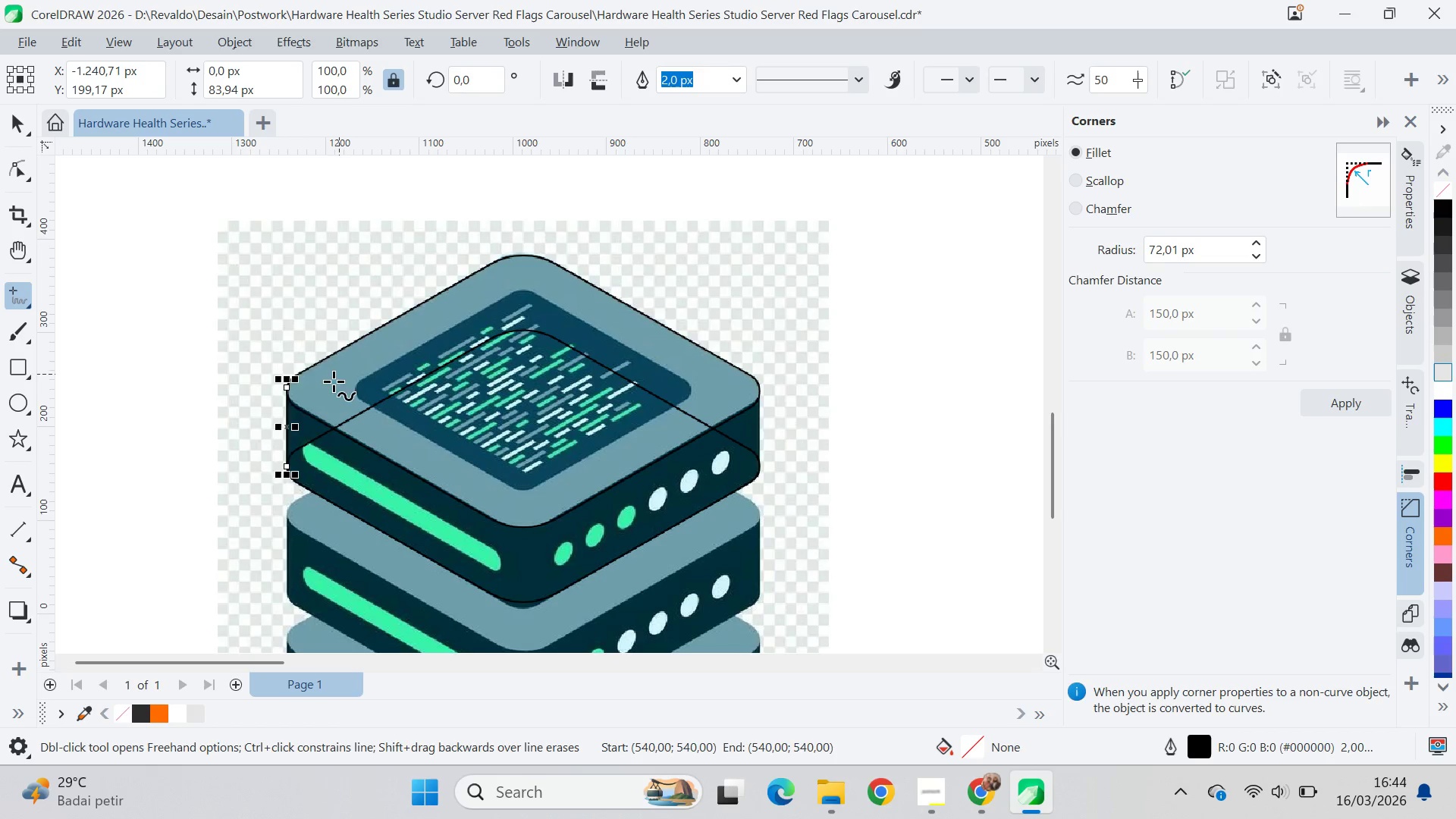 
key(Control+Z)
 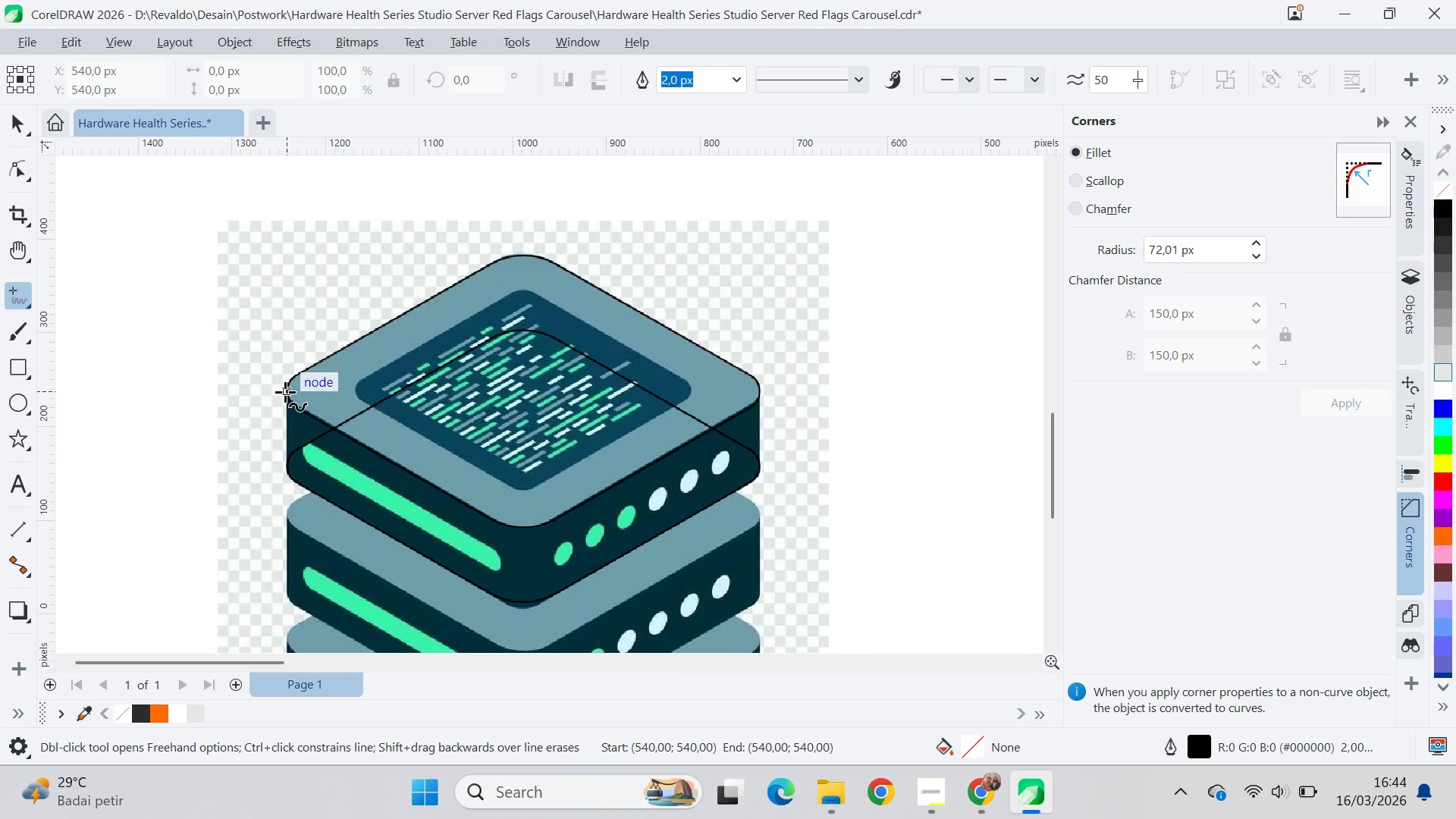 
left_click([285, 392])
 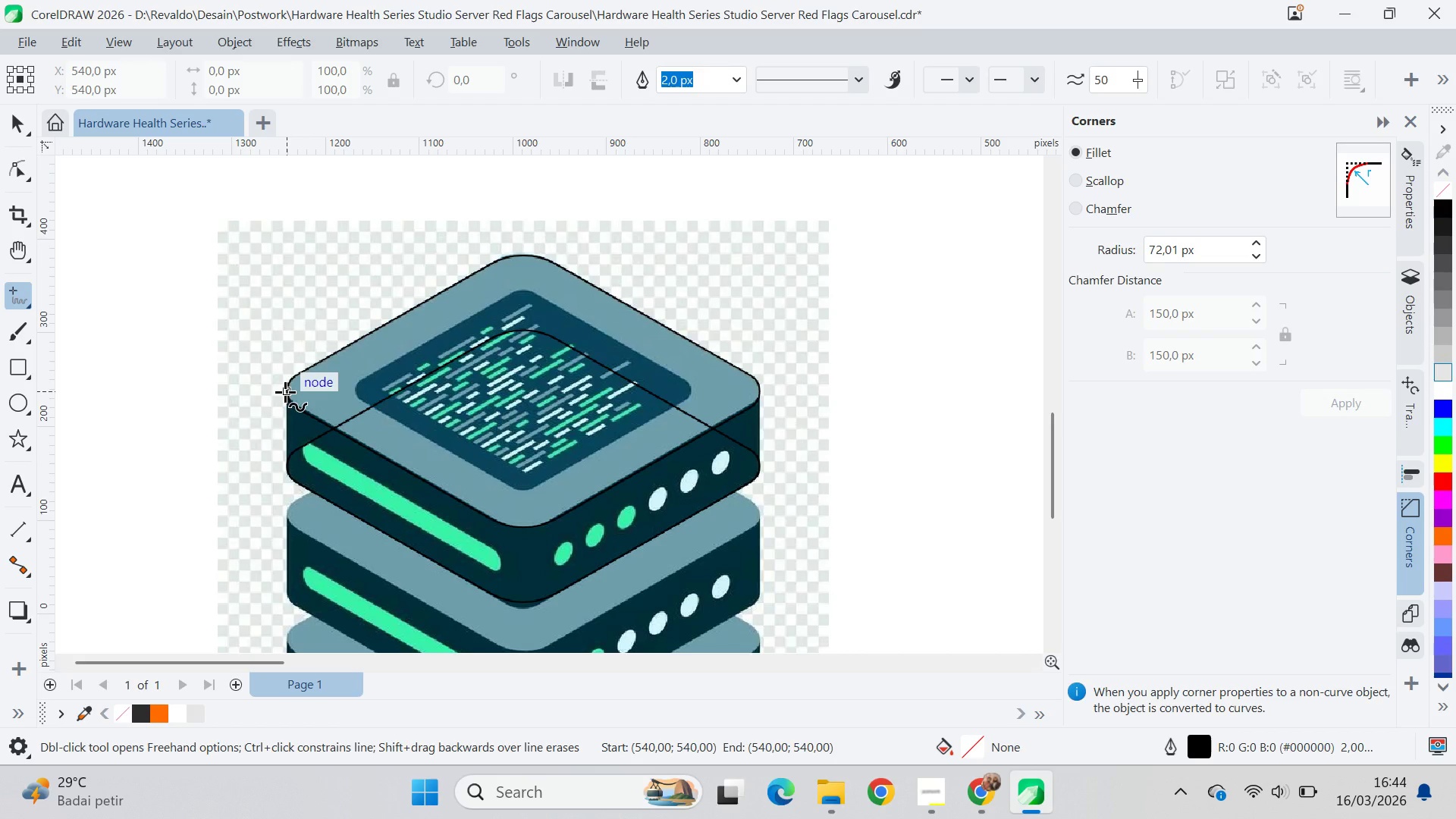 
hold_key(key=ShiftLeft, duration=1.5)
left_click([287, 465])
 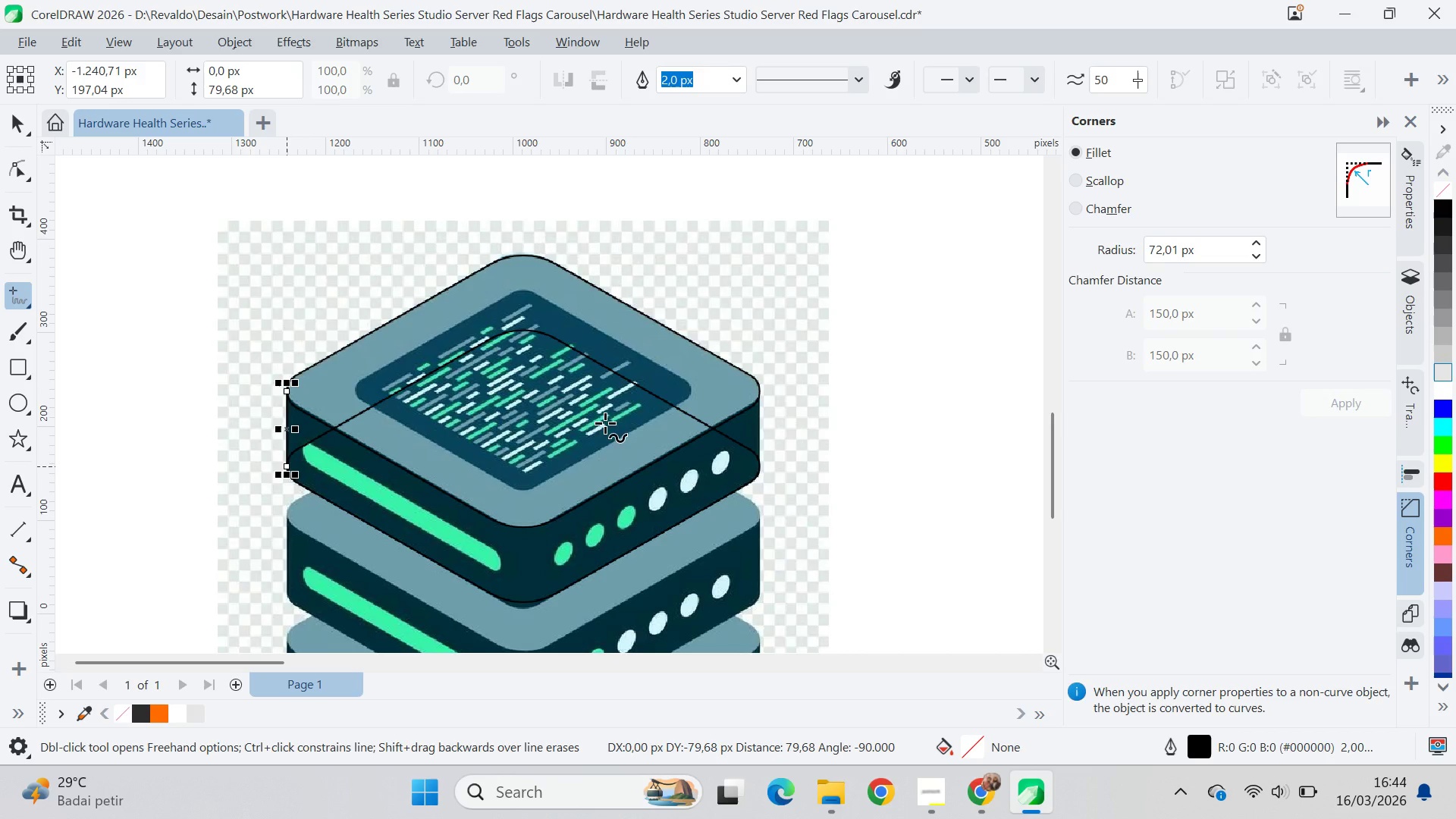 
key(Shift+ShiftLeft)
 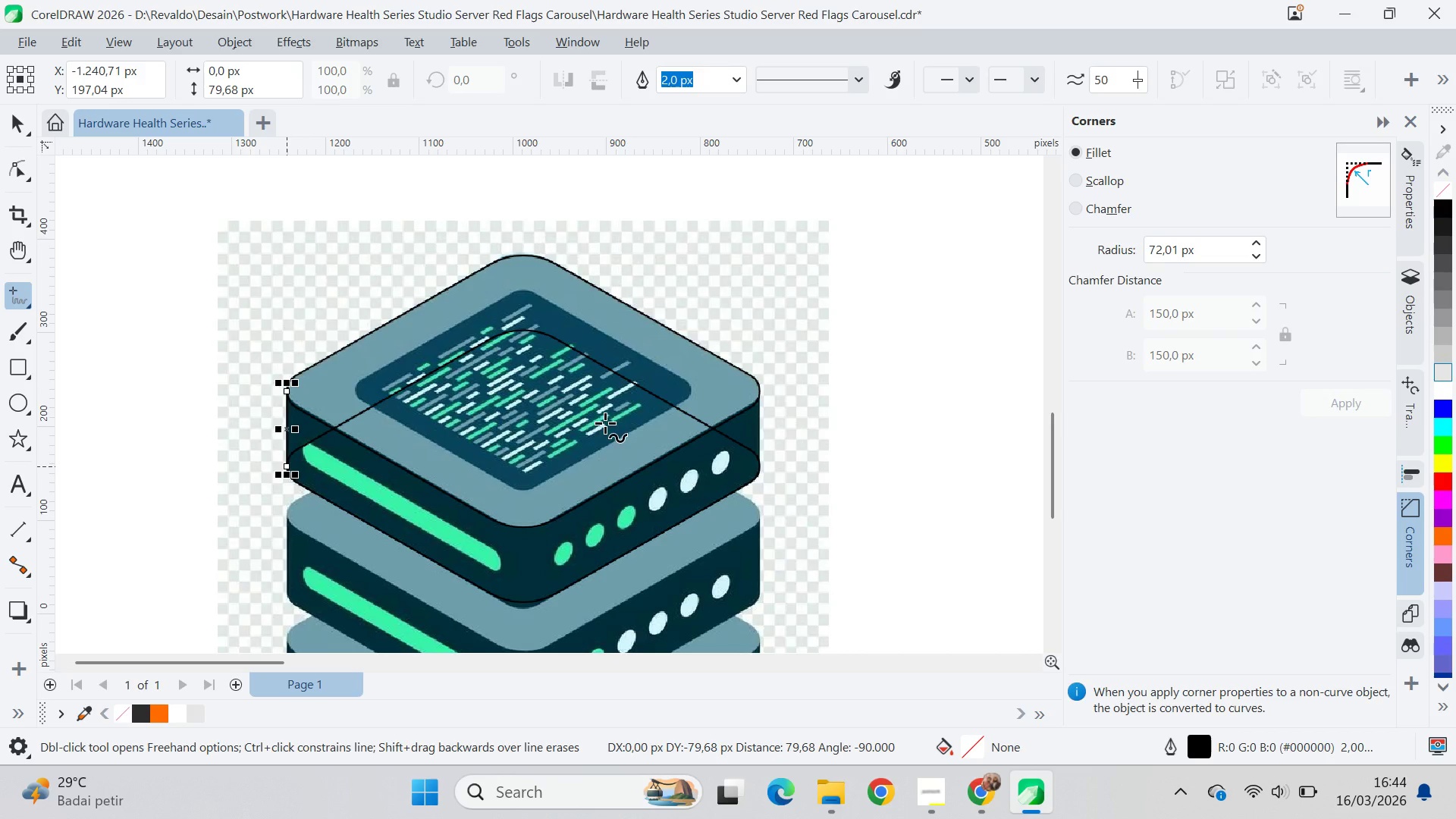 
key(Shift+ShiftLeft)
 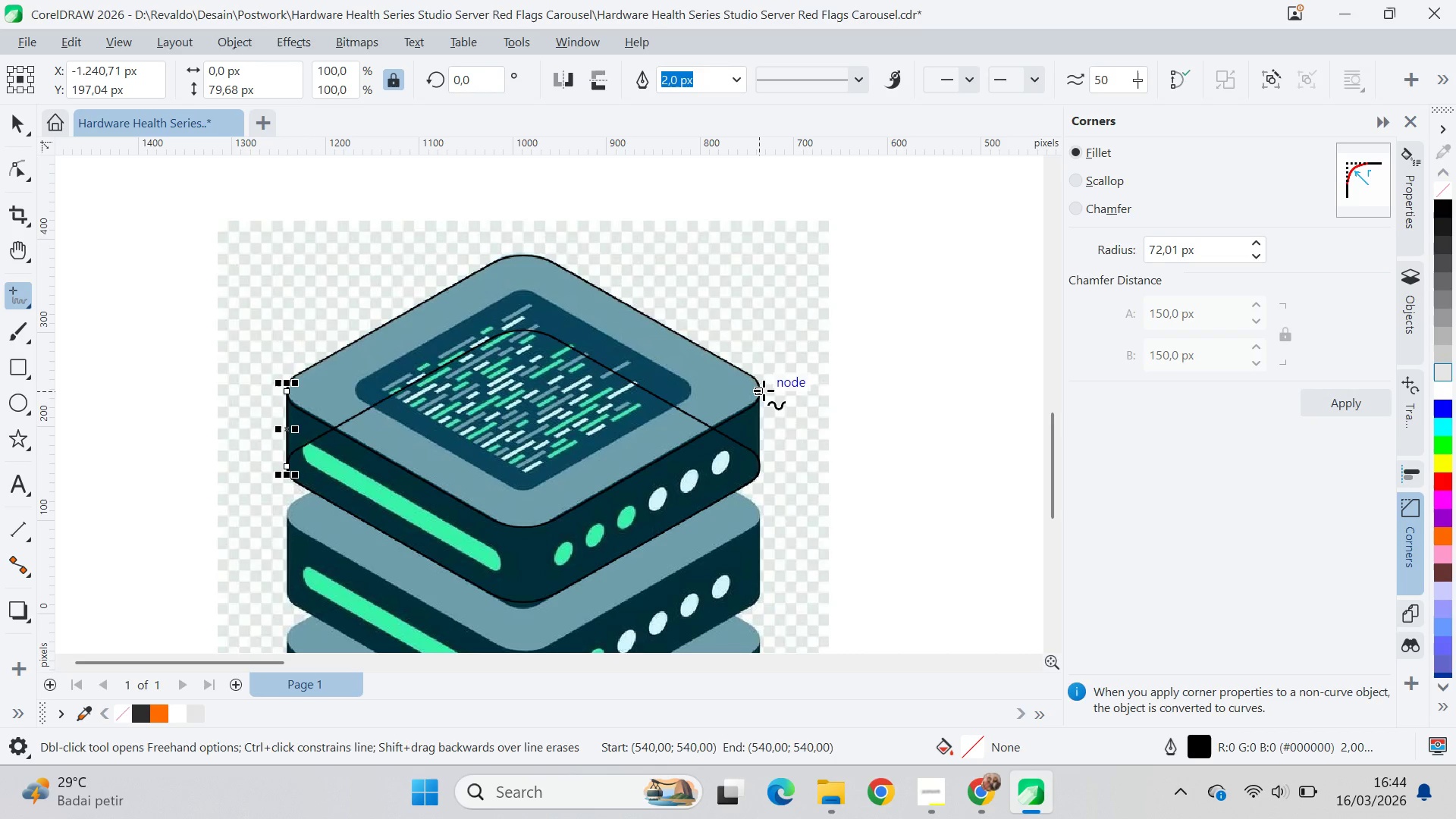 
left_click([764, 391])
 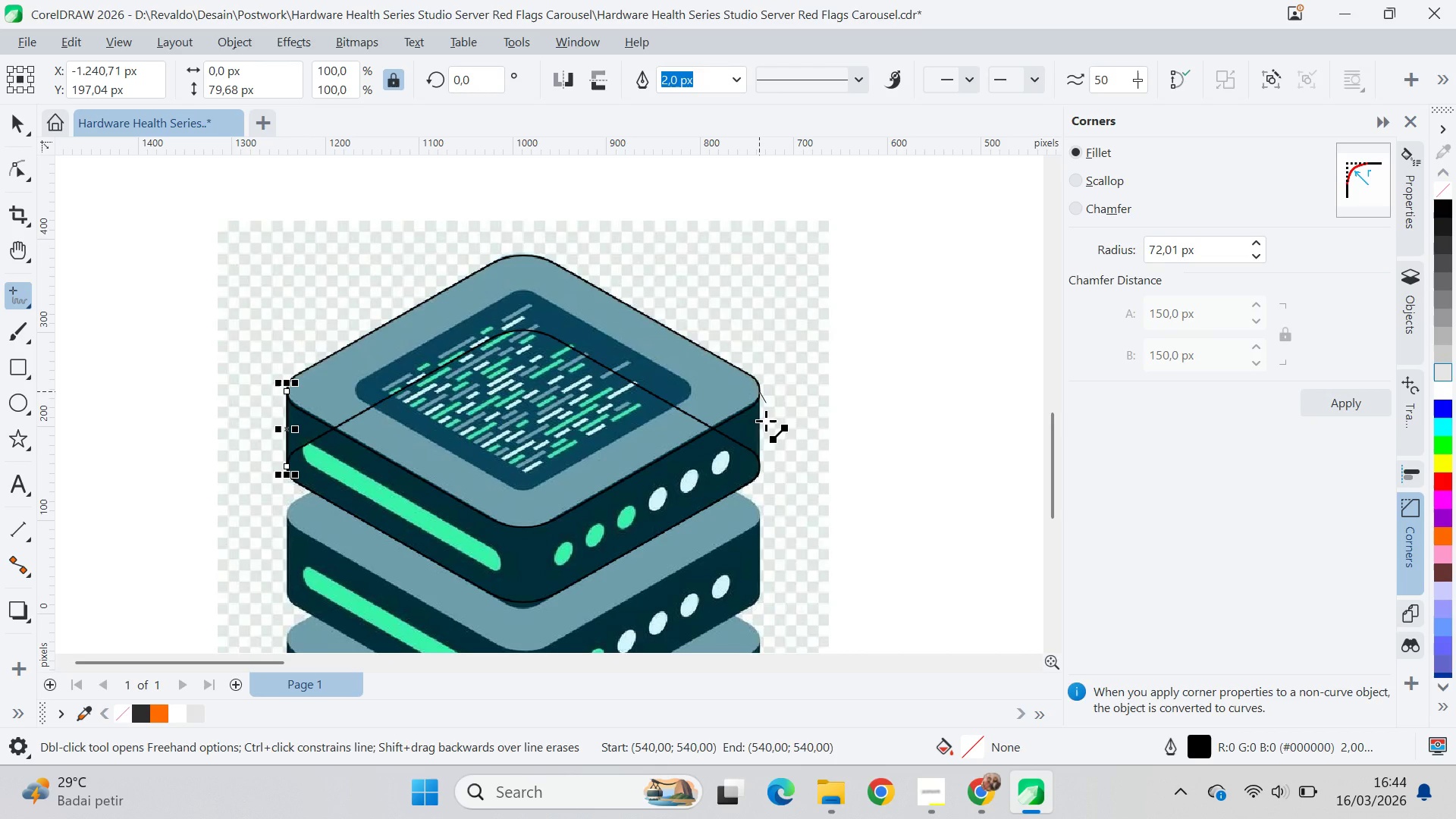 
hold_key(key=ShiftLeft, duration=1.42)
left_click([764, 470])
 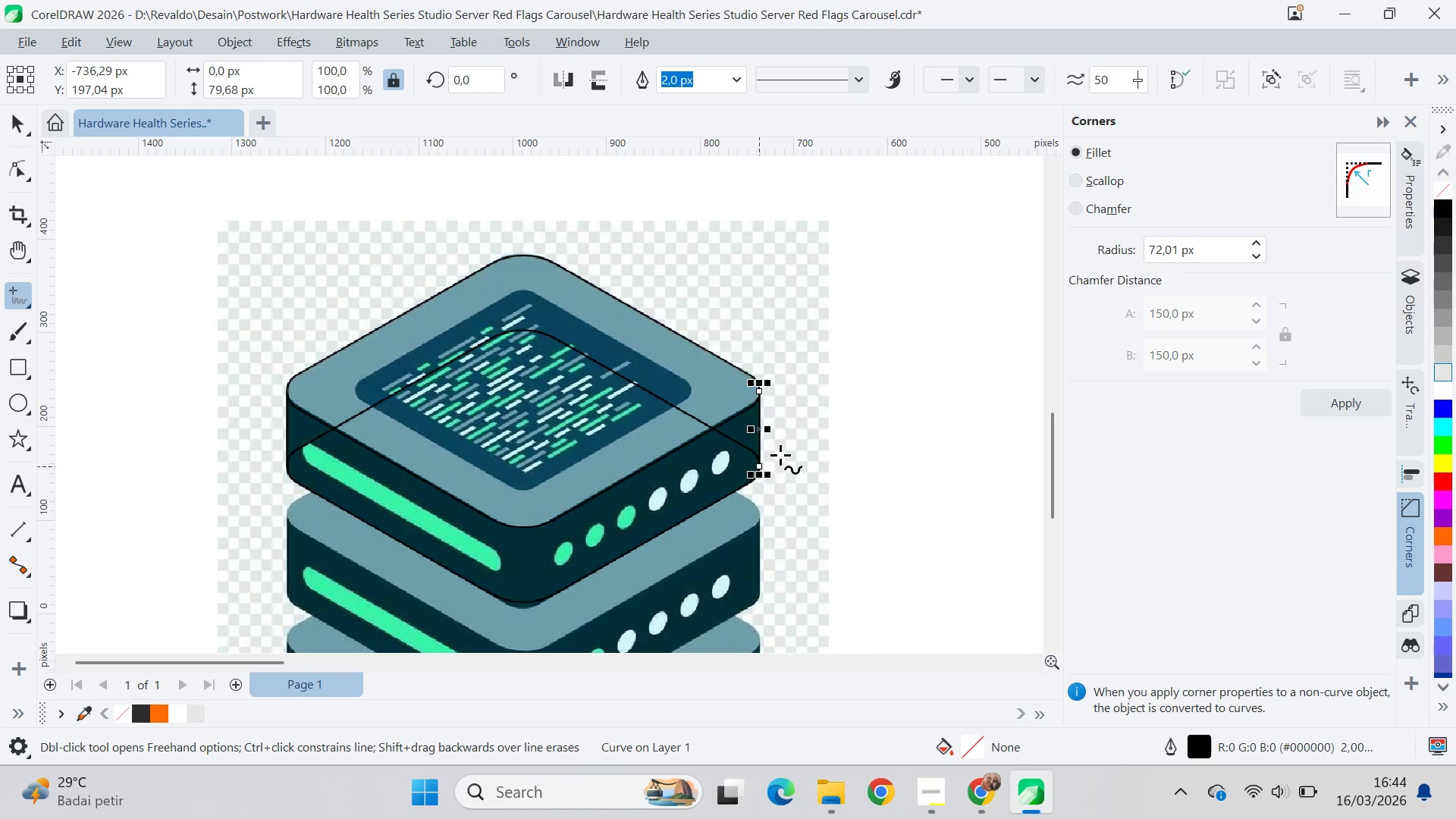 
key(V)
 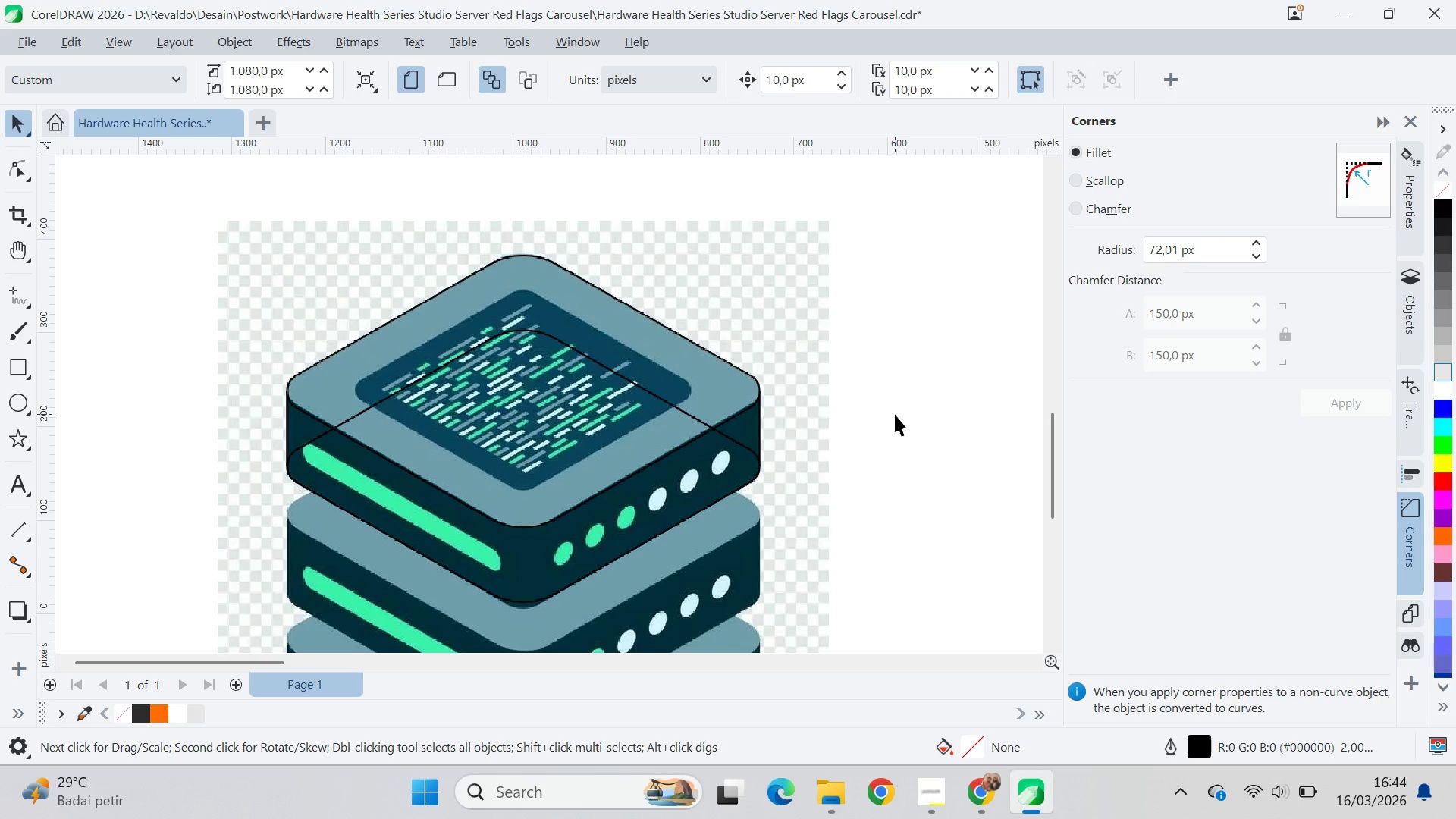 
left_click([9, 399])
 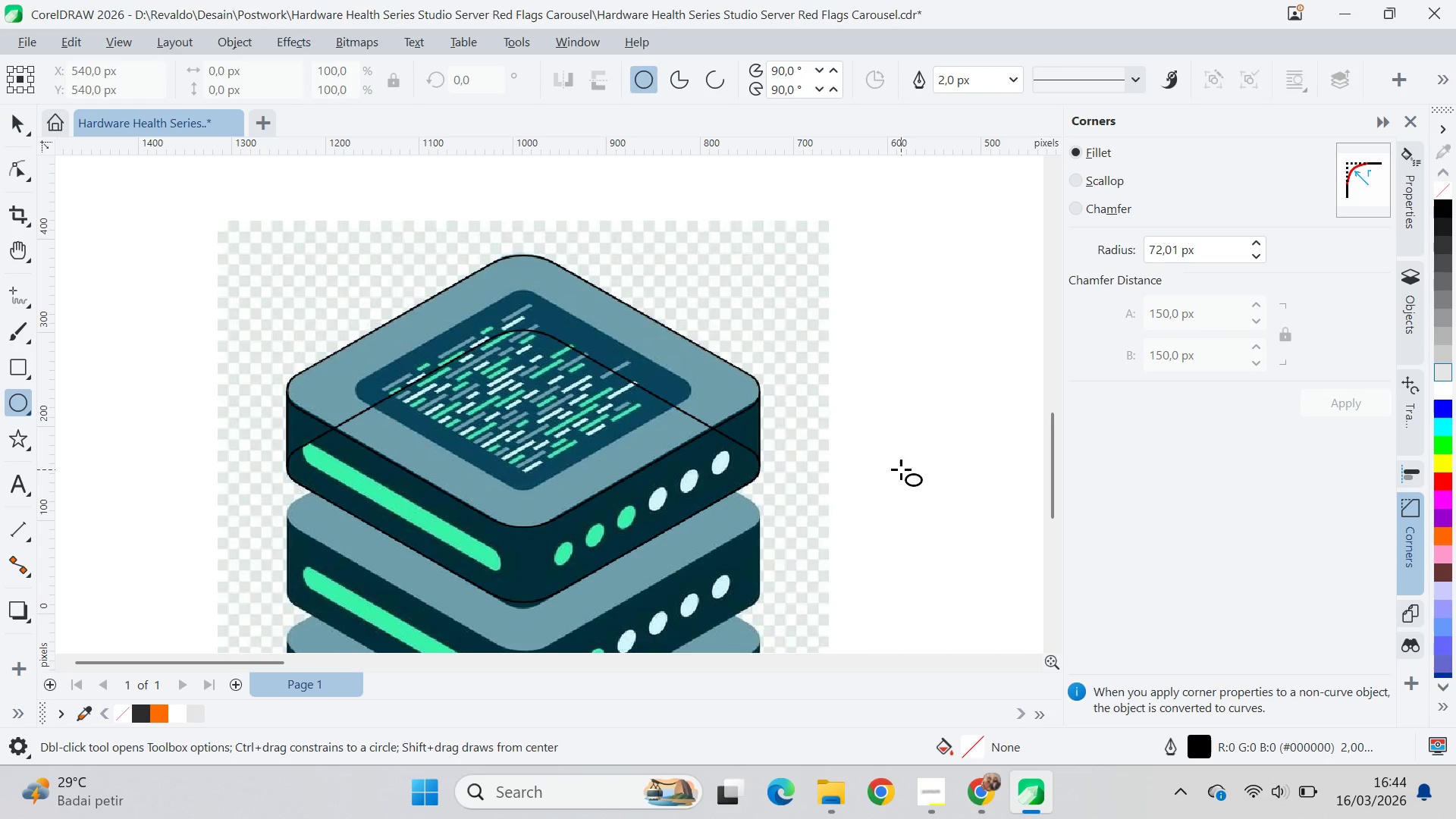 
hold_key(key=ControlLeft, duration=1.22)
left_click_drag(start_coordinate=[876, 443], to_coordinate=[900, 464])
 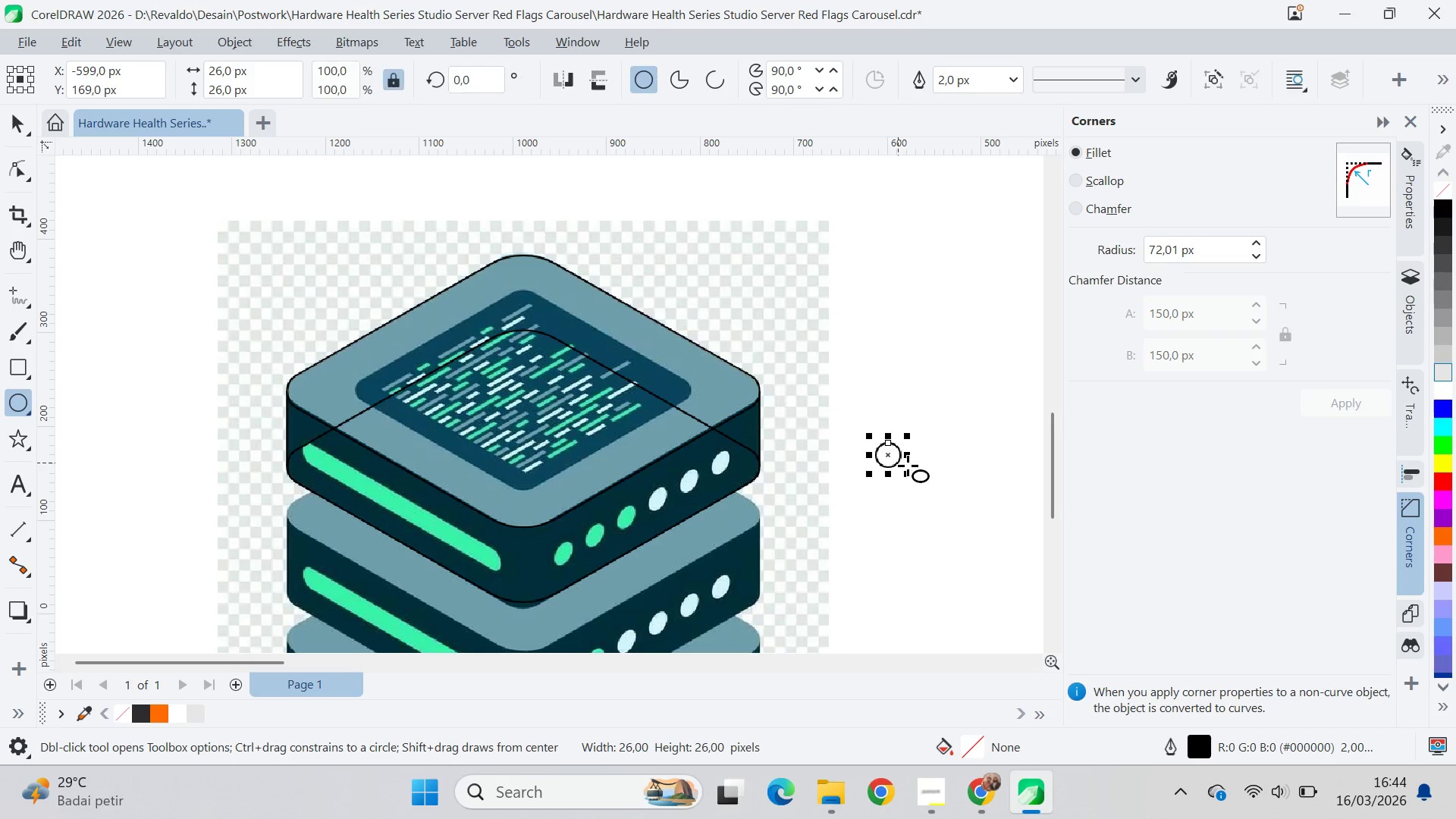 
hold_key(key=ControlLeft, duration=25.38)
 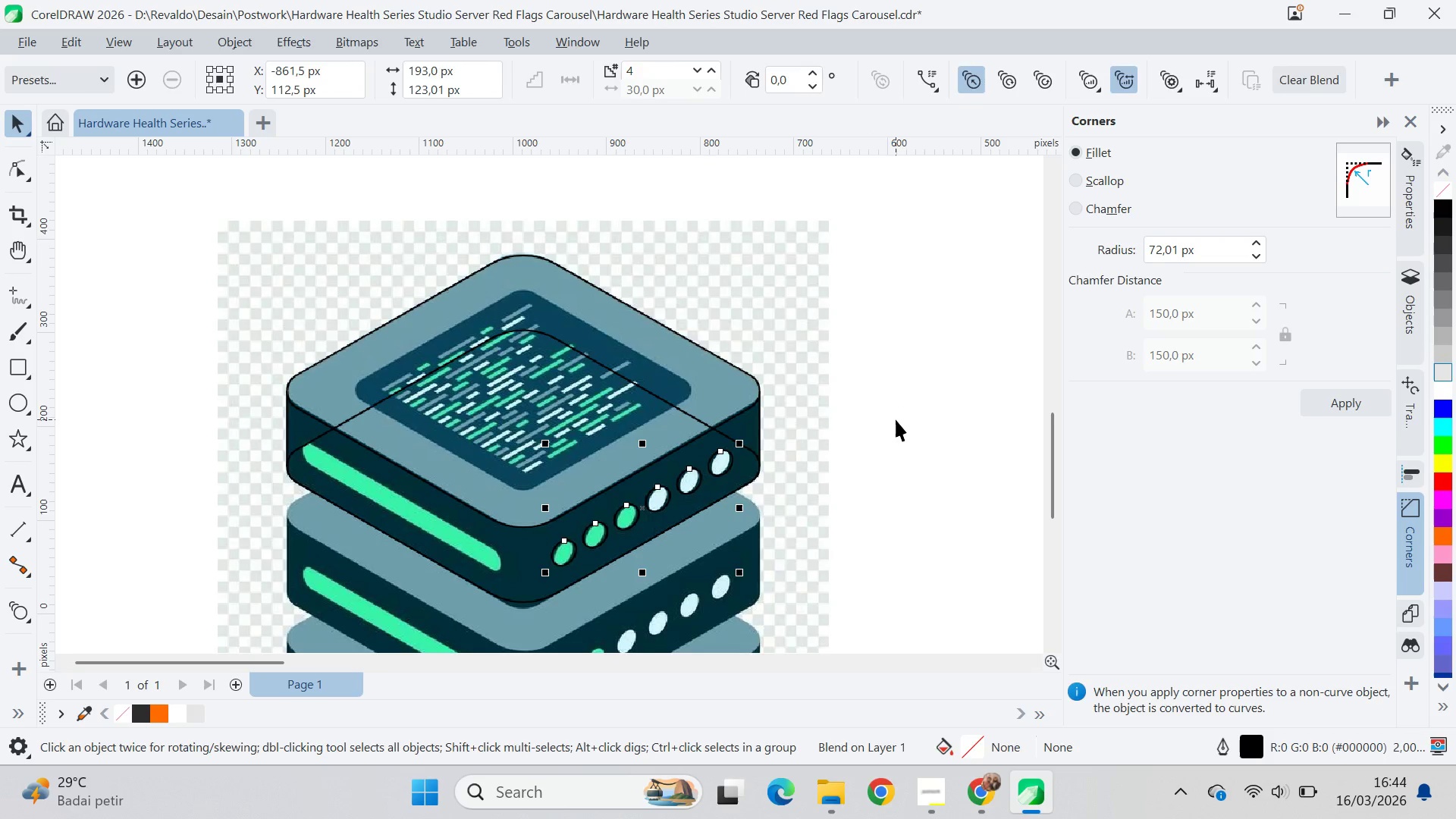 
key(V)
 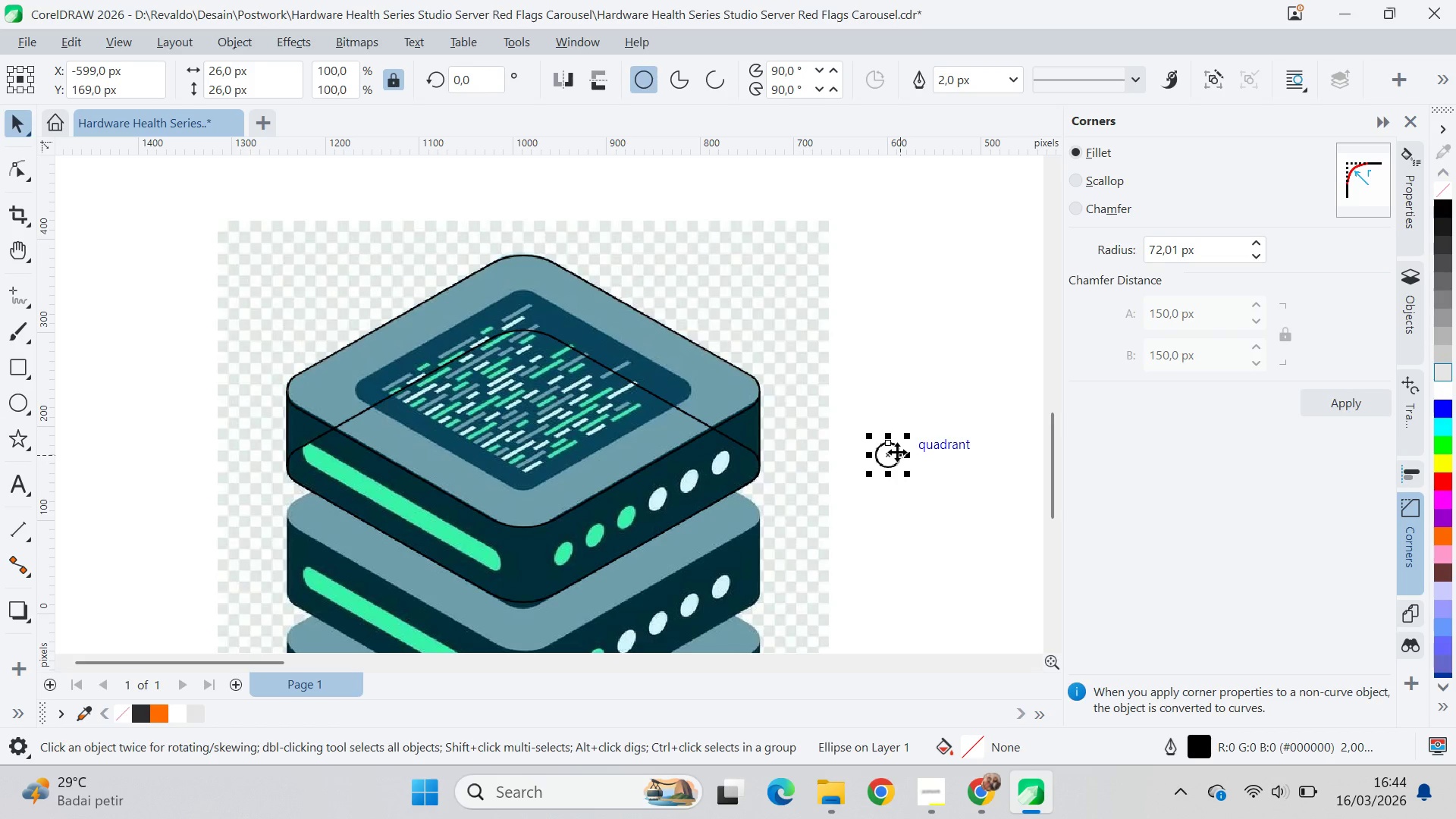 
left_click([897, 452])
 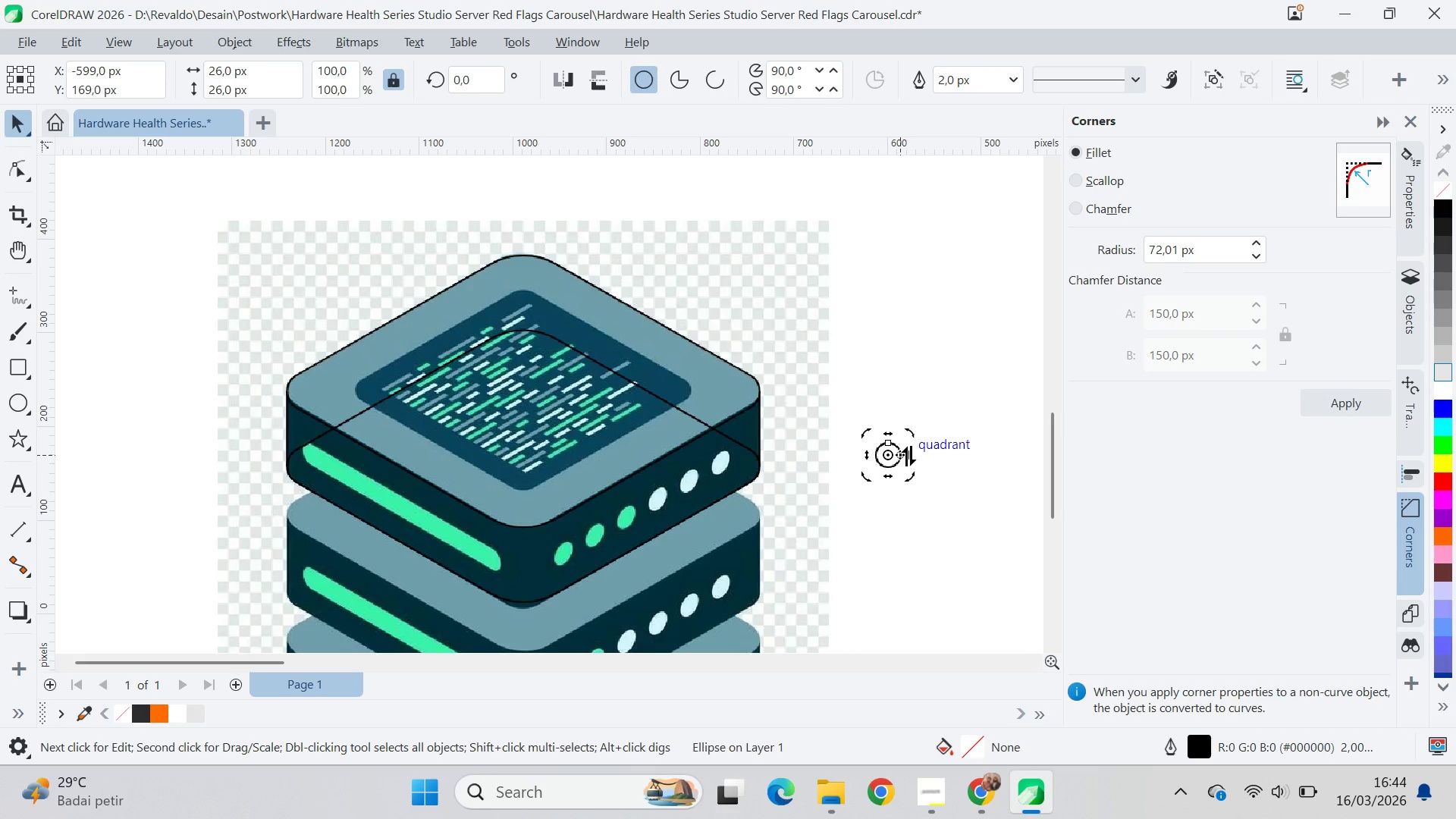 
left_click_drag(start_coordinate=[908, 456], to_coordinate=[927, 446])
 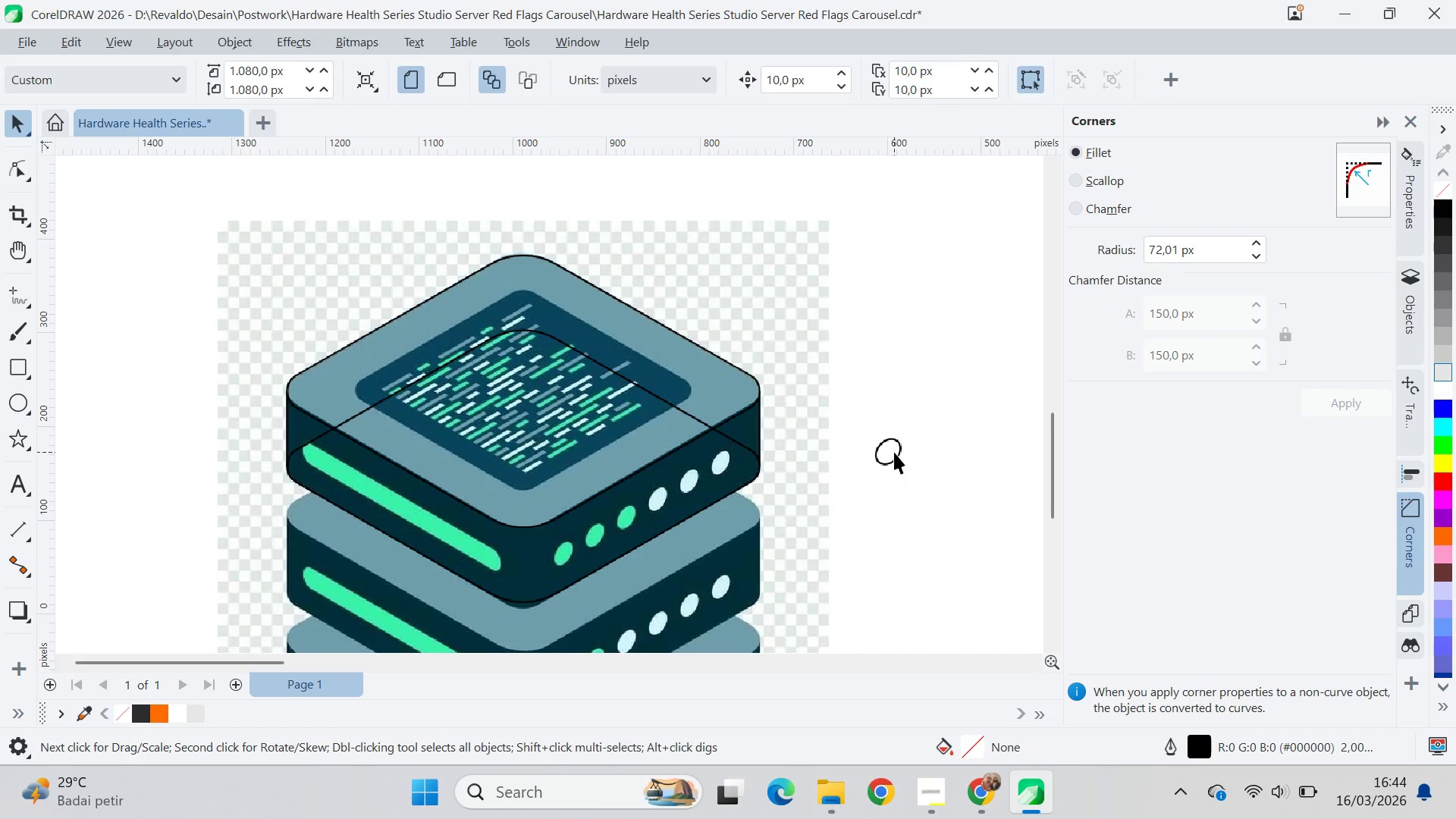 
left_click_drag(start_coordinate=[893, 450], to_coordinate=[564, 554])
 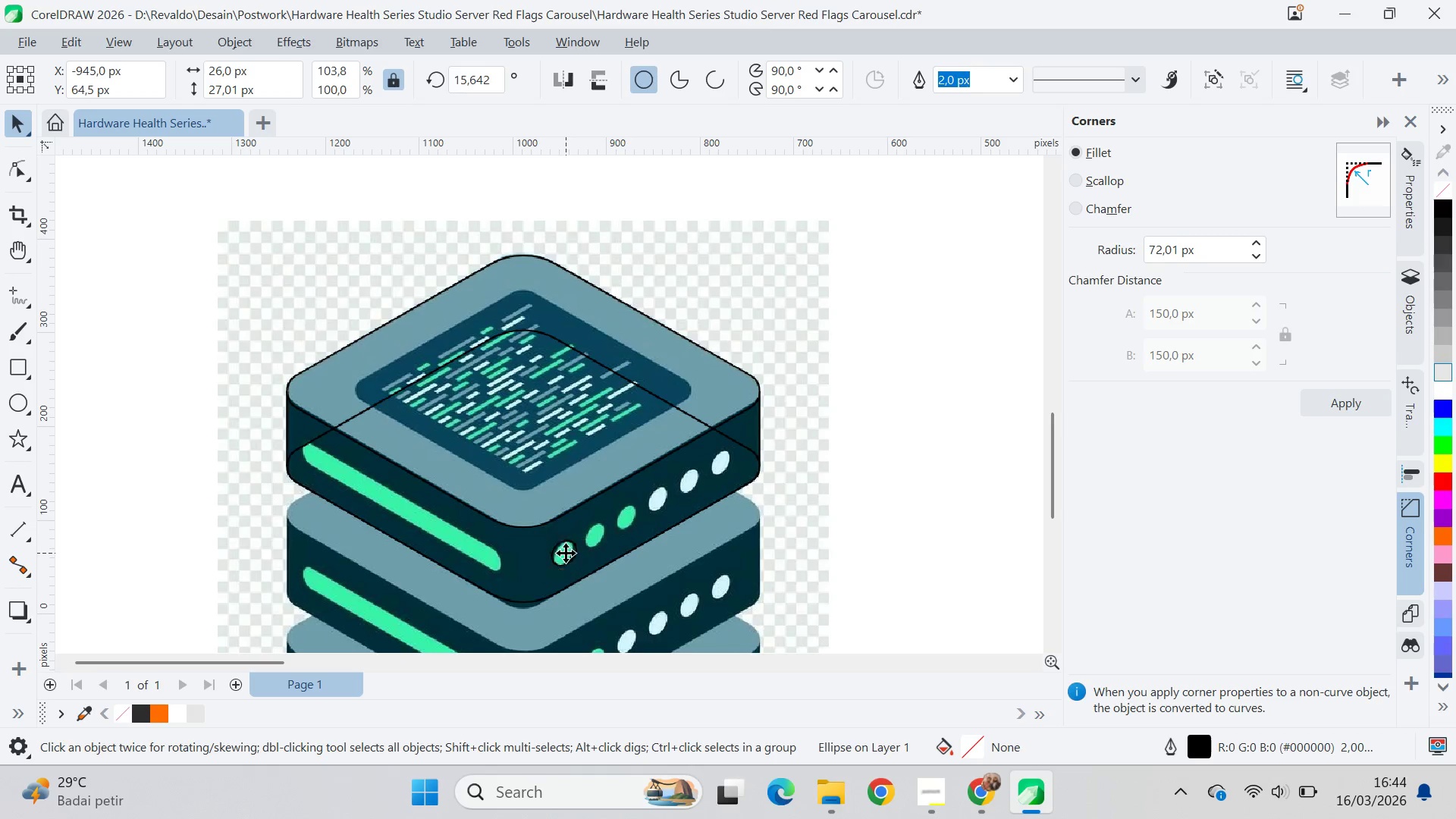 
left_click_drag(start_coordinate=[566, 553], to_coordinate=[720, 463])
 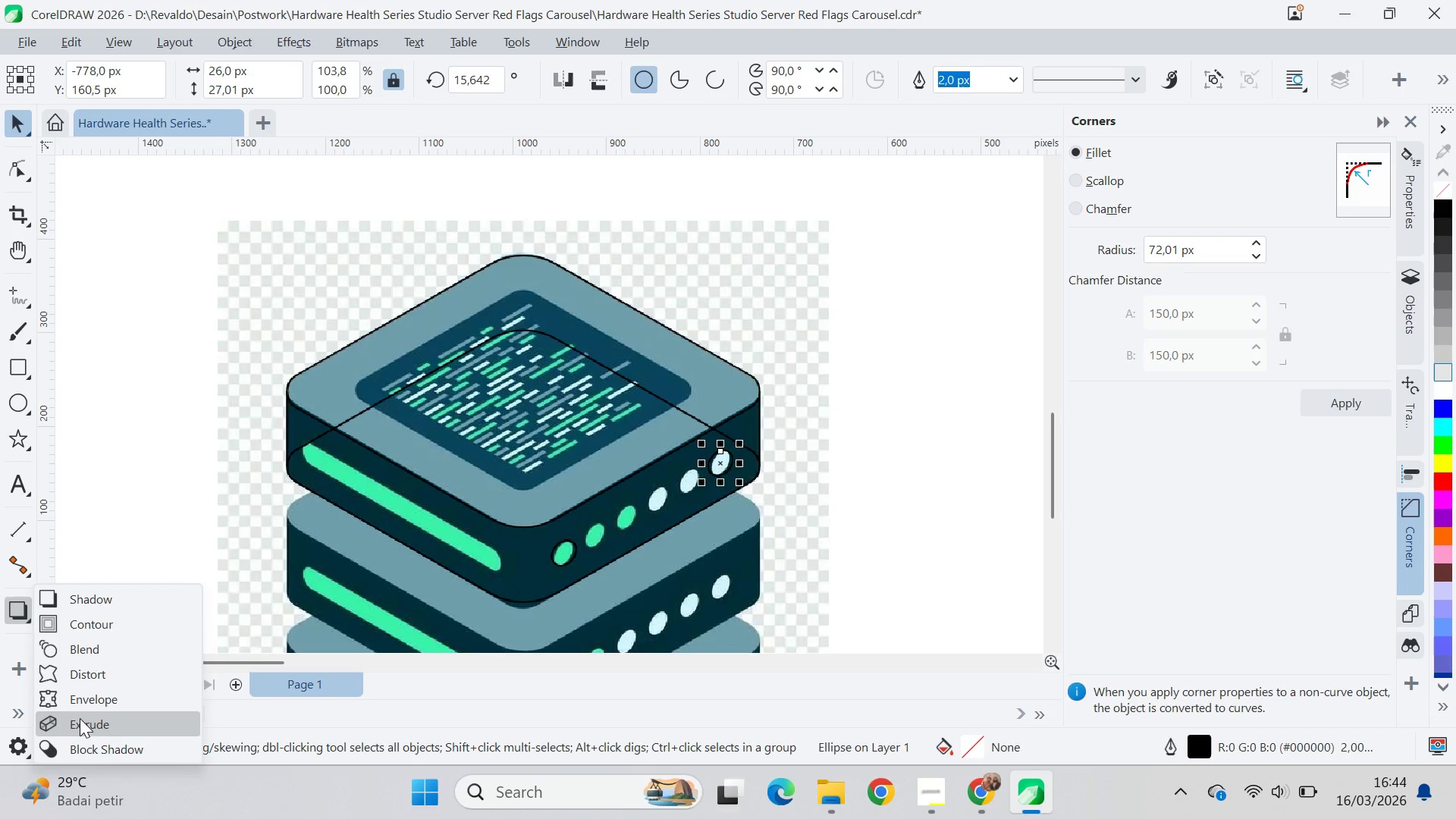 
left_click([90, 657])
 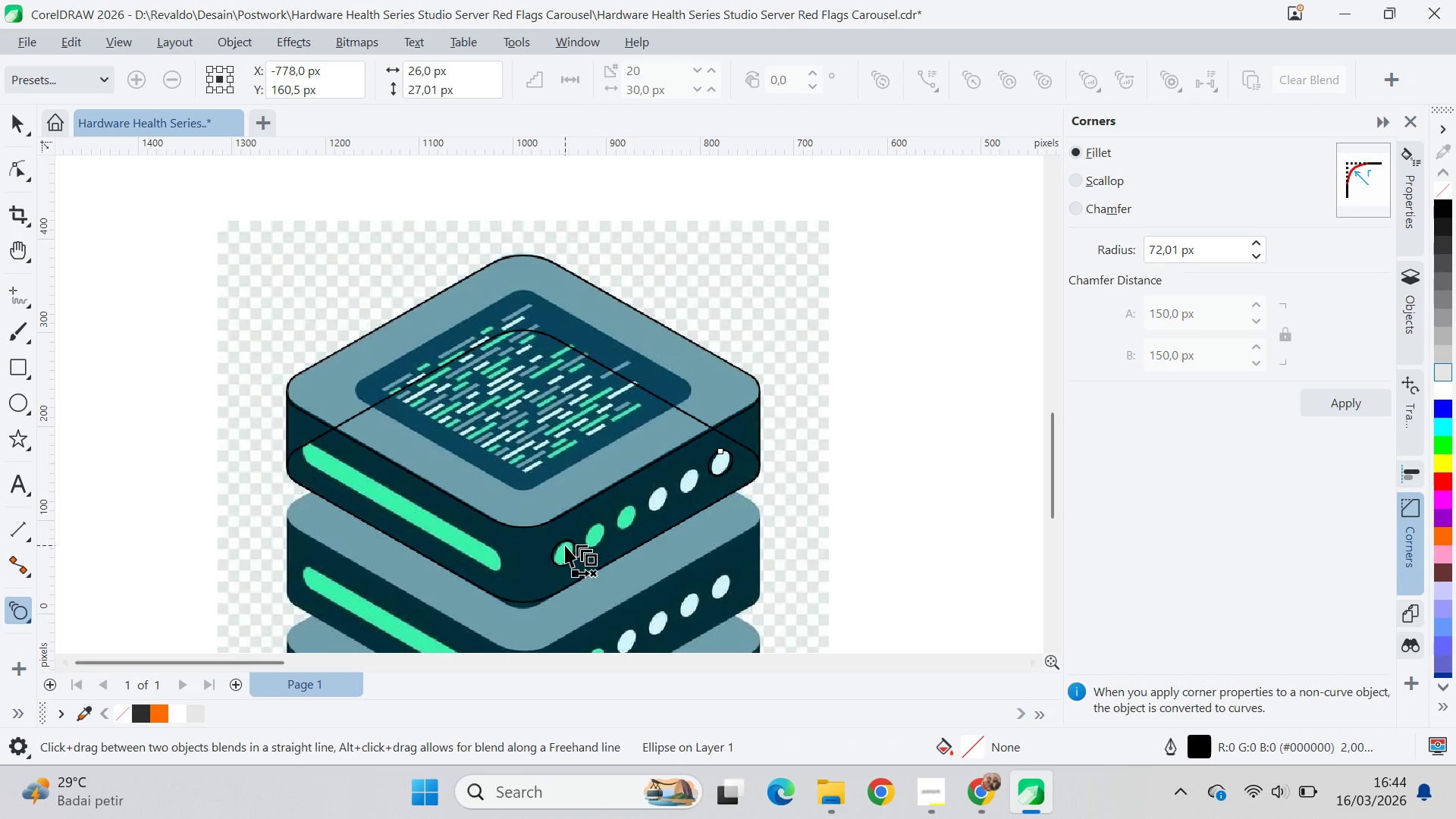 
left_click_drag(start_coordinate=[563, 557], to_coordinate=[726, 463])
 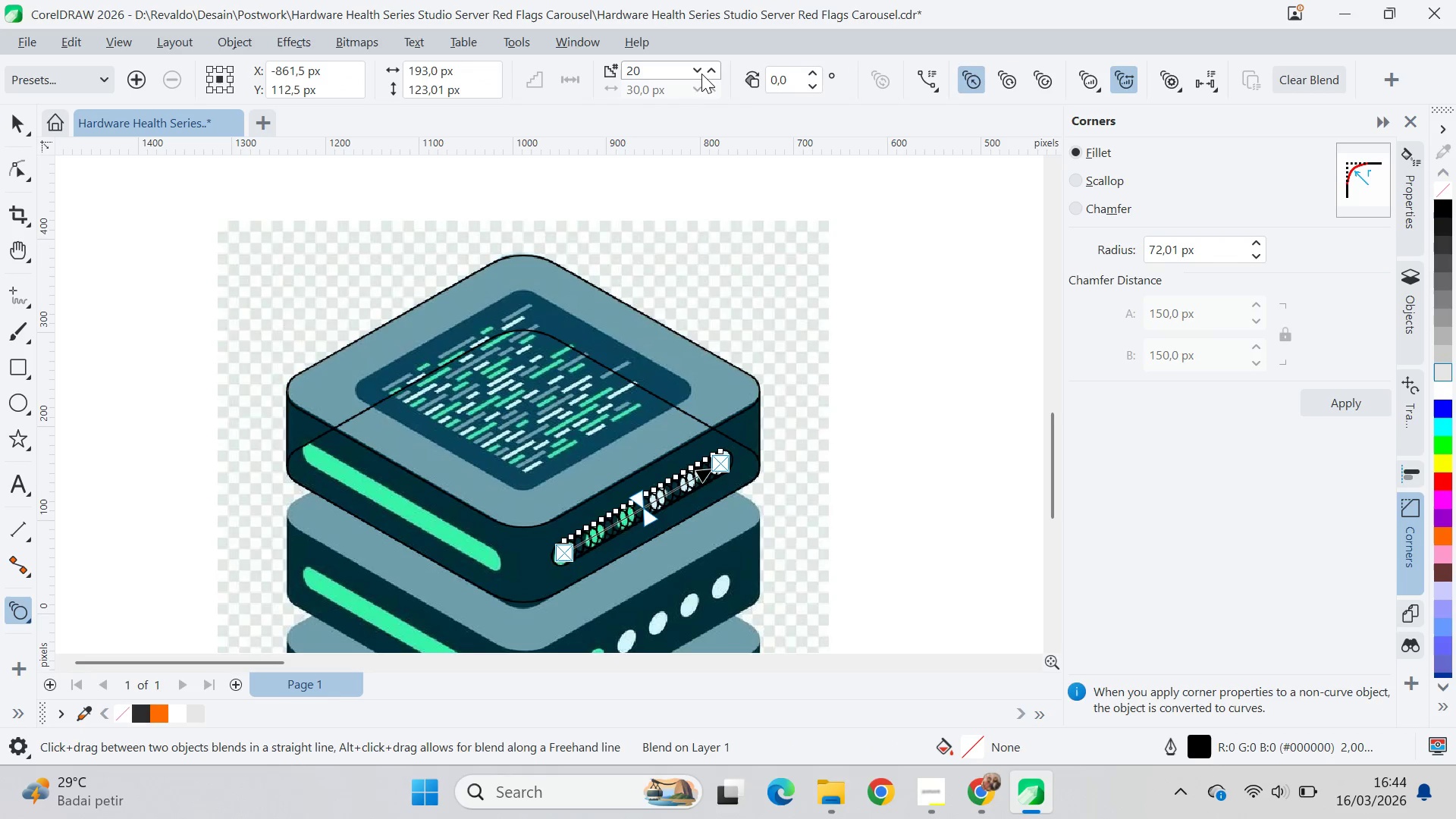 
left_click_drag(start_coordinate=[669, 64], to_coordinate=[597, 73])
 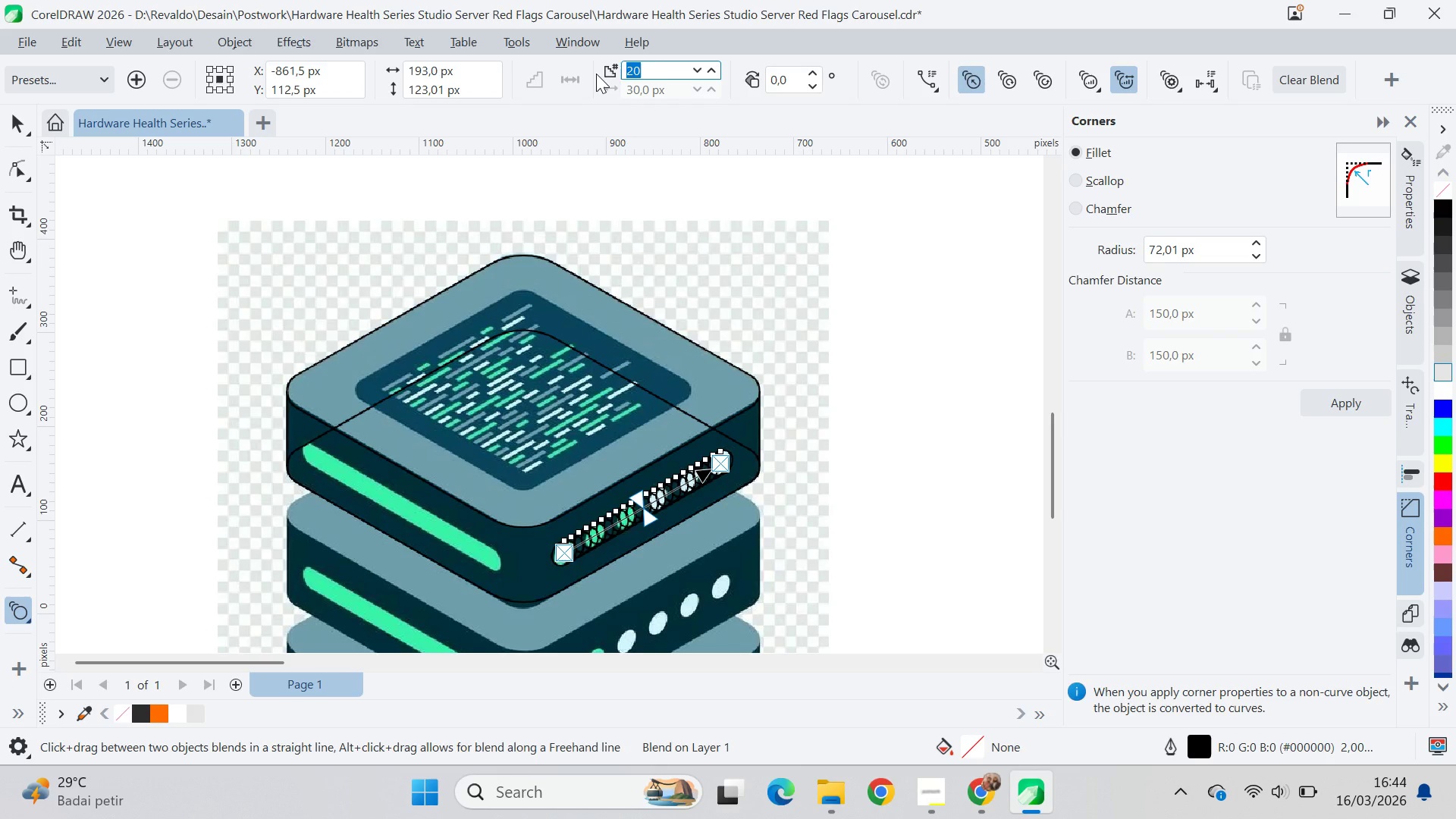 
key(3)
 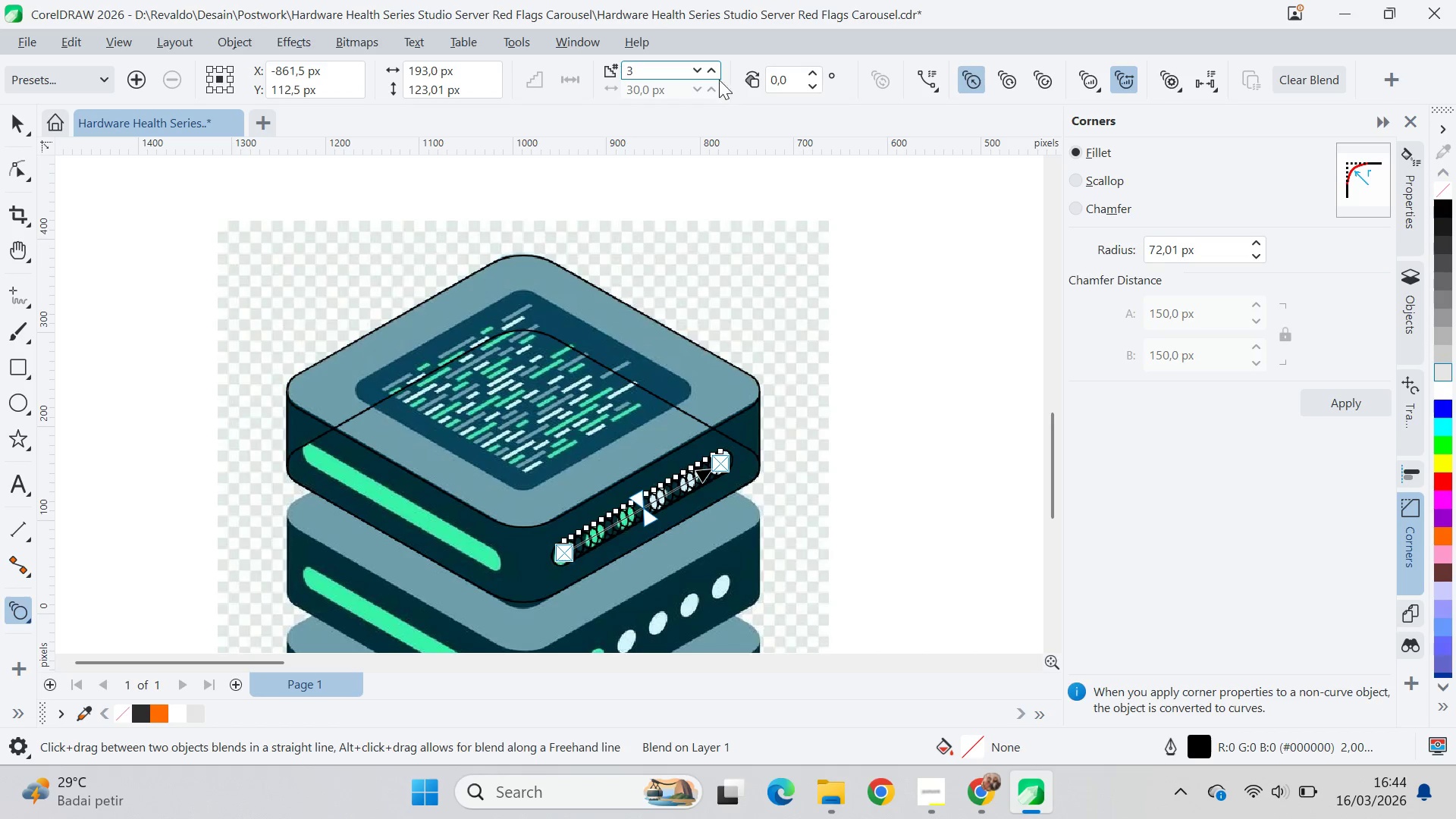 
triple_click([714, 67])
 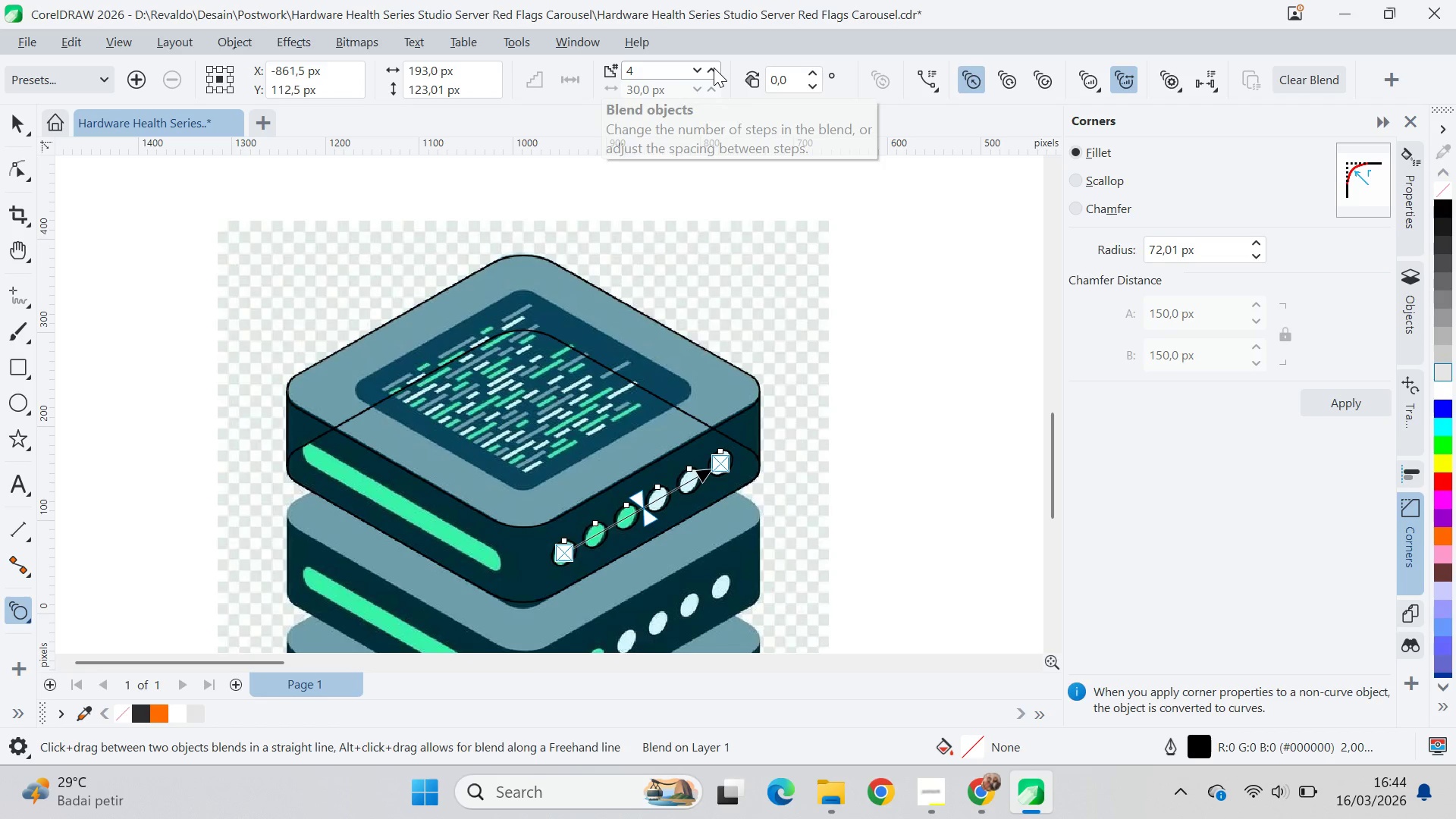 
left_click([714, 66])
 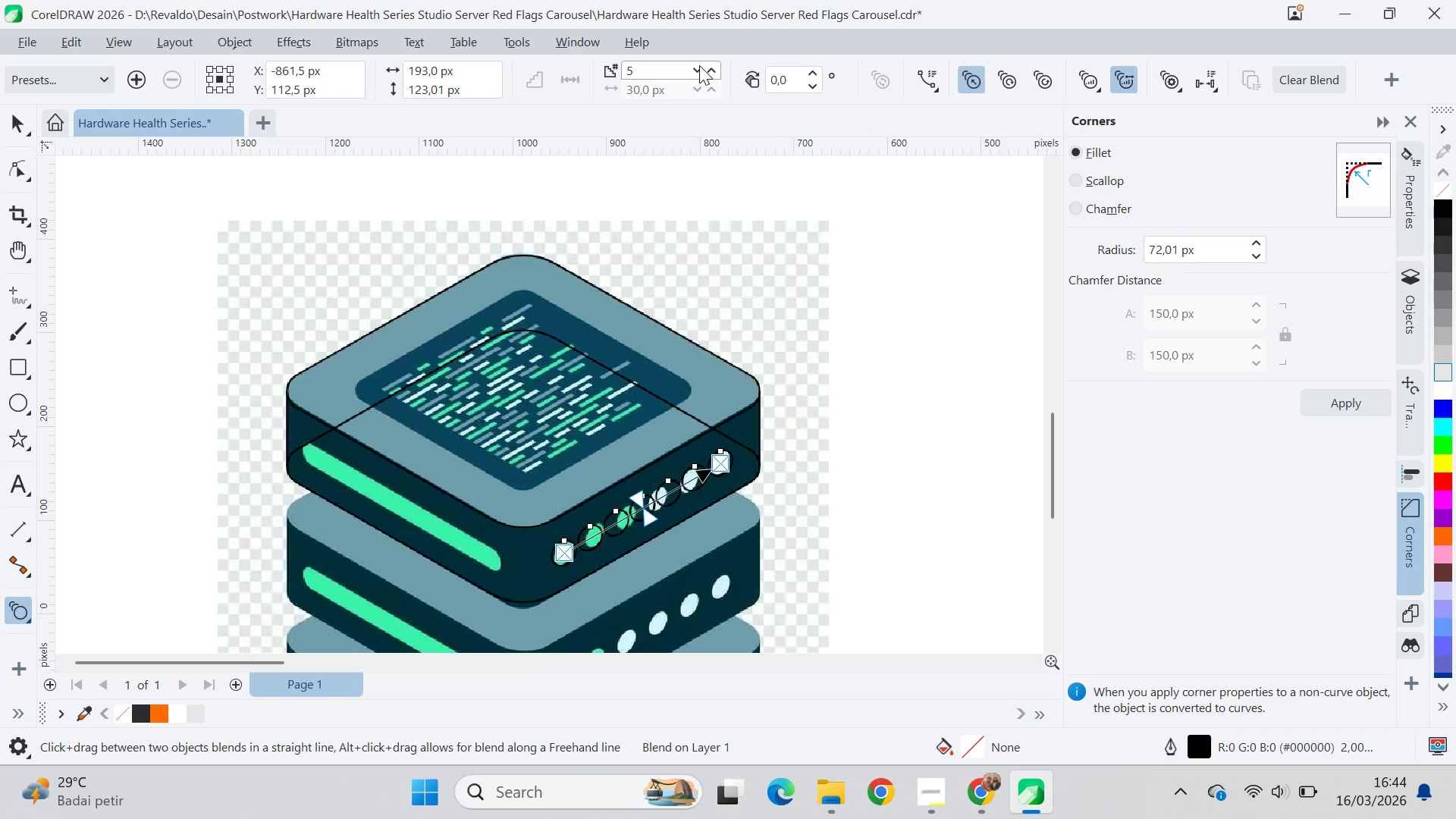 
left_click([699, 65])
 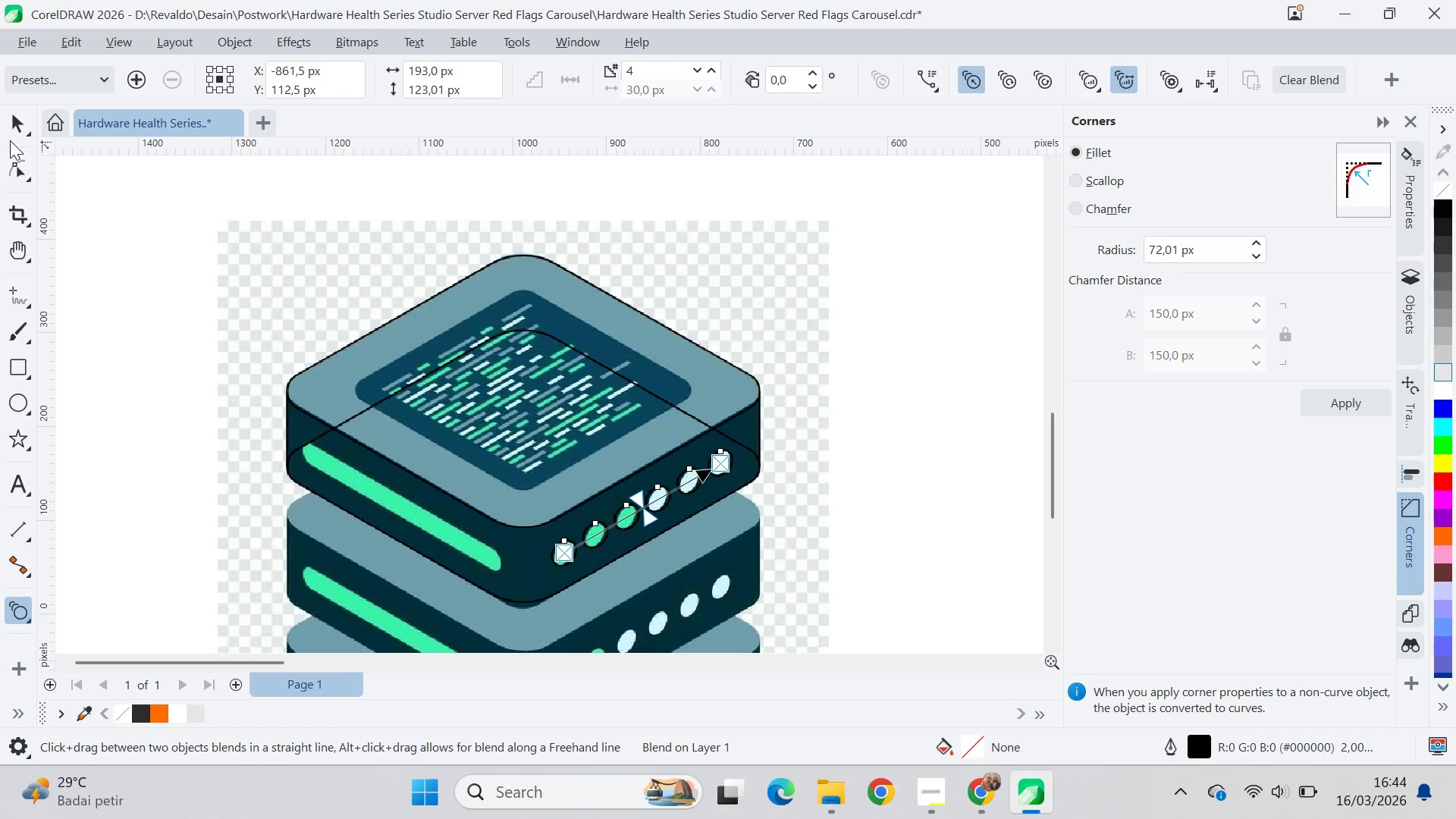 
left_click([17, 121])
 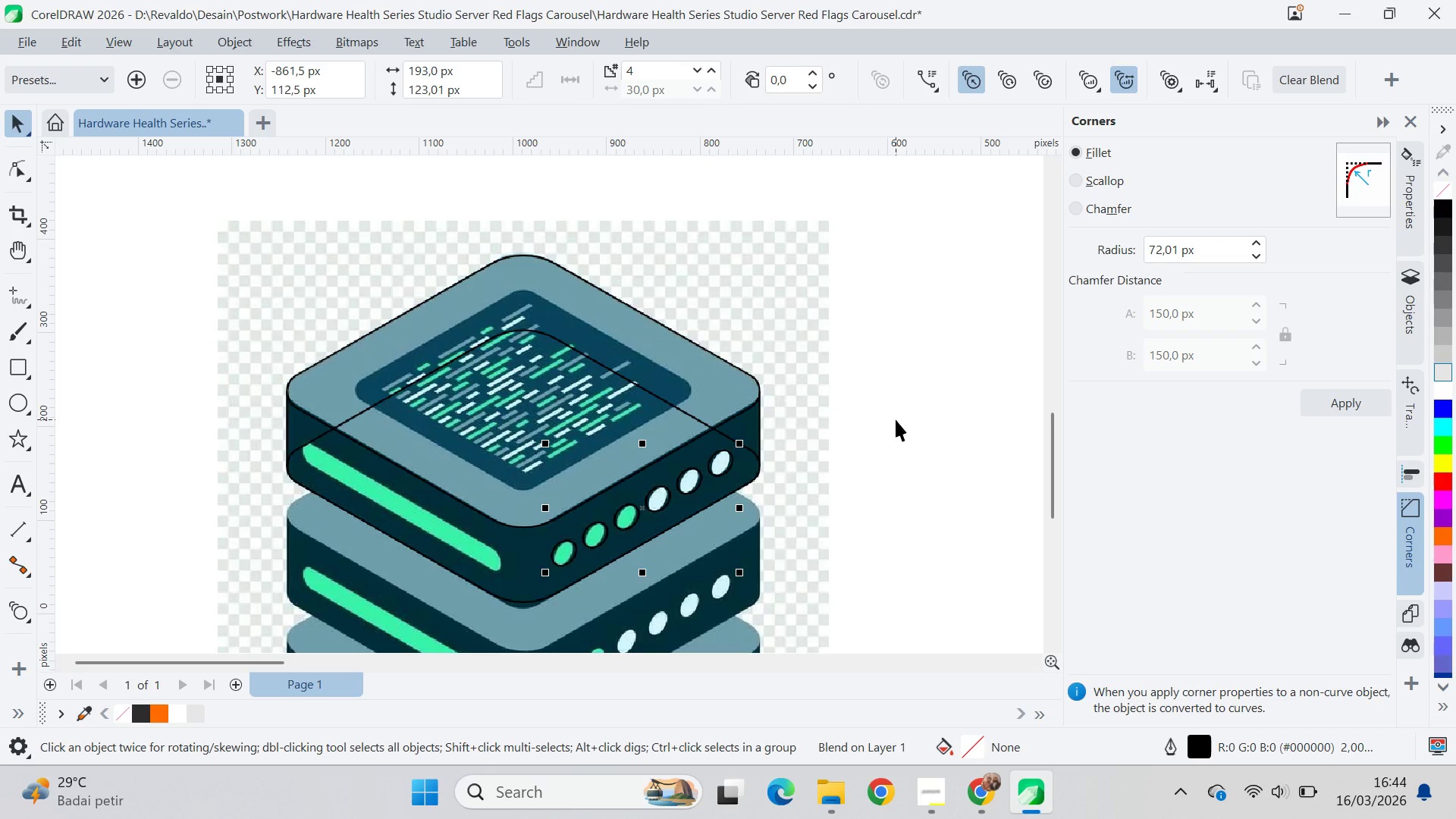 
key(Control+K)
 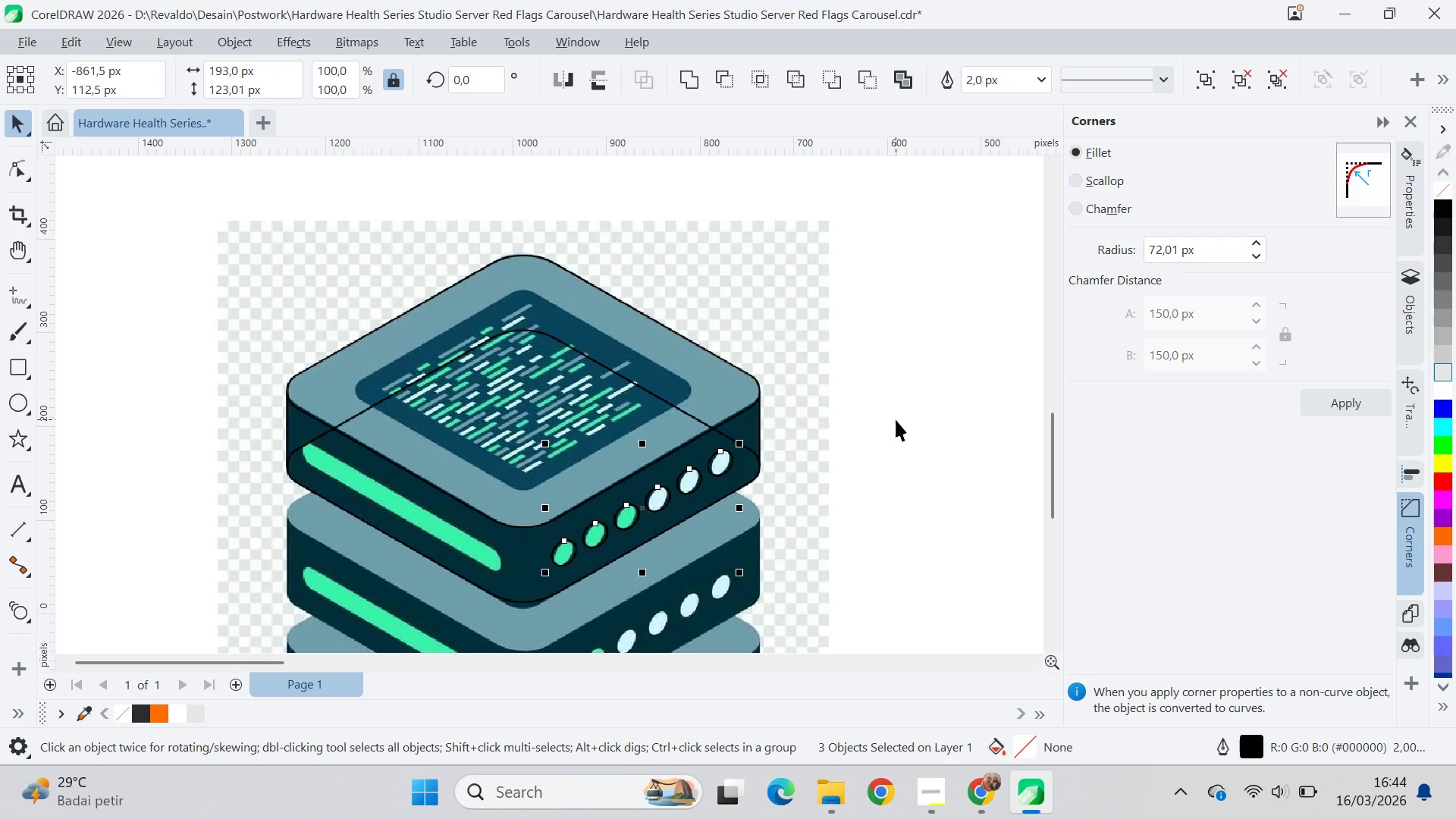 
key(Control+K)
 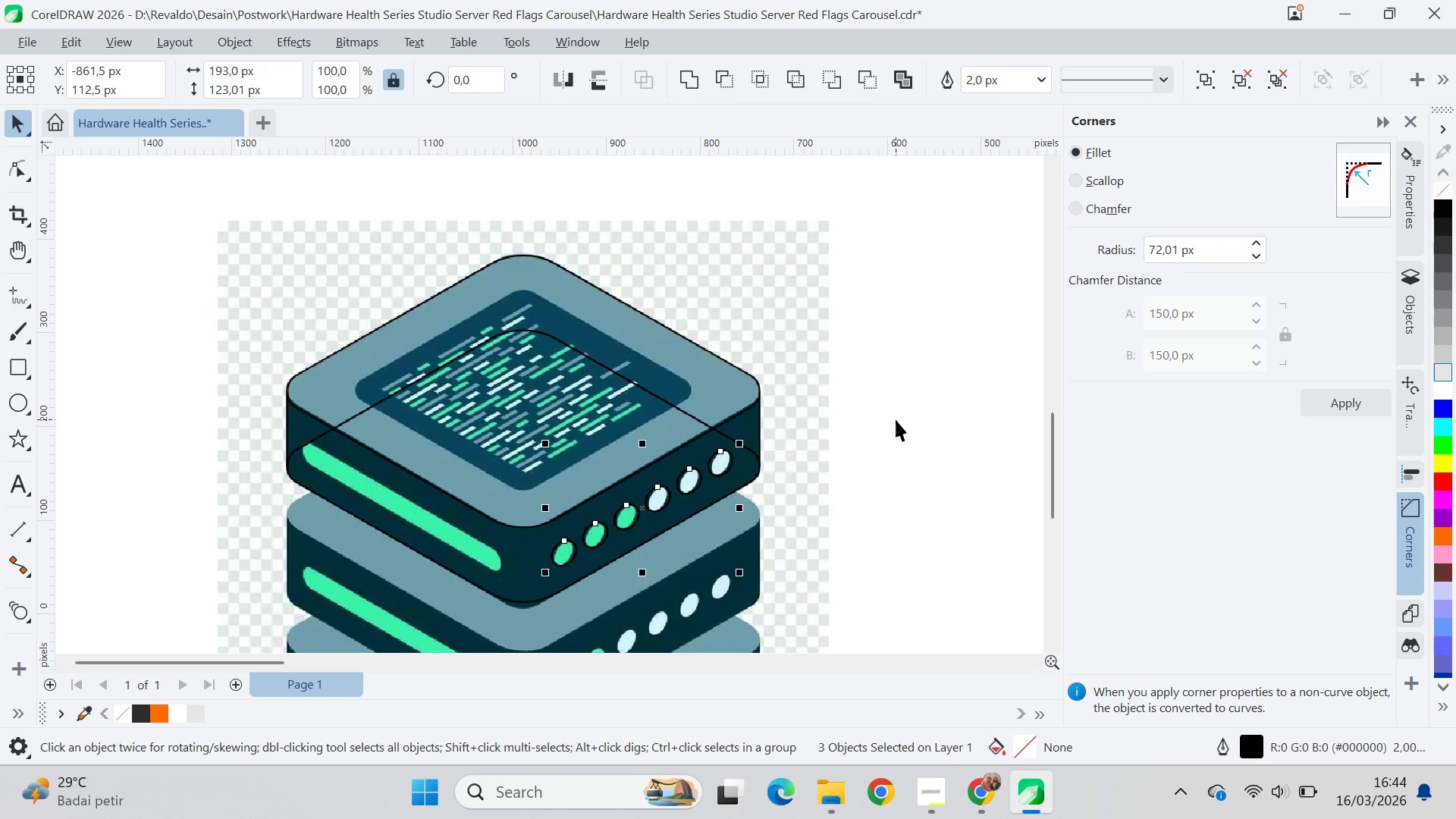 
key(Control+K)
 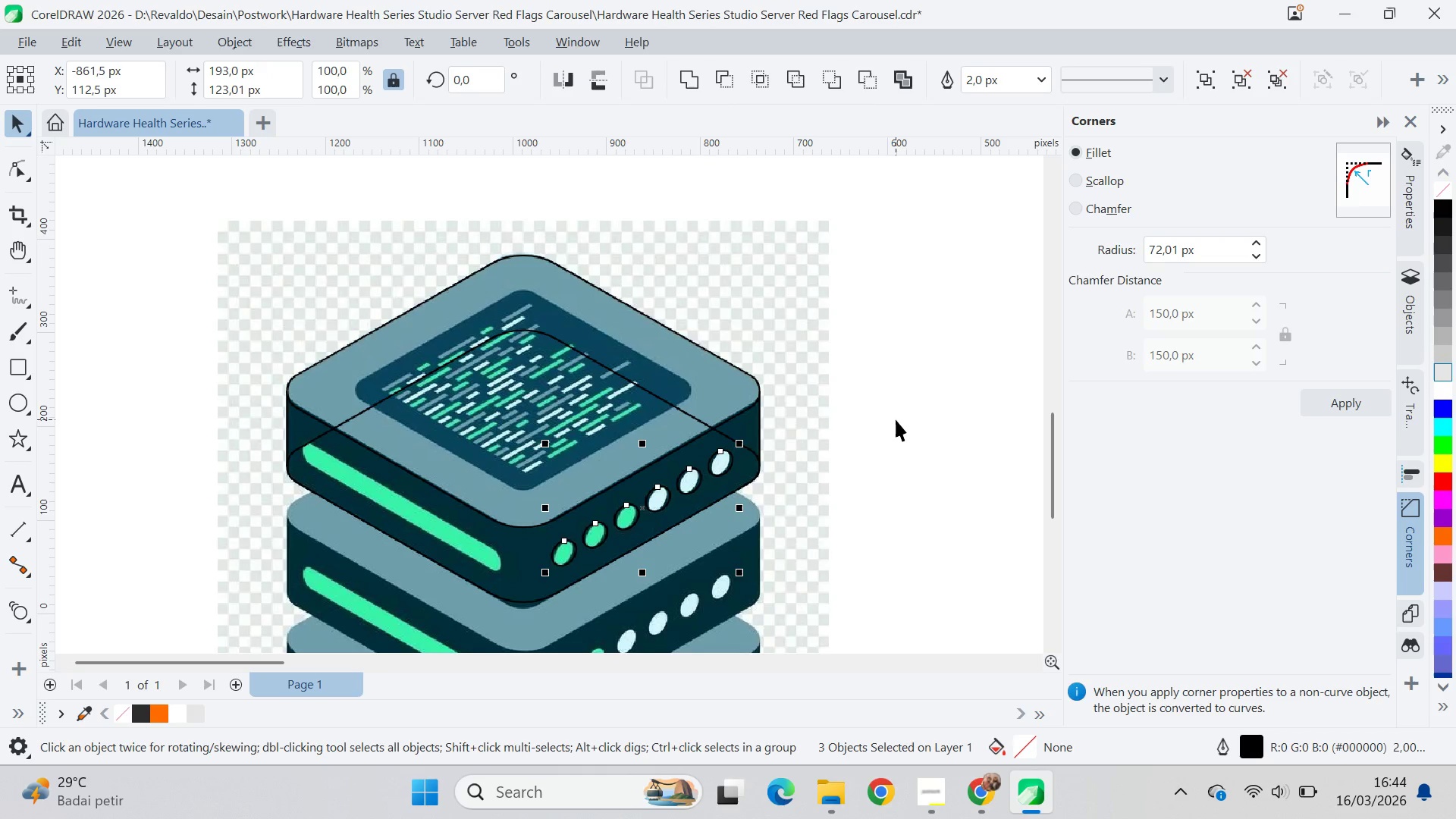 
key(Control+U)
 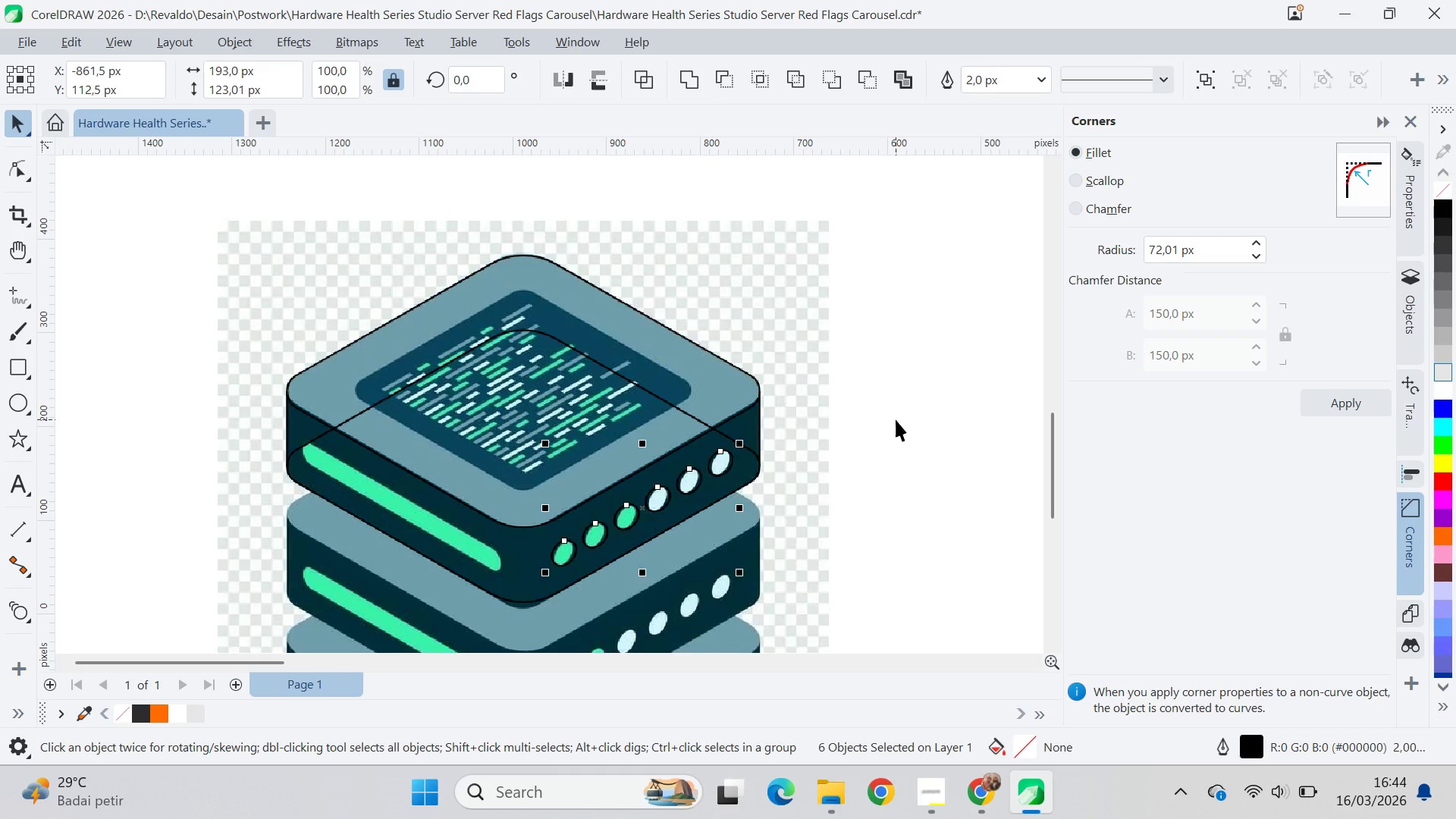 
key(Control+U)
 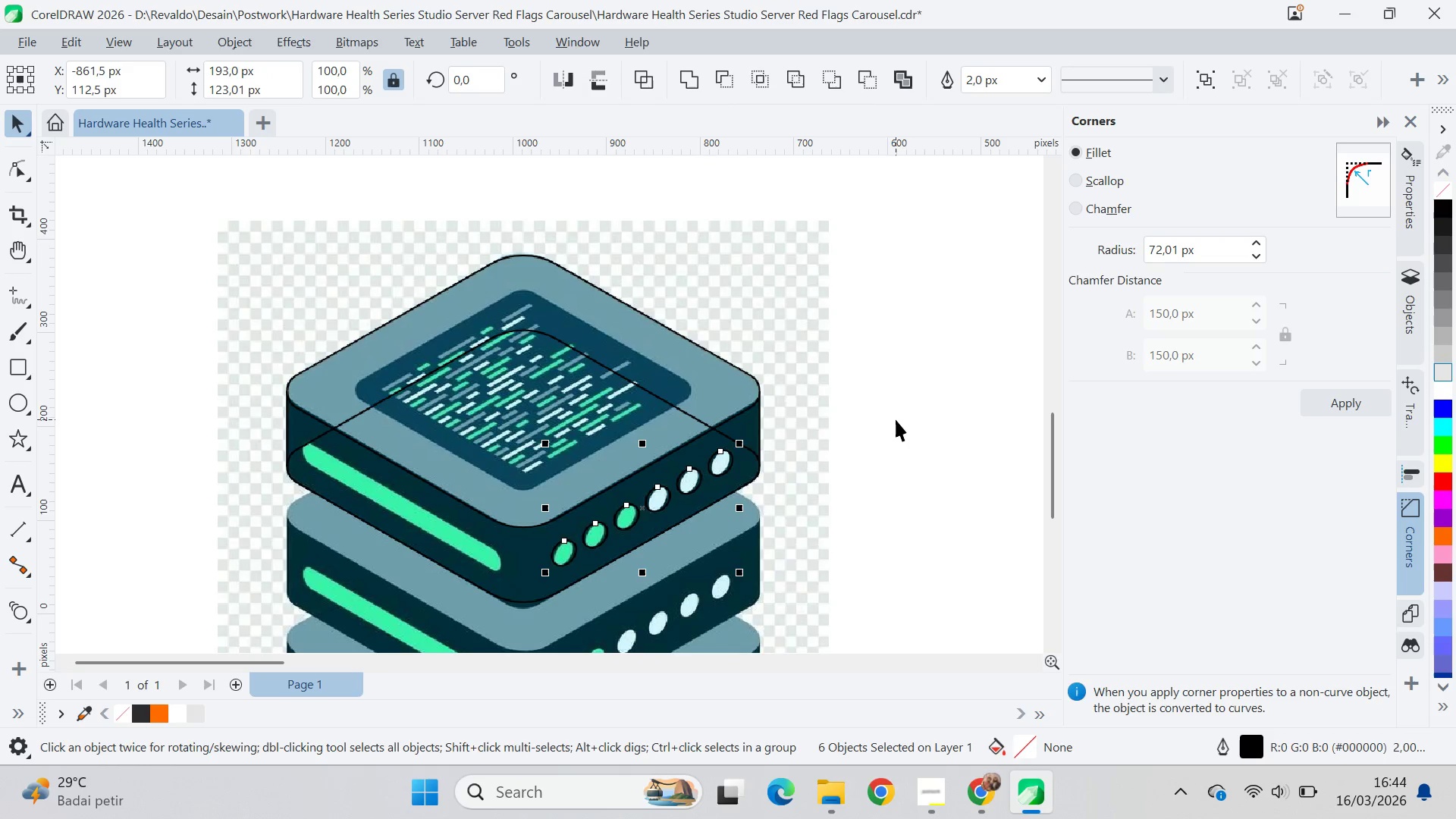 
key(Control+U)
 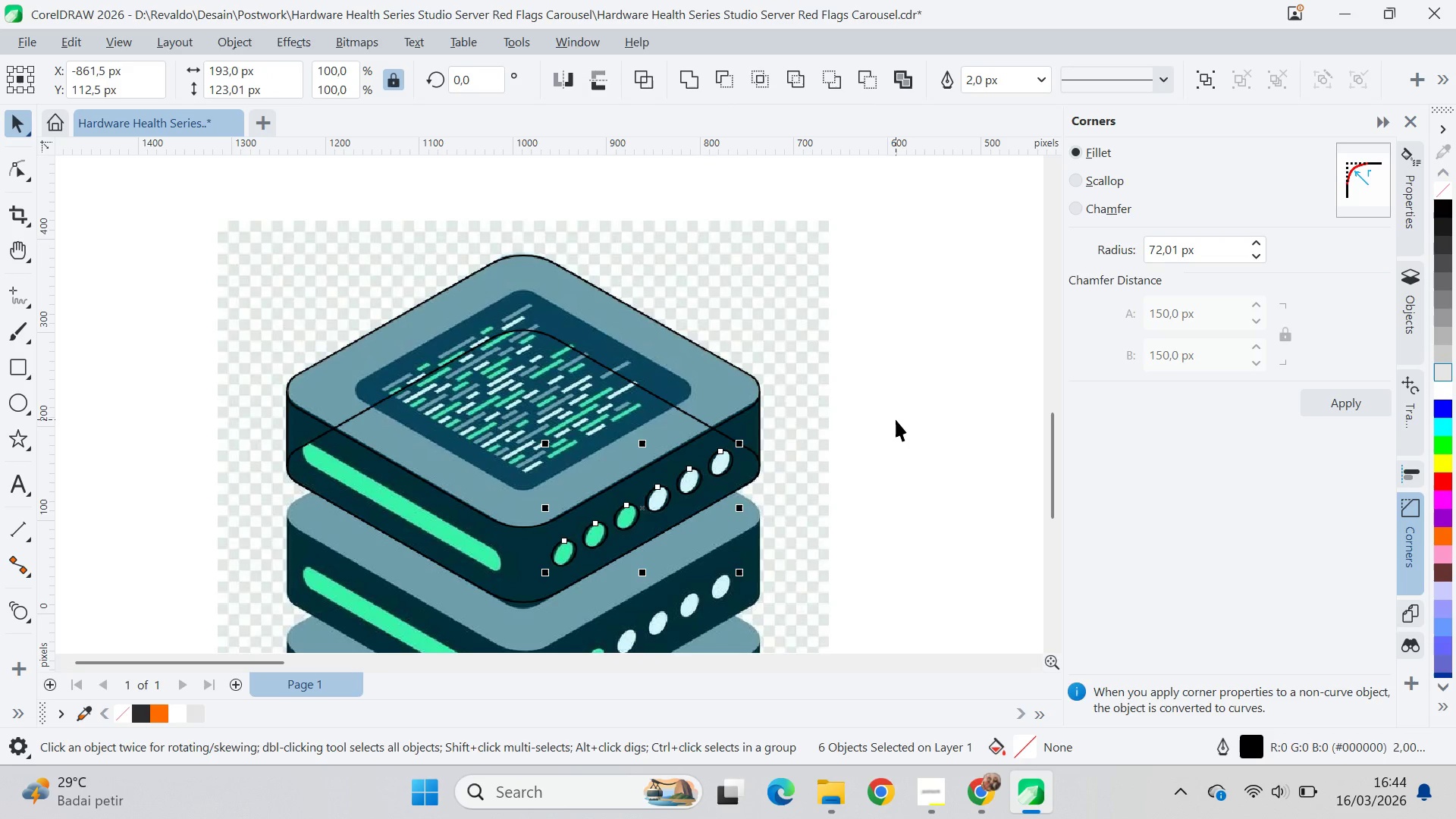 
key(Control+U)
 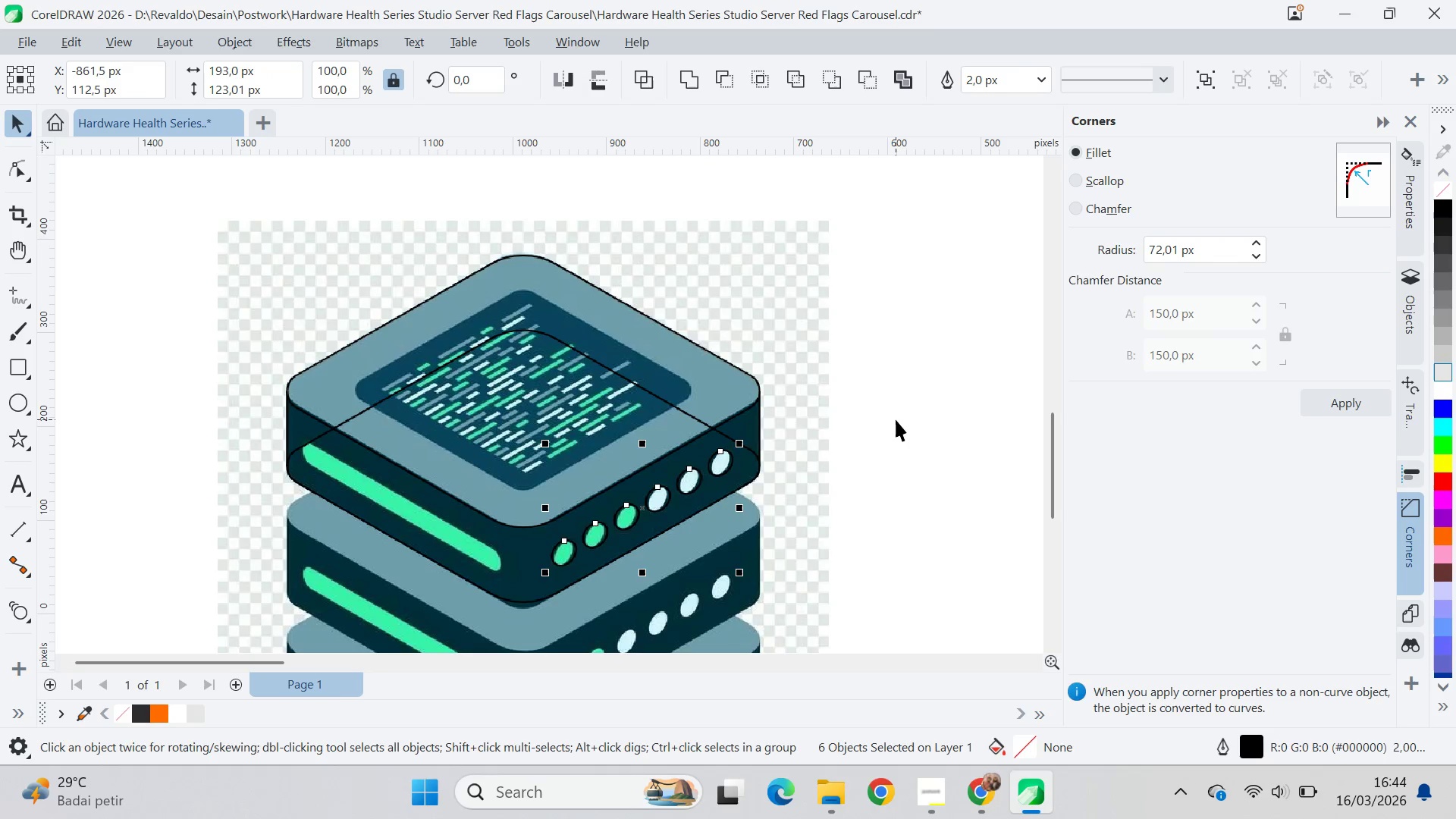 
key(Control+U)
 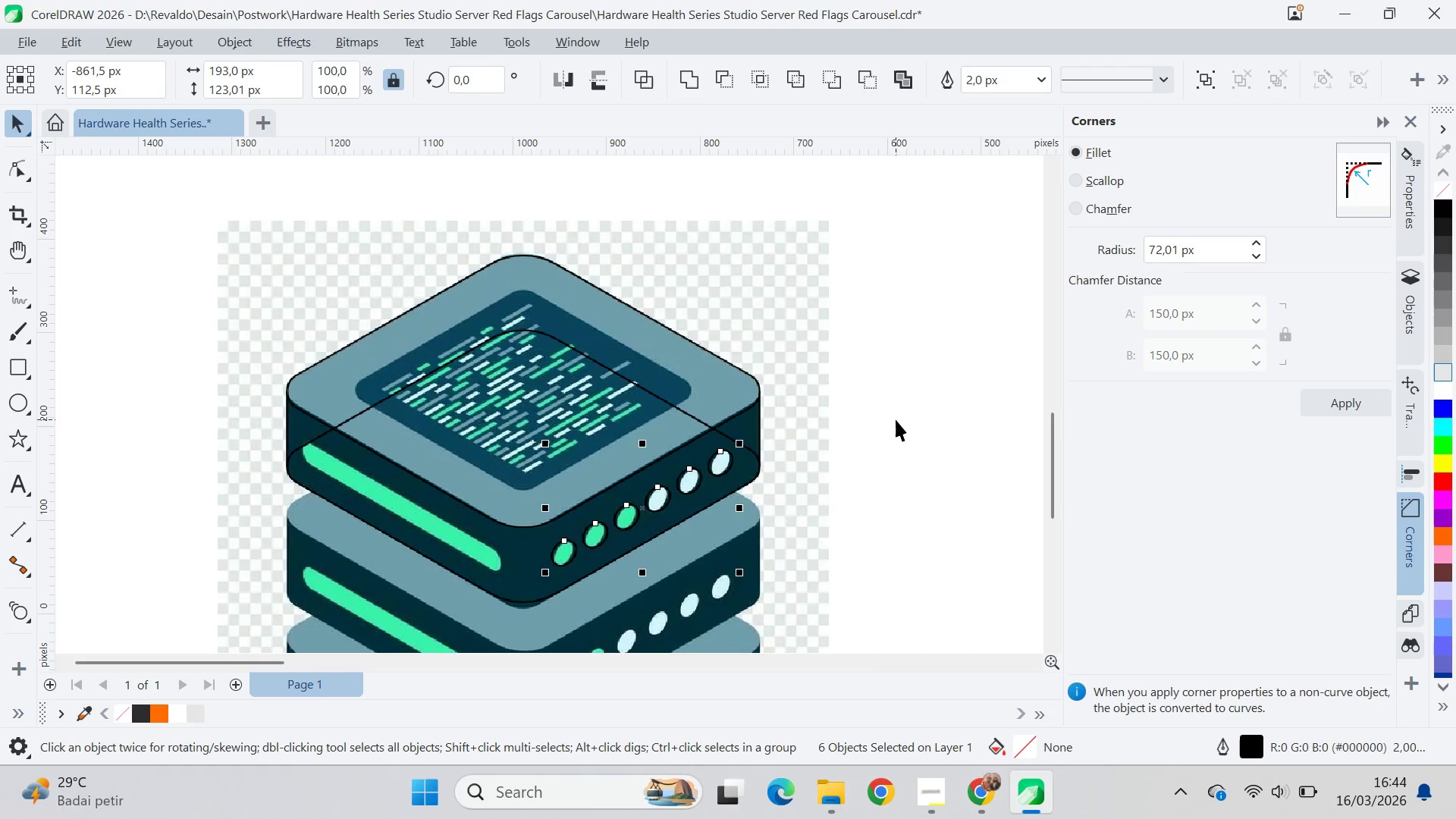 
left_click([896, 416])
 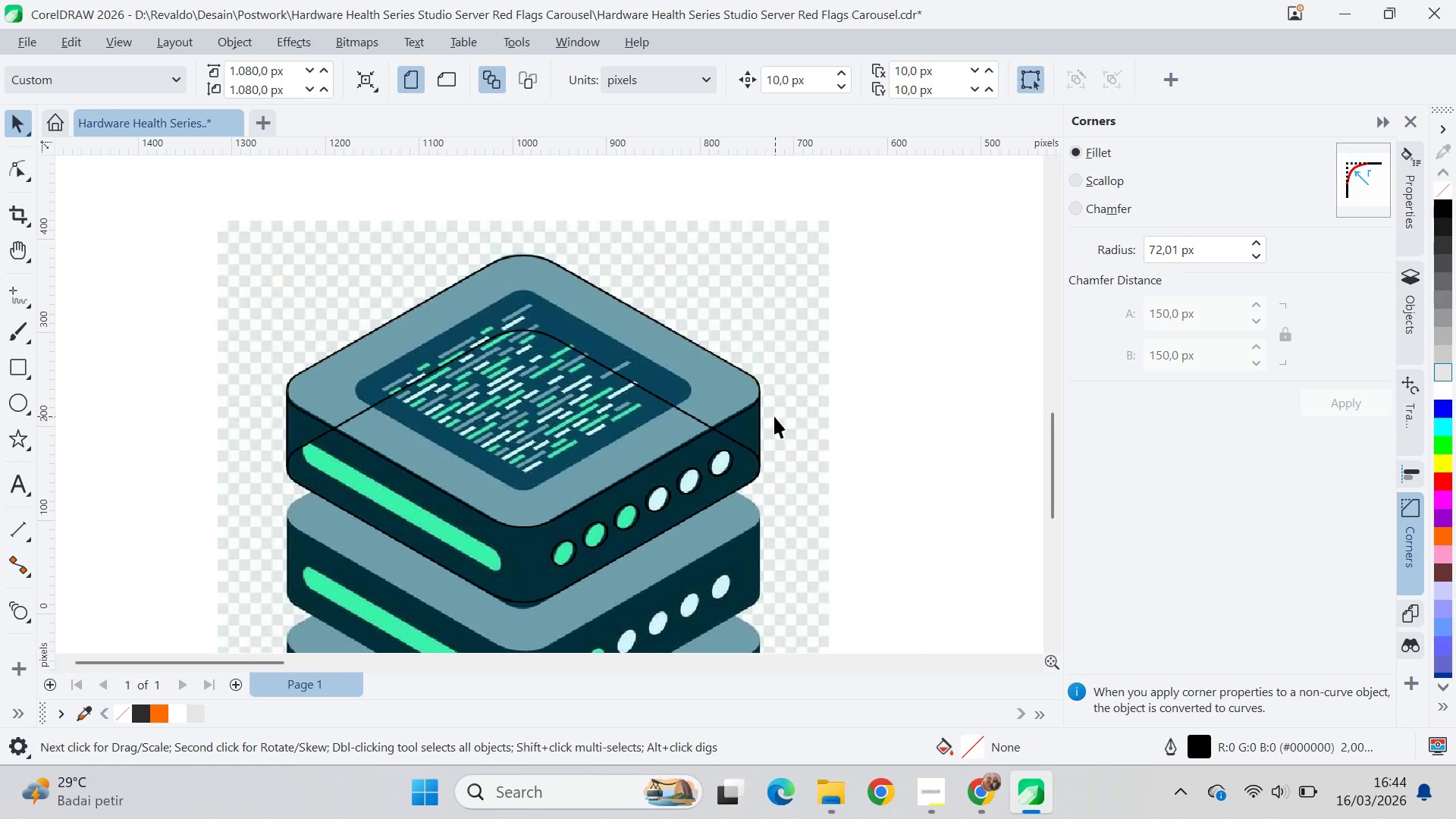 
left_click([736, 444])
 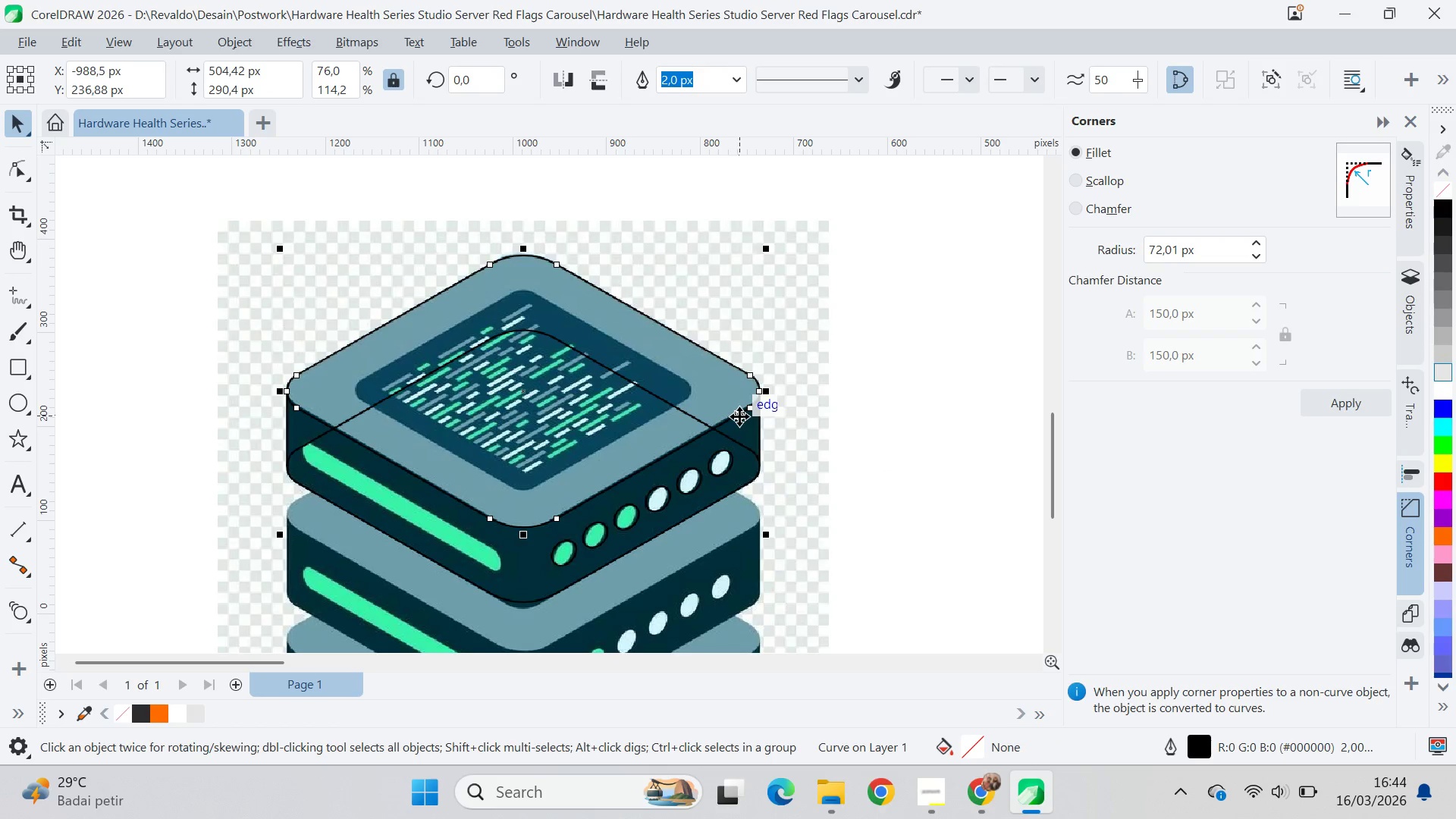 
hold_key(key=ShiftLeft, duration=0.5)
left_click([739, 446])
 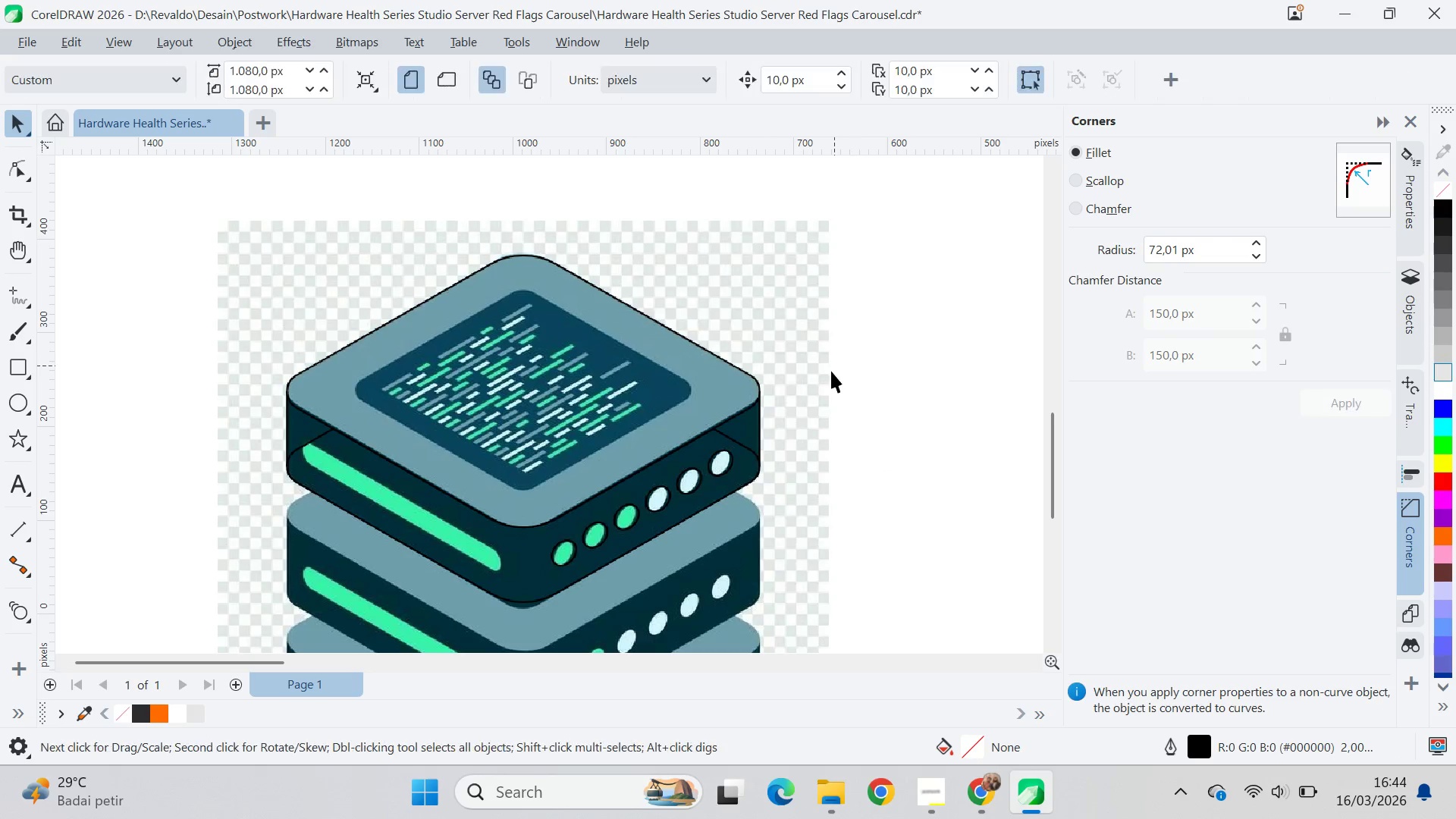 
left_click([737, 444])
 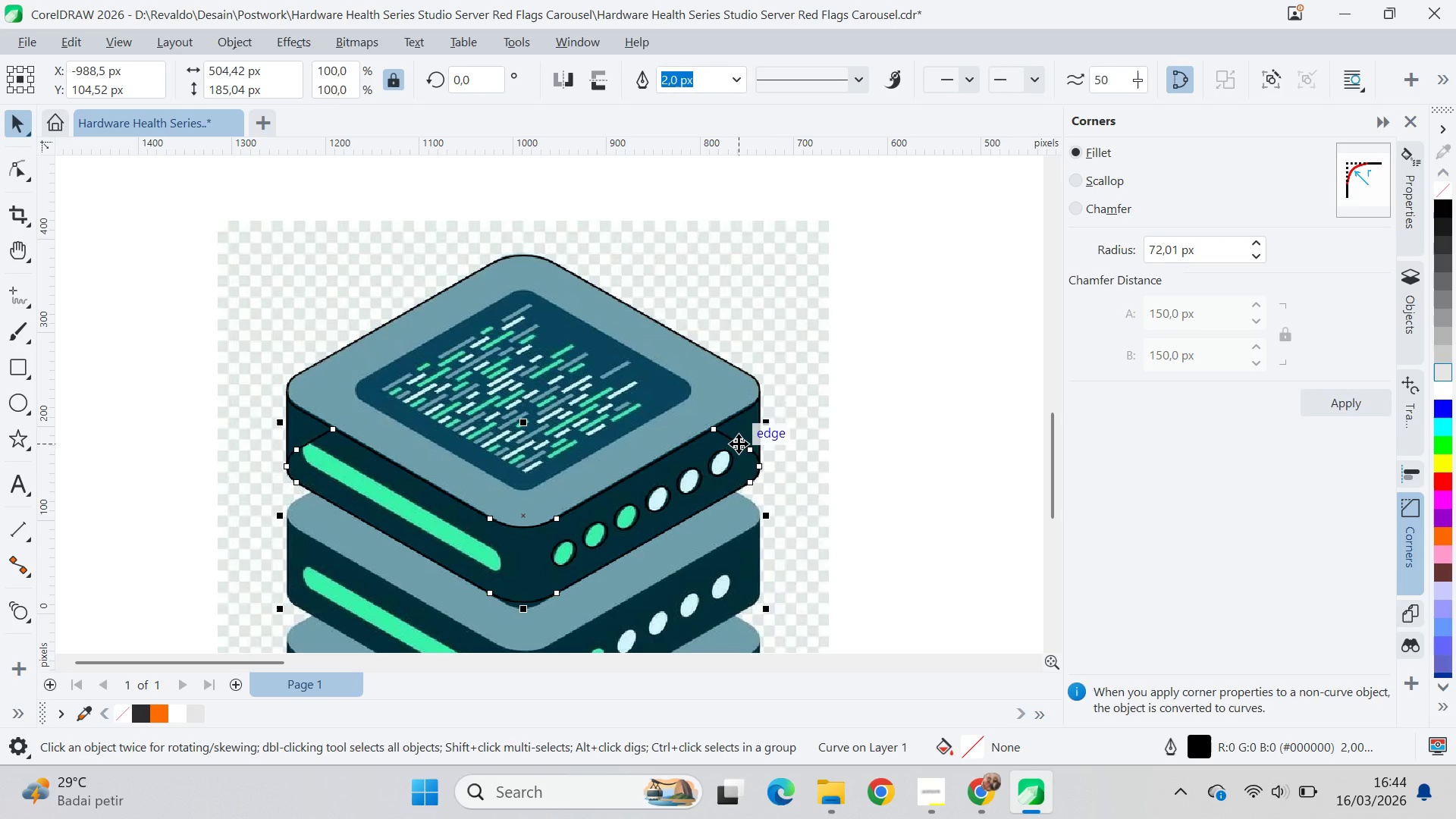 
wait(5.8)
 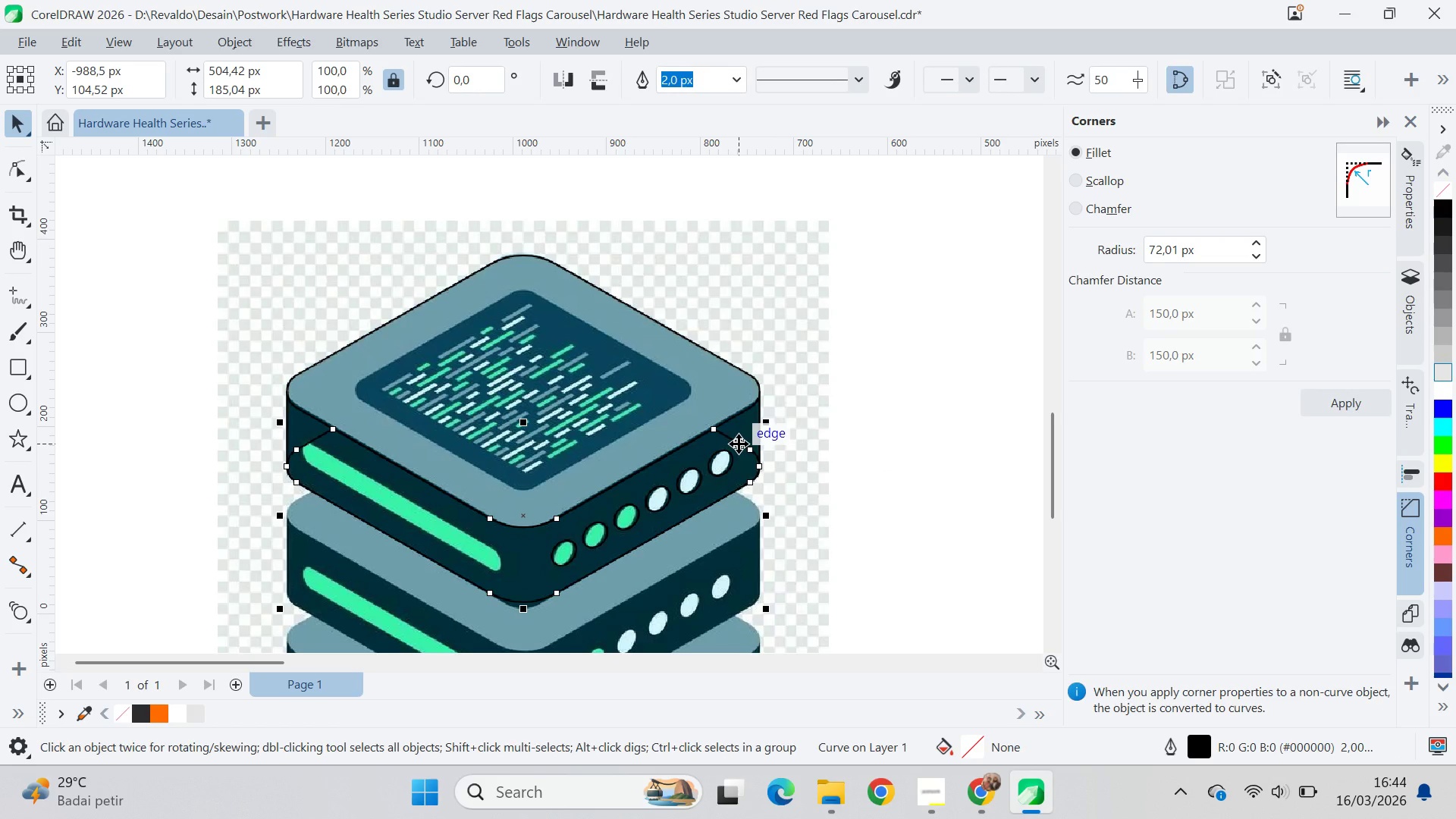 
left_click_drag(start_coordinate=[890, 422], to_coordinate=[535, 590])
 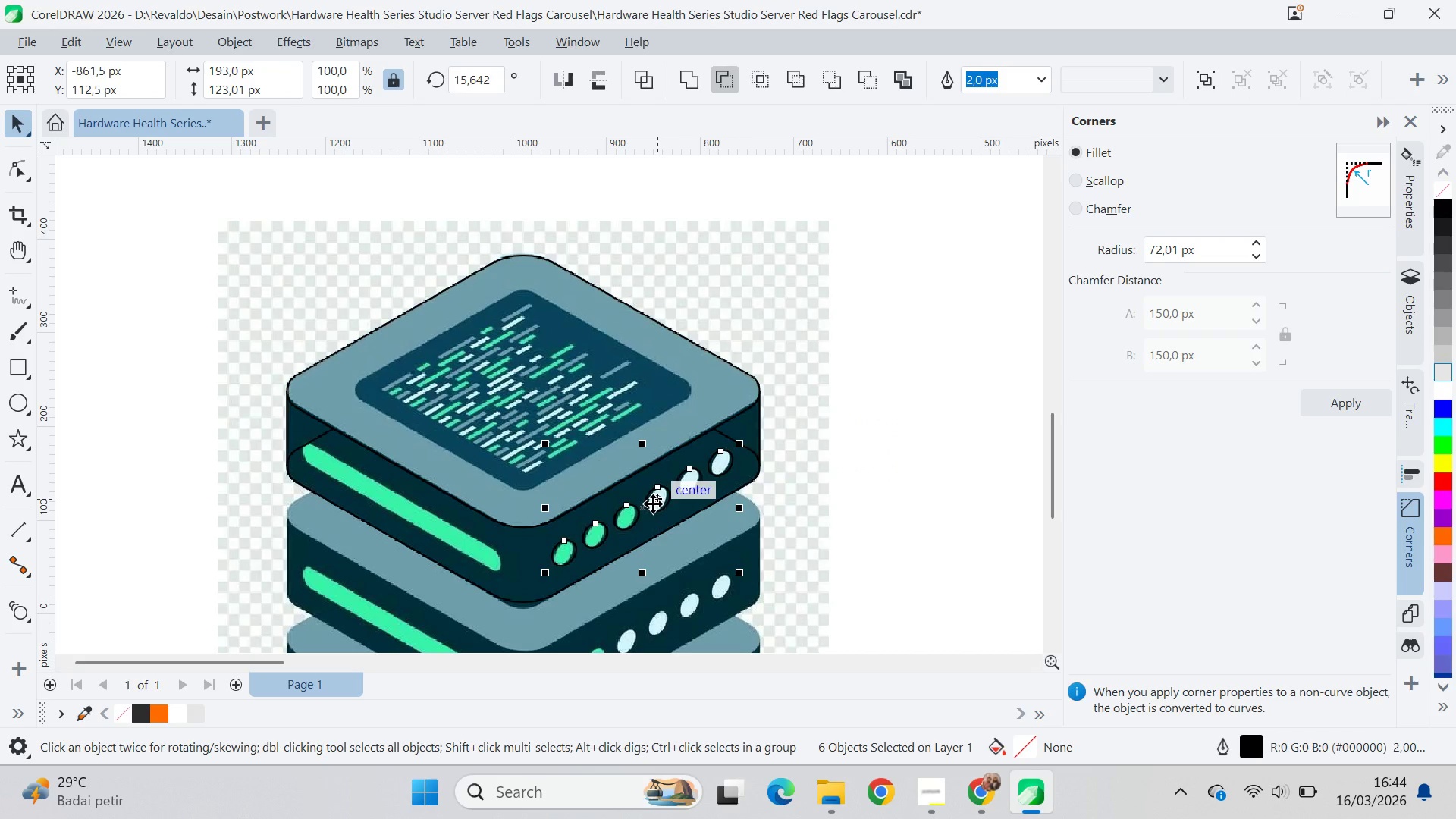 
left_click_drag(start_coordinate=[651, 503], to_coordinate=[954, 496])
 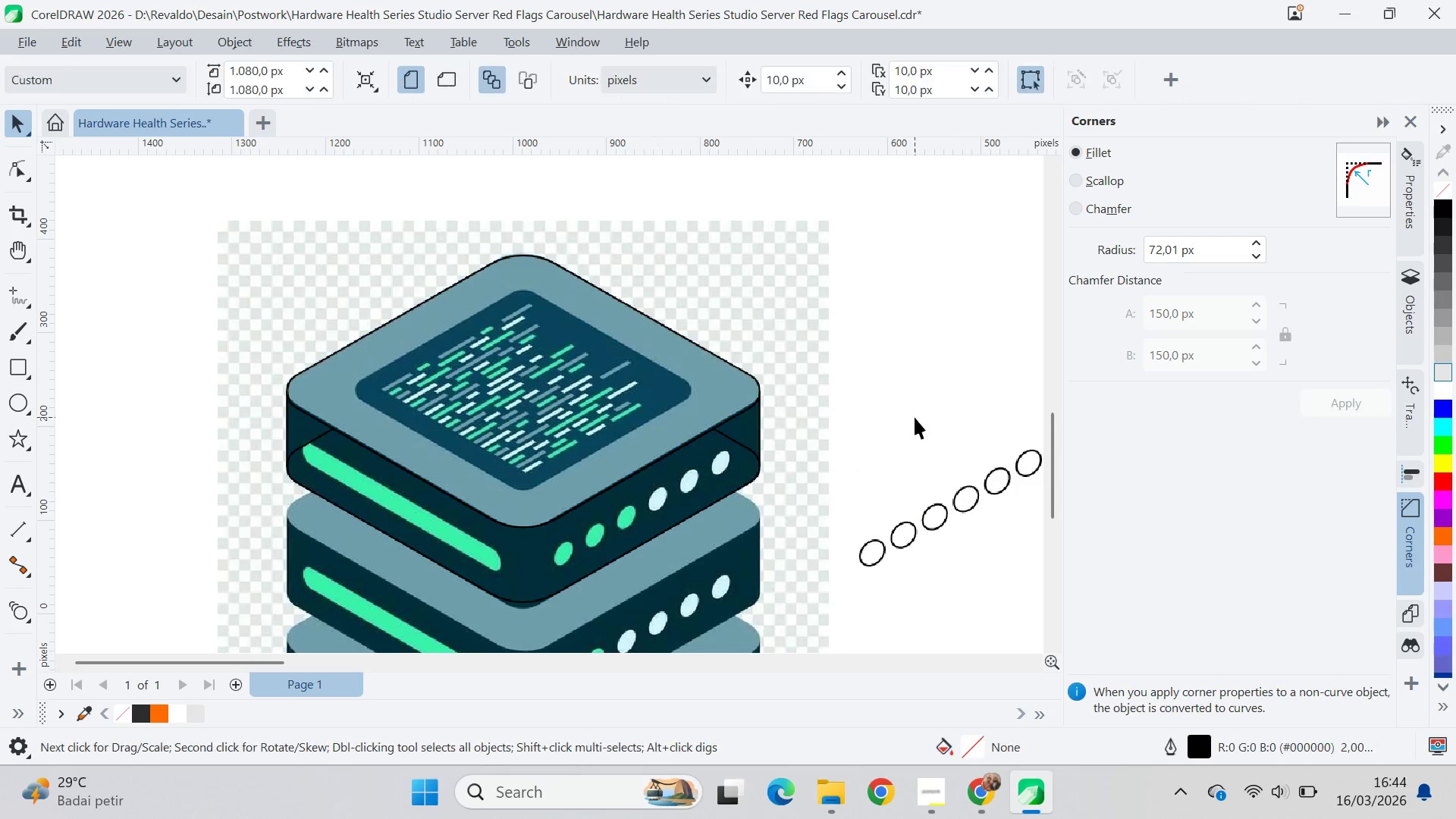 
hold_key(key=ShiftLeft, duration=1.06)
 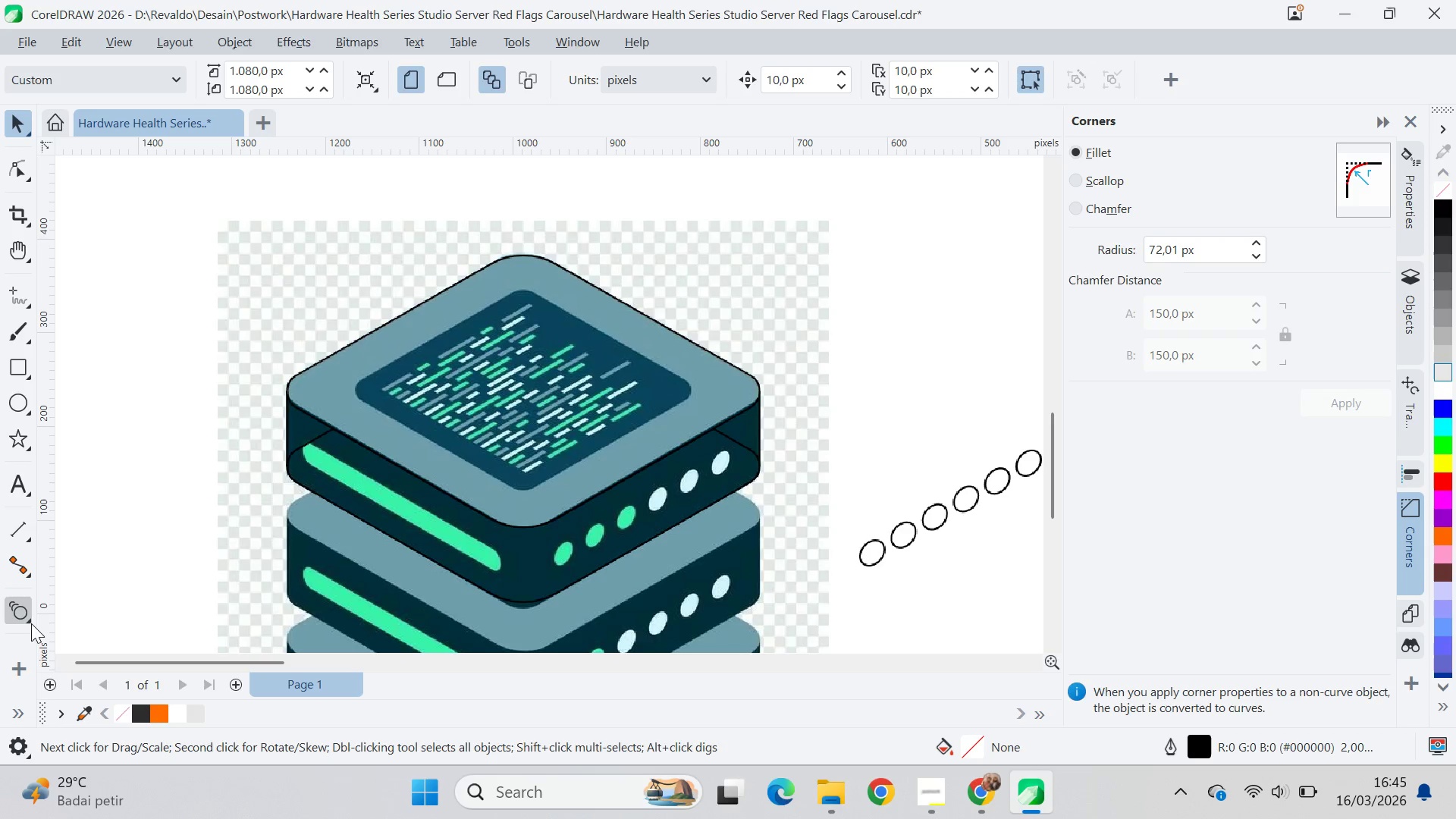 
wait(6.17)
 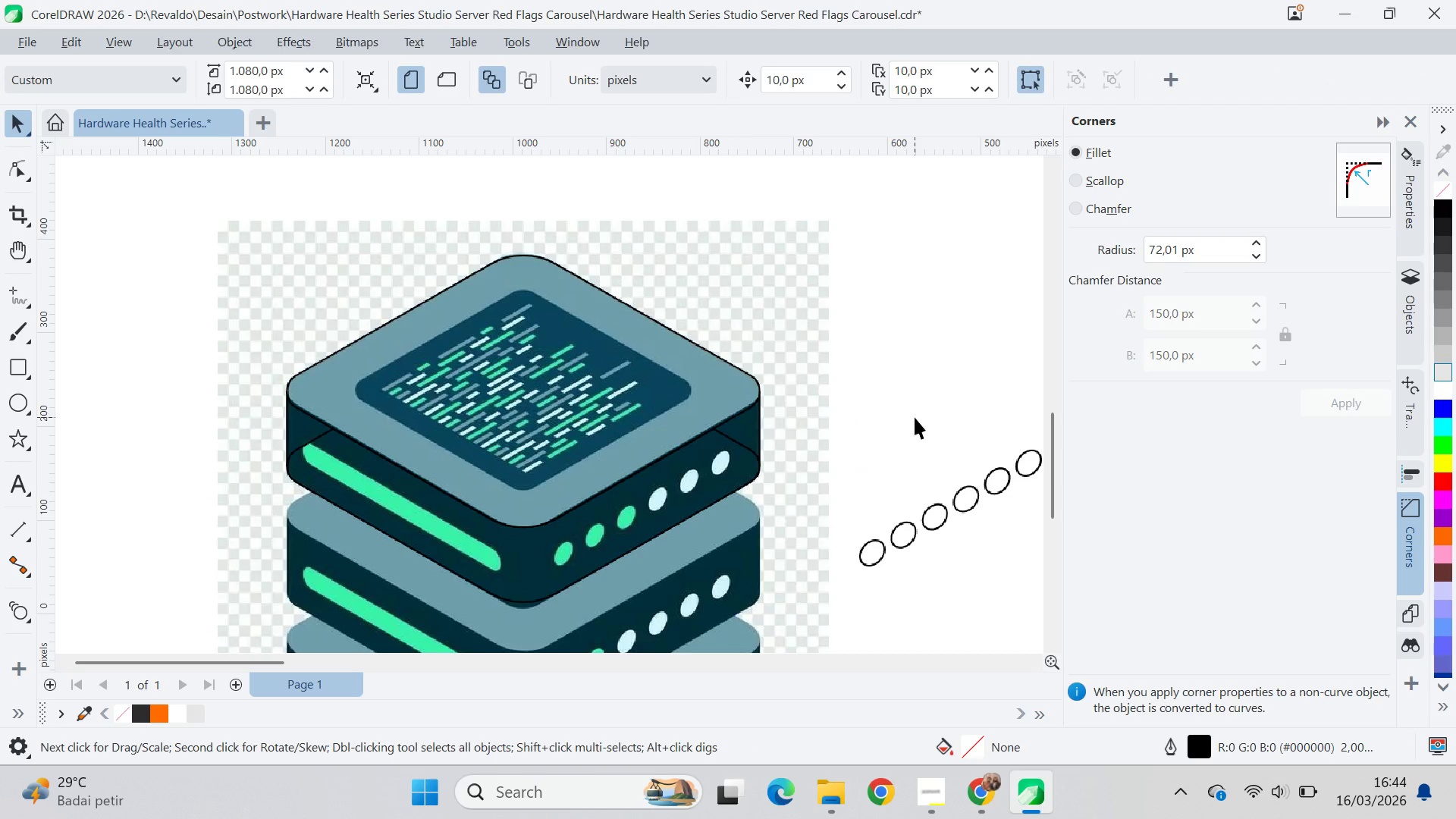 
left_click([20, 667])
 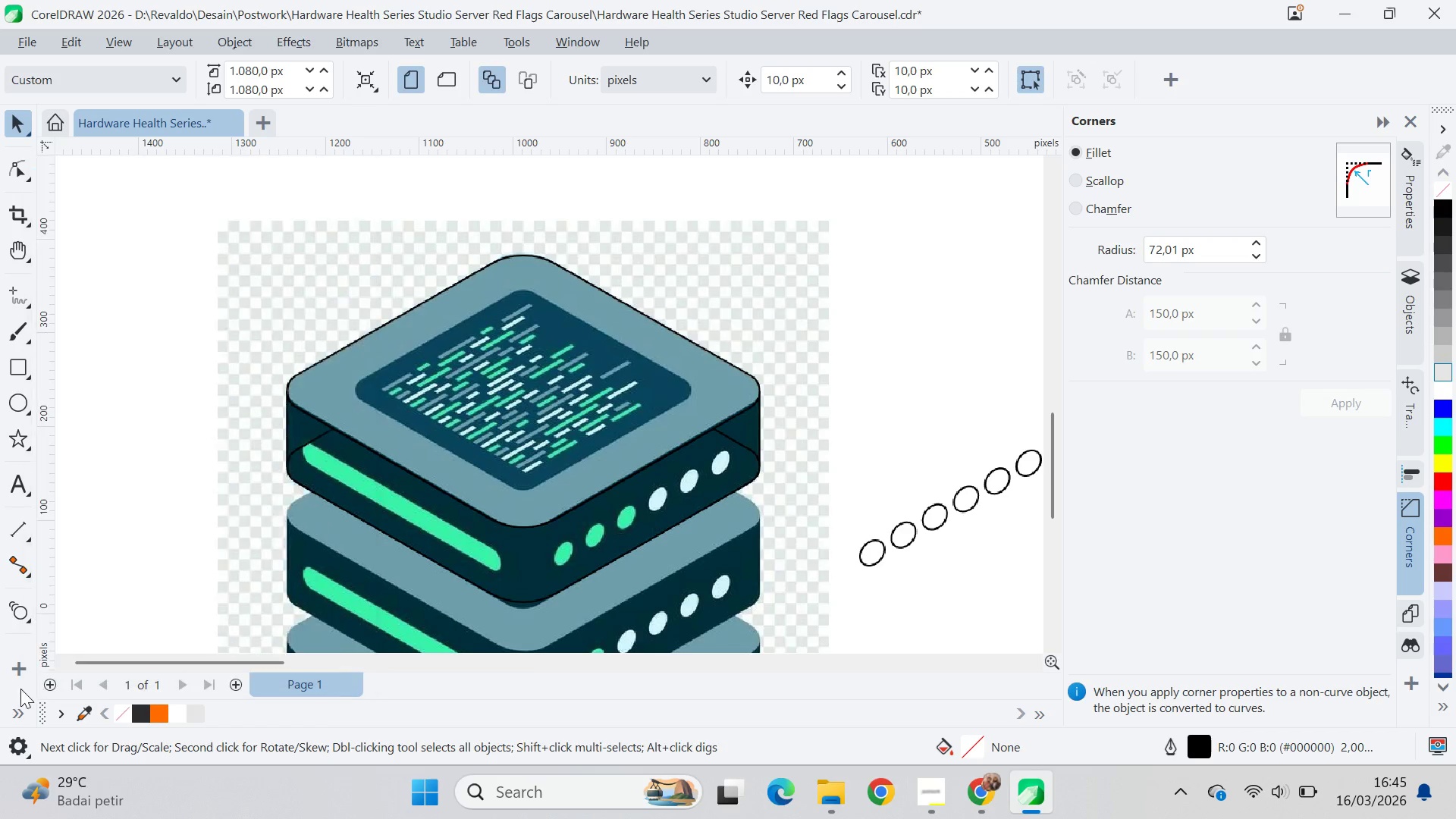 
double_click([28, 718])
 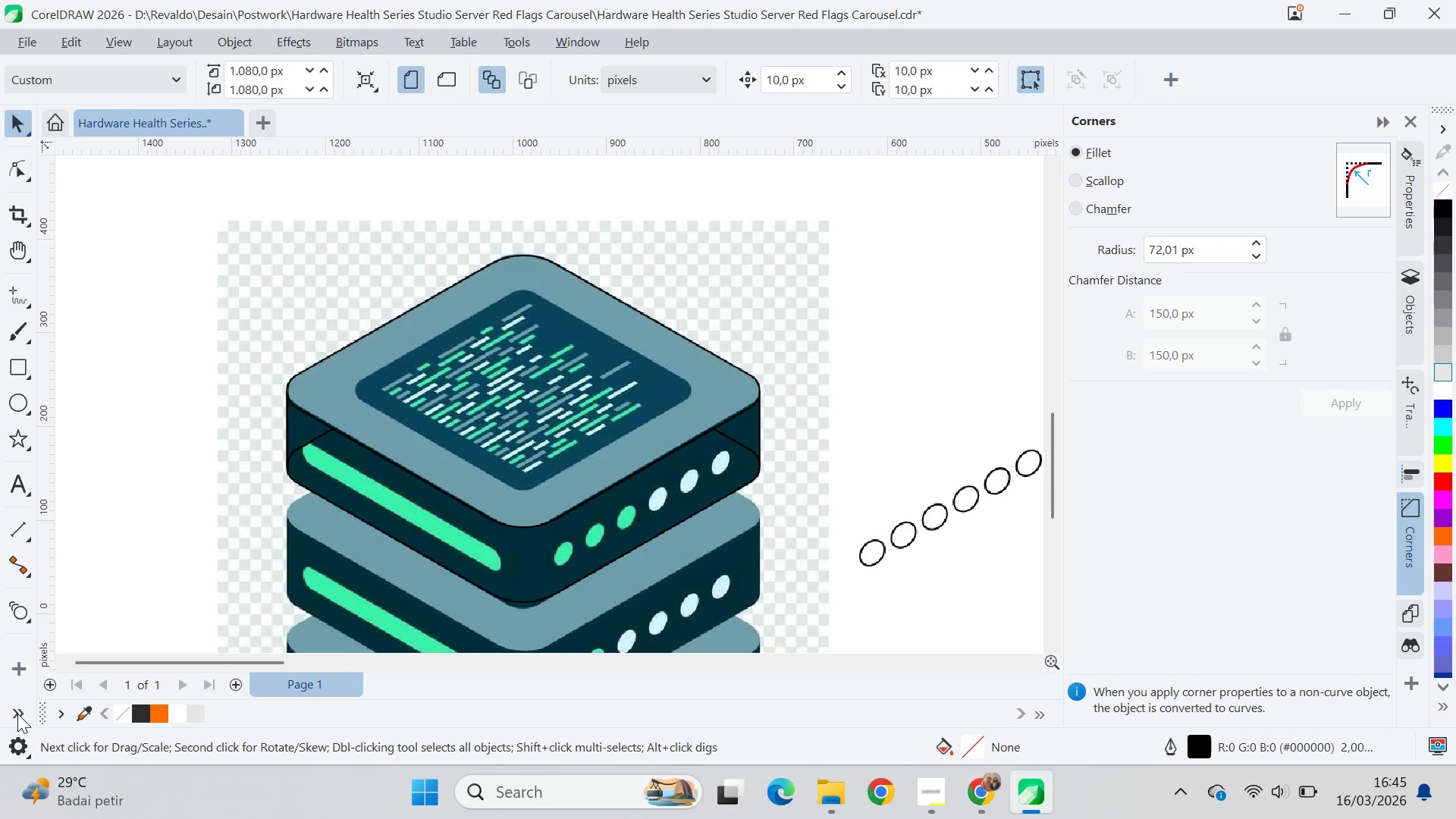 
triple_click([17, 713])
 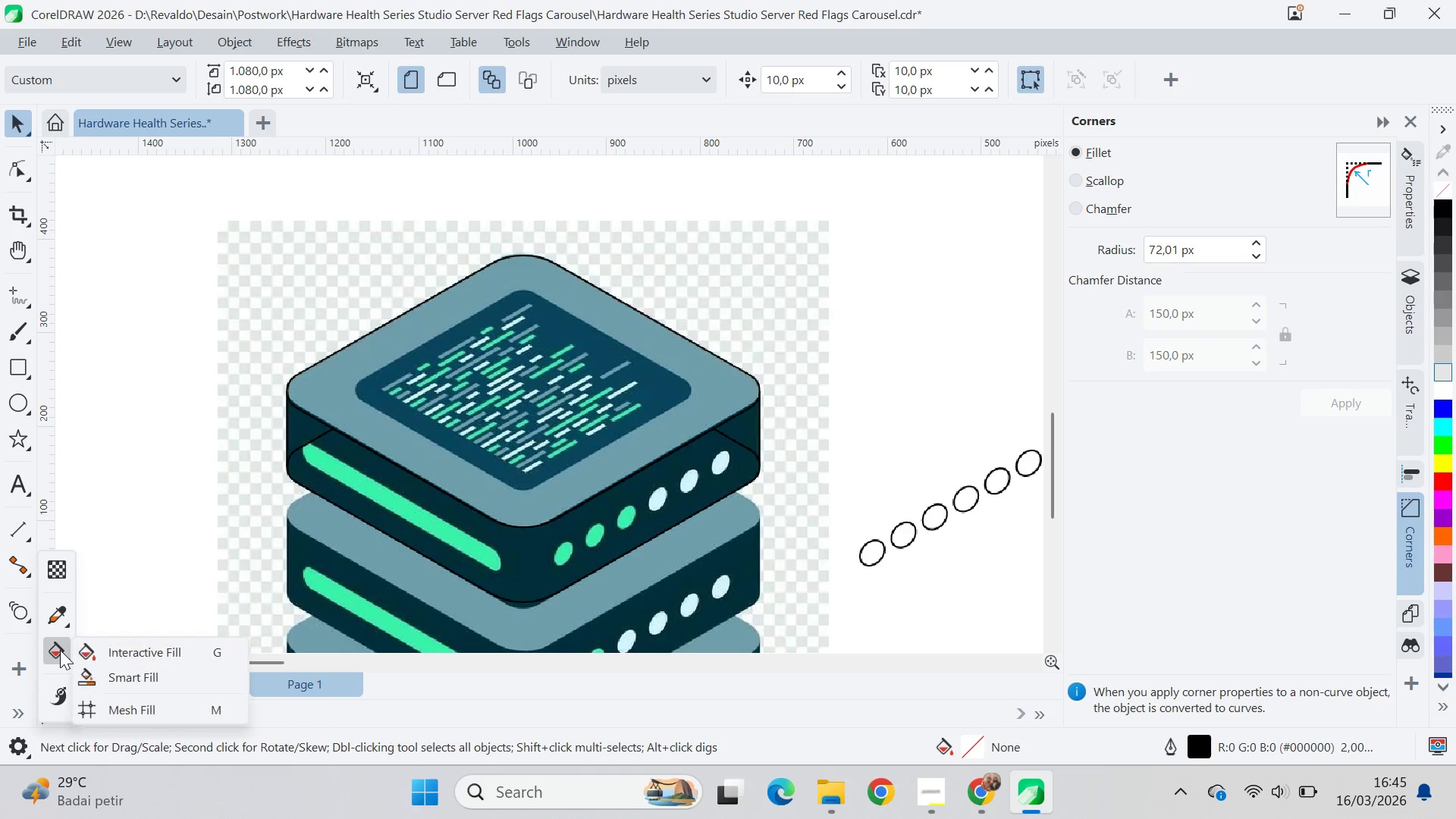 
left_click([60, 650])
 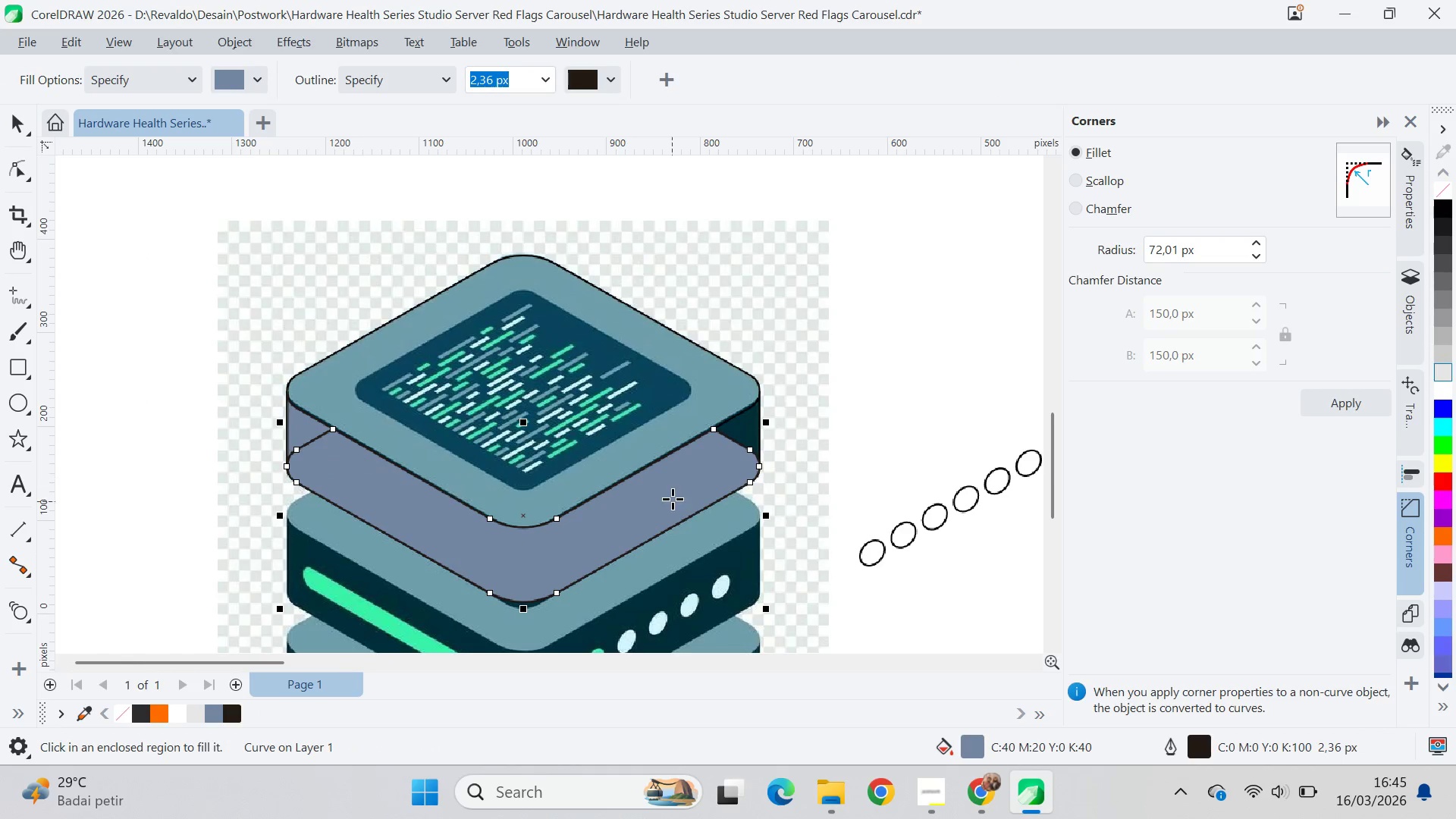 
left_click([750, 430])
 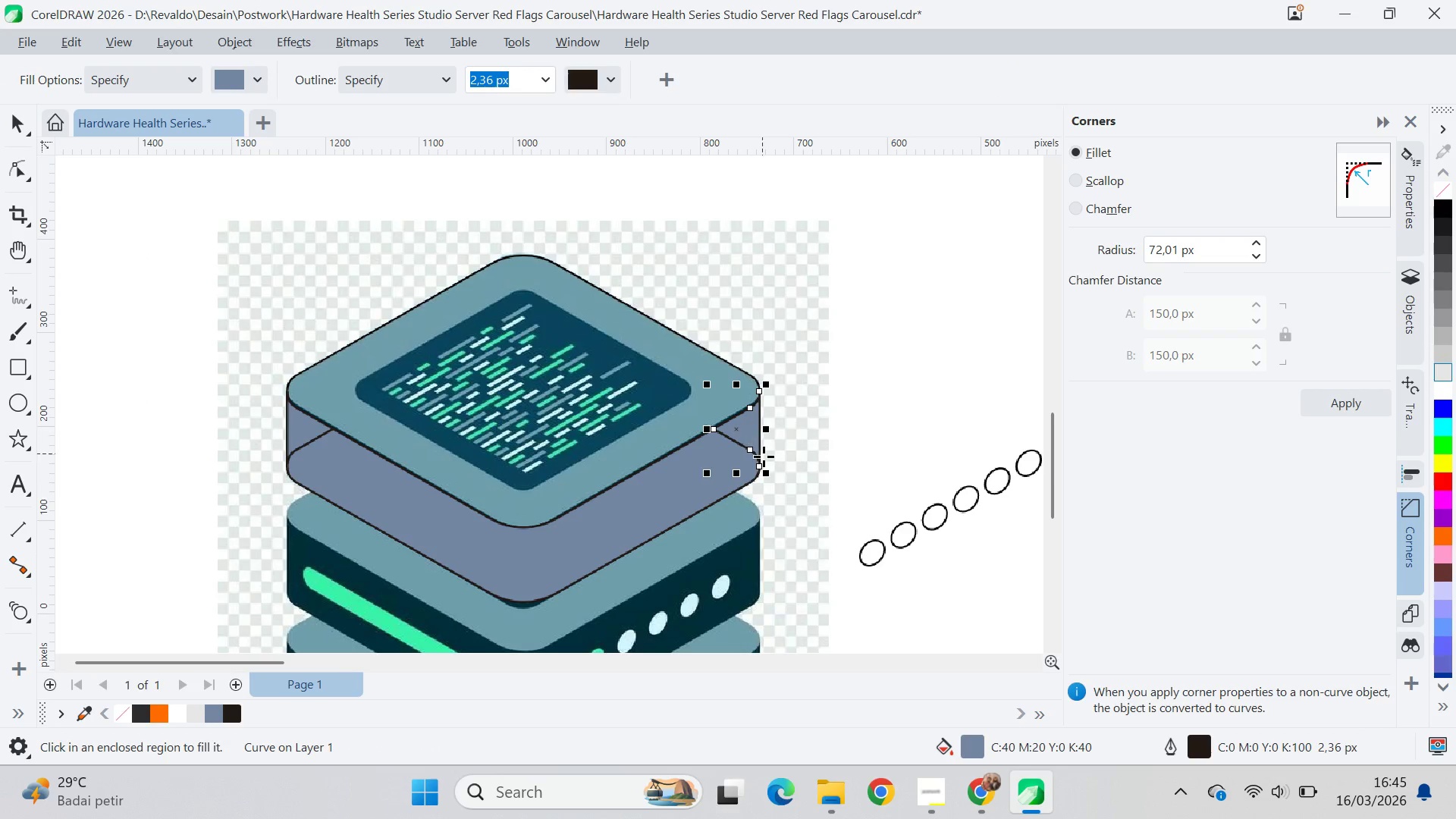 
key(V)
 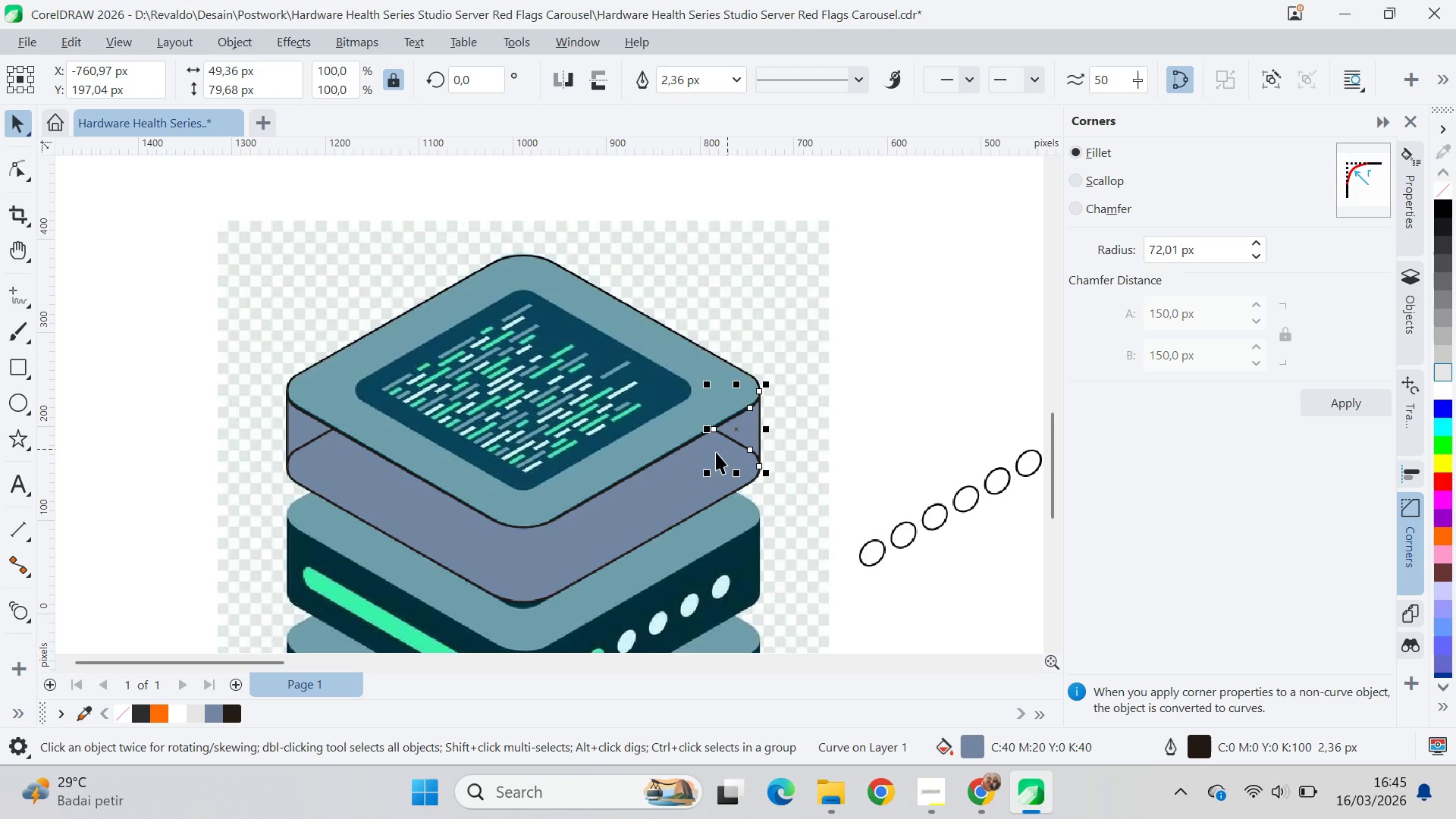 
hold_key(key=ShiftLeft, duration=1.34)
left_click([709, 456])
 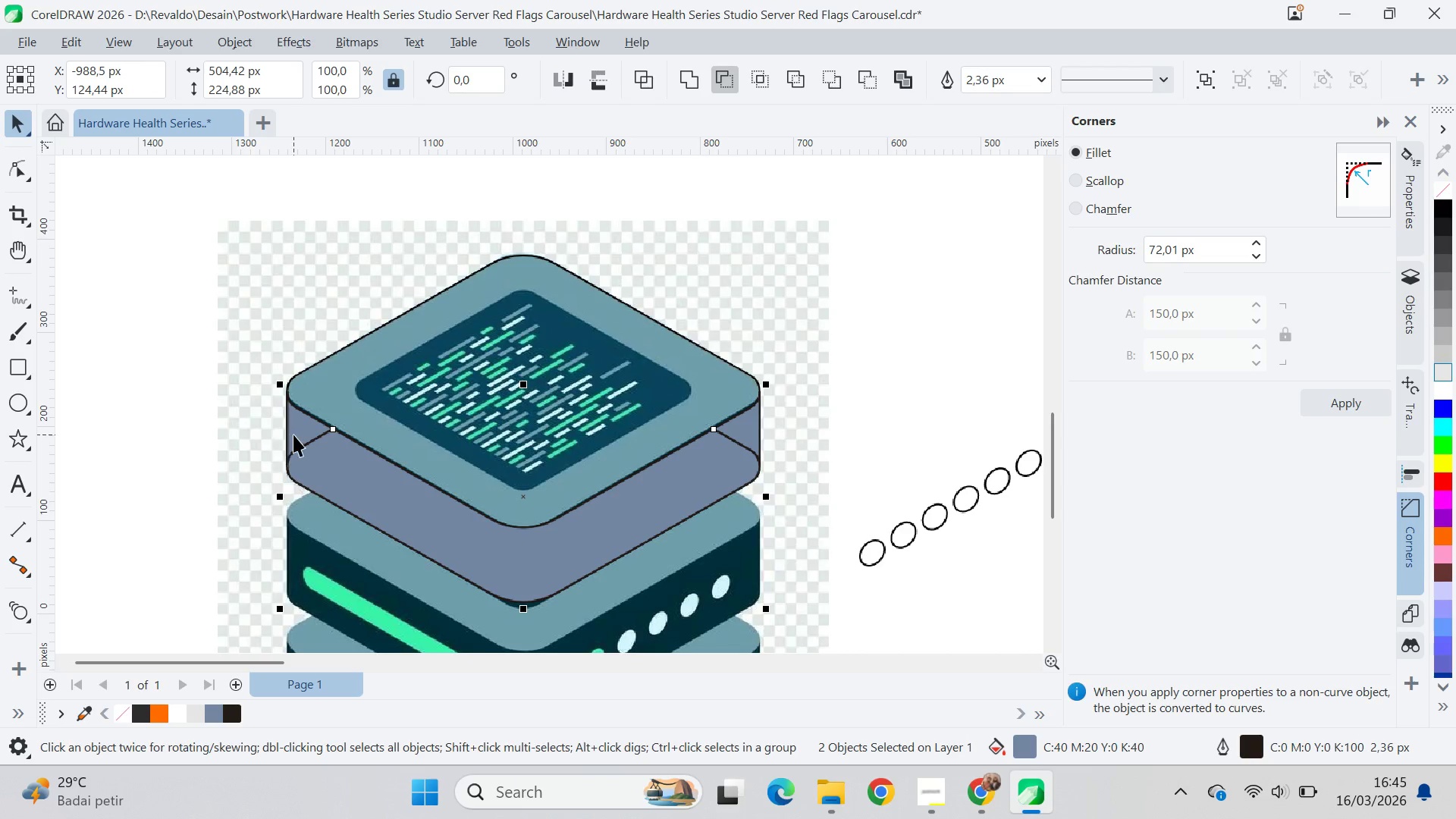 
left_click([293, 435])
 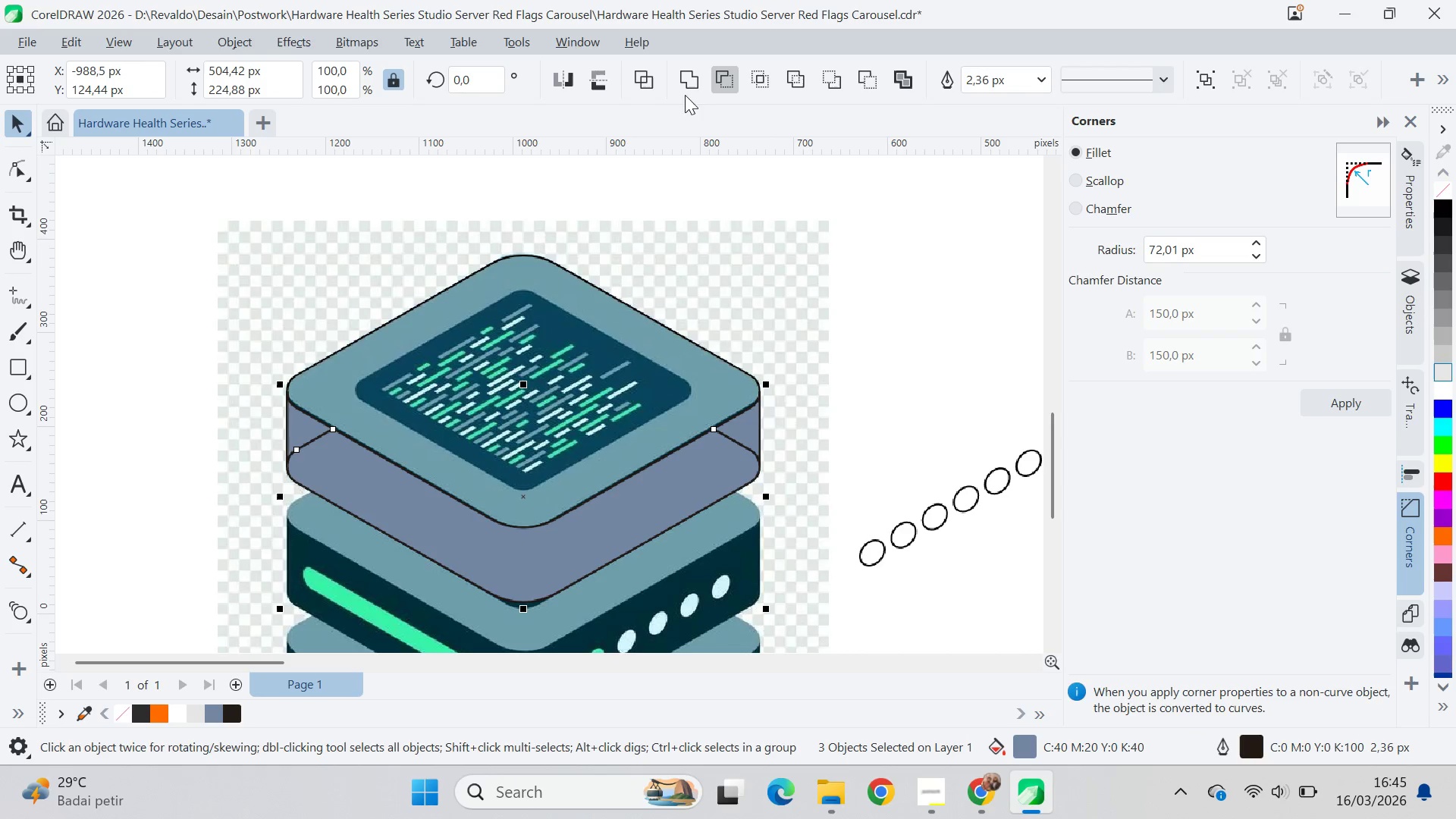 
left_click([698, 83])
 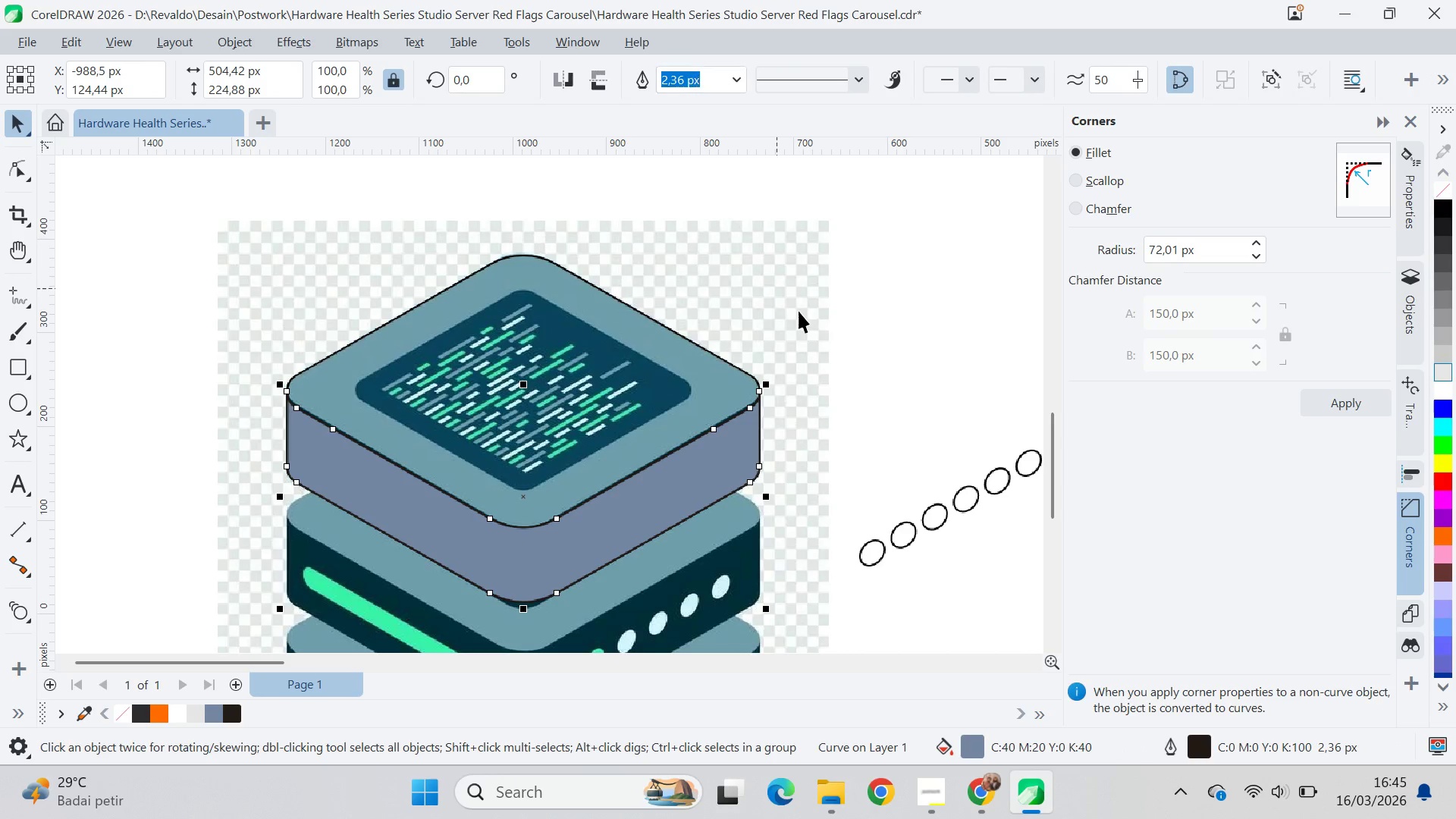 
left_click([799, 311])
 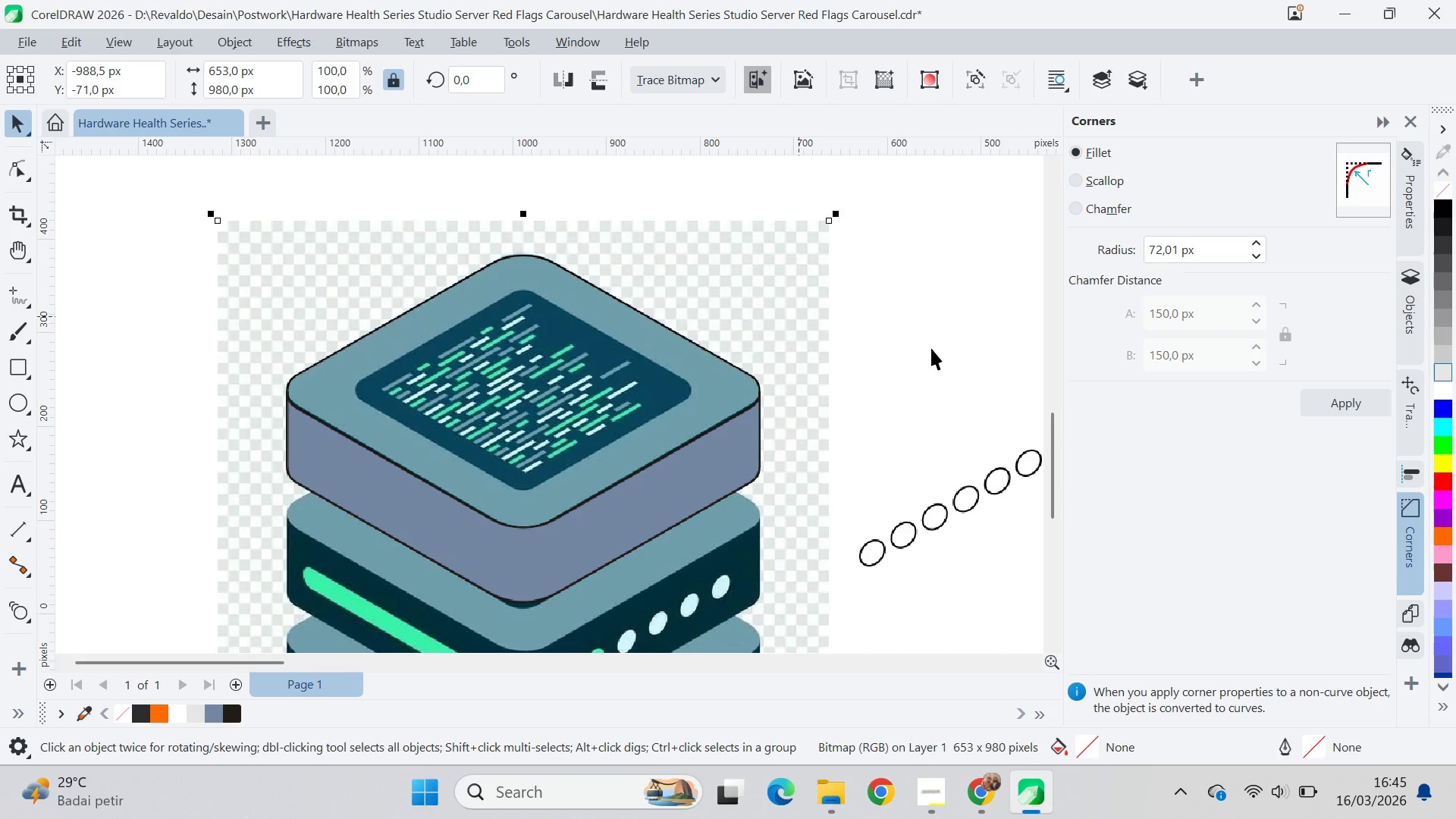 
left_click([931, 348])
 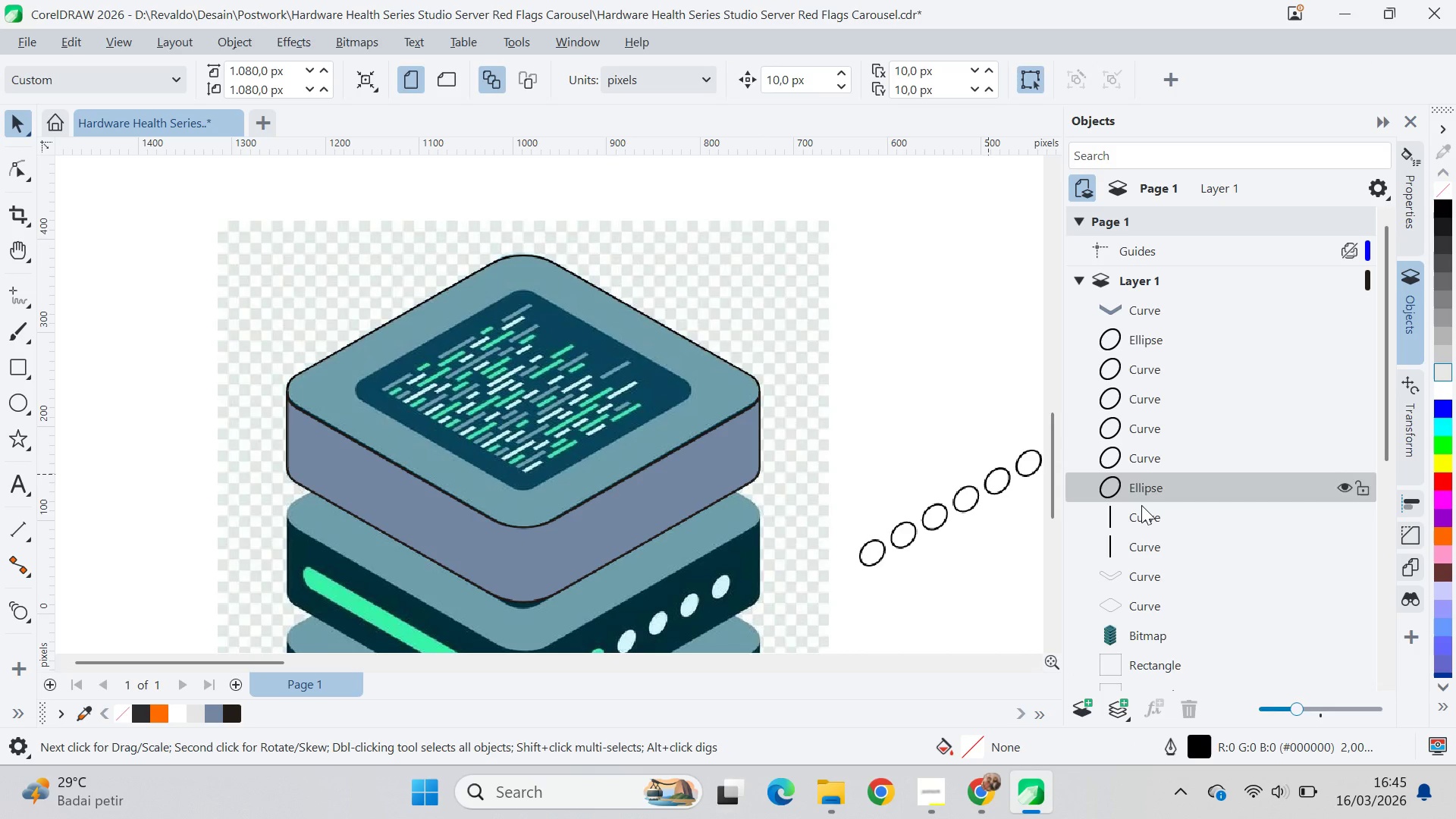 
wait(5.45)
 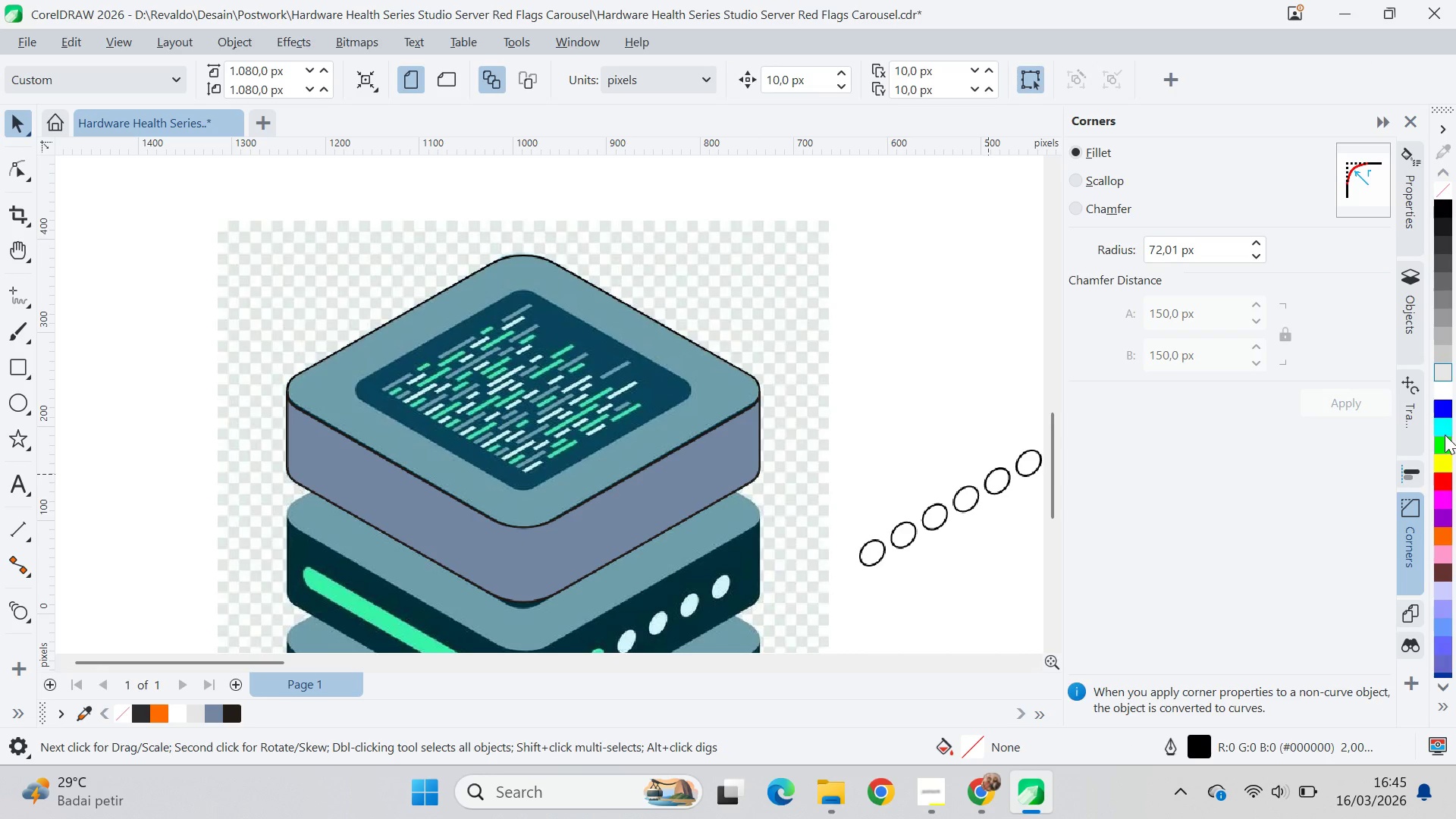 
hold_key(key=ShiftLeft, duration=1.5)
left_click([1153, 612])
 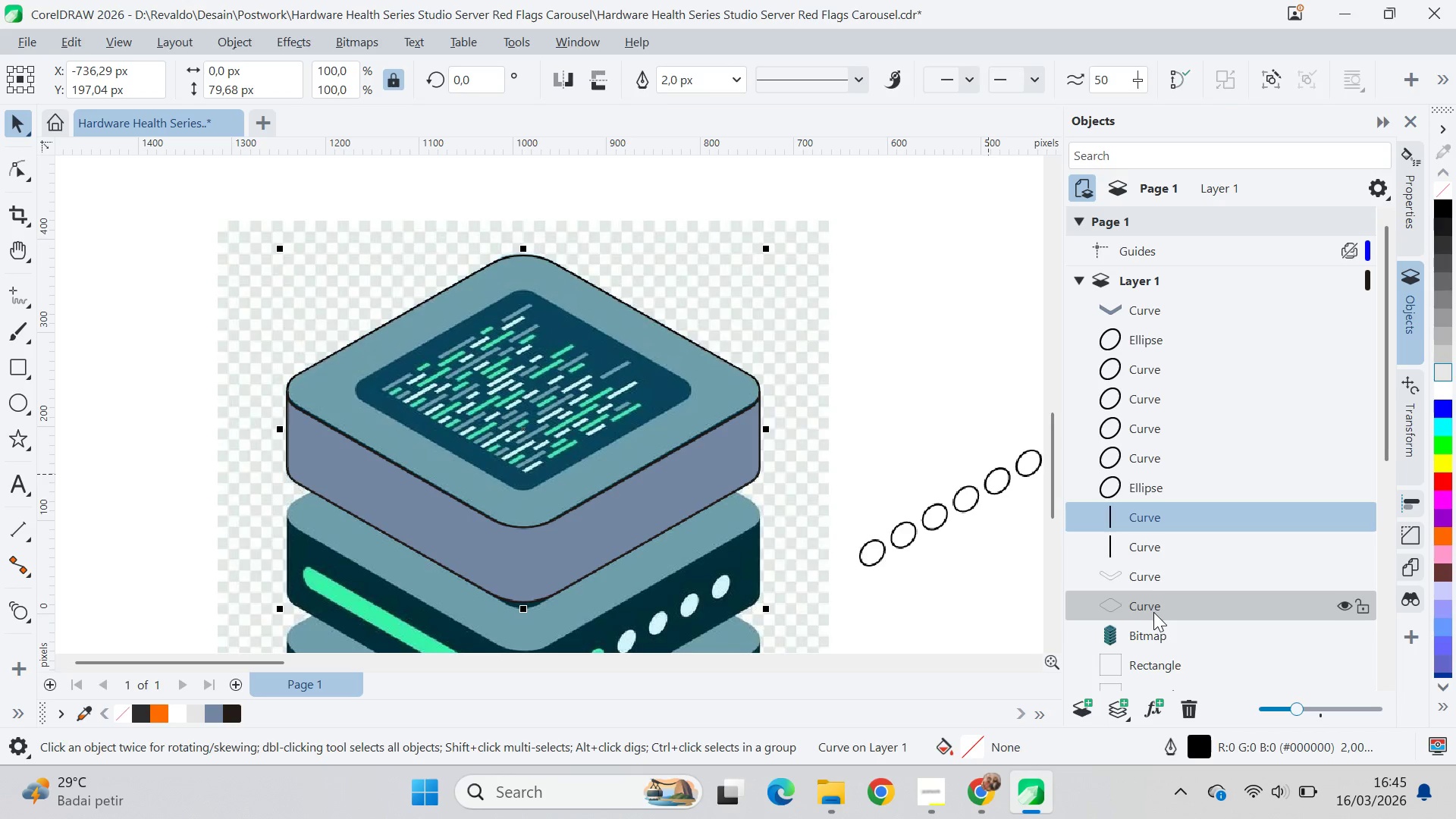 
key(Shift+ShiftLeft)
 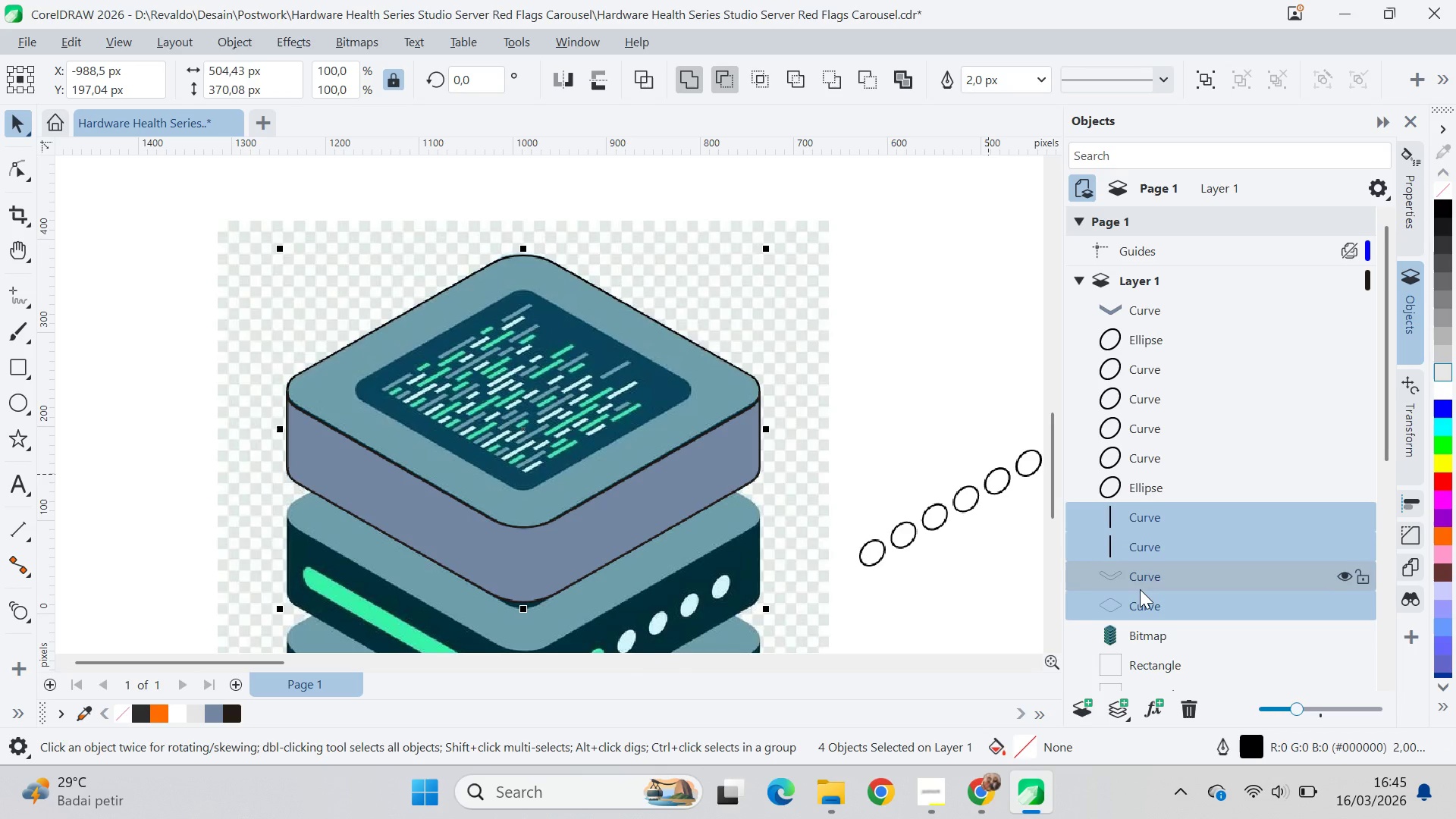 
key(Delete)
 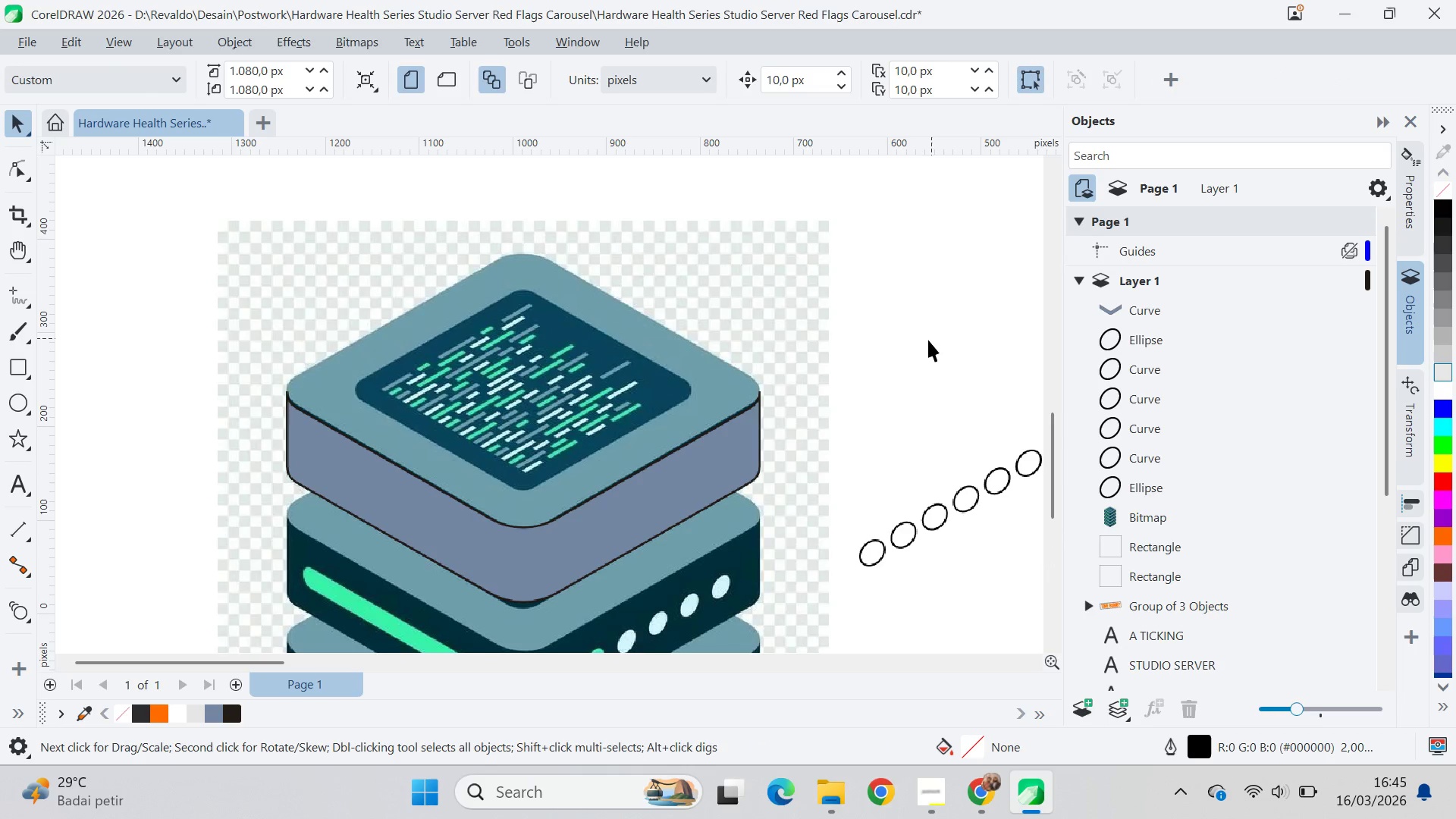 
left_click([723, 405])
 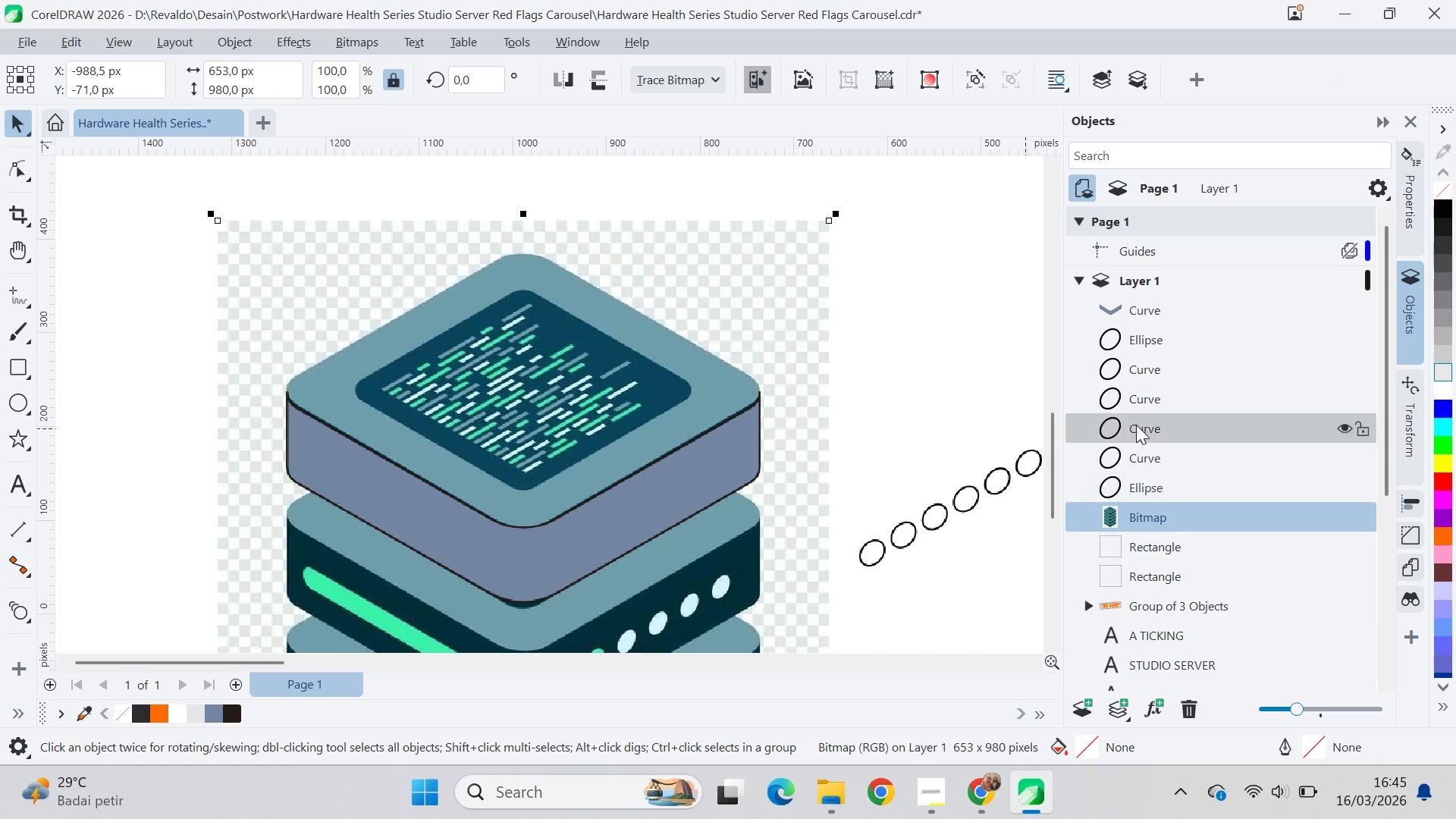 
key(Control+Z)
 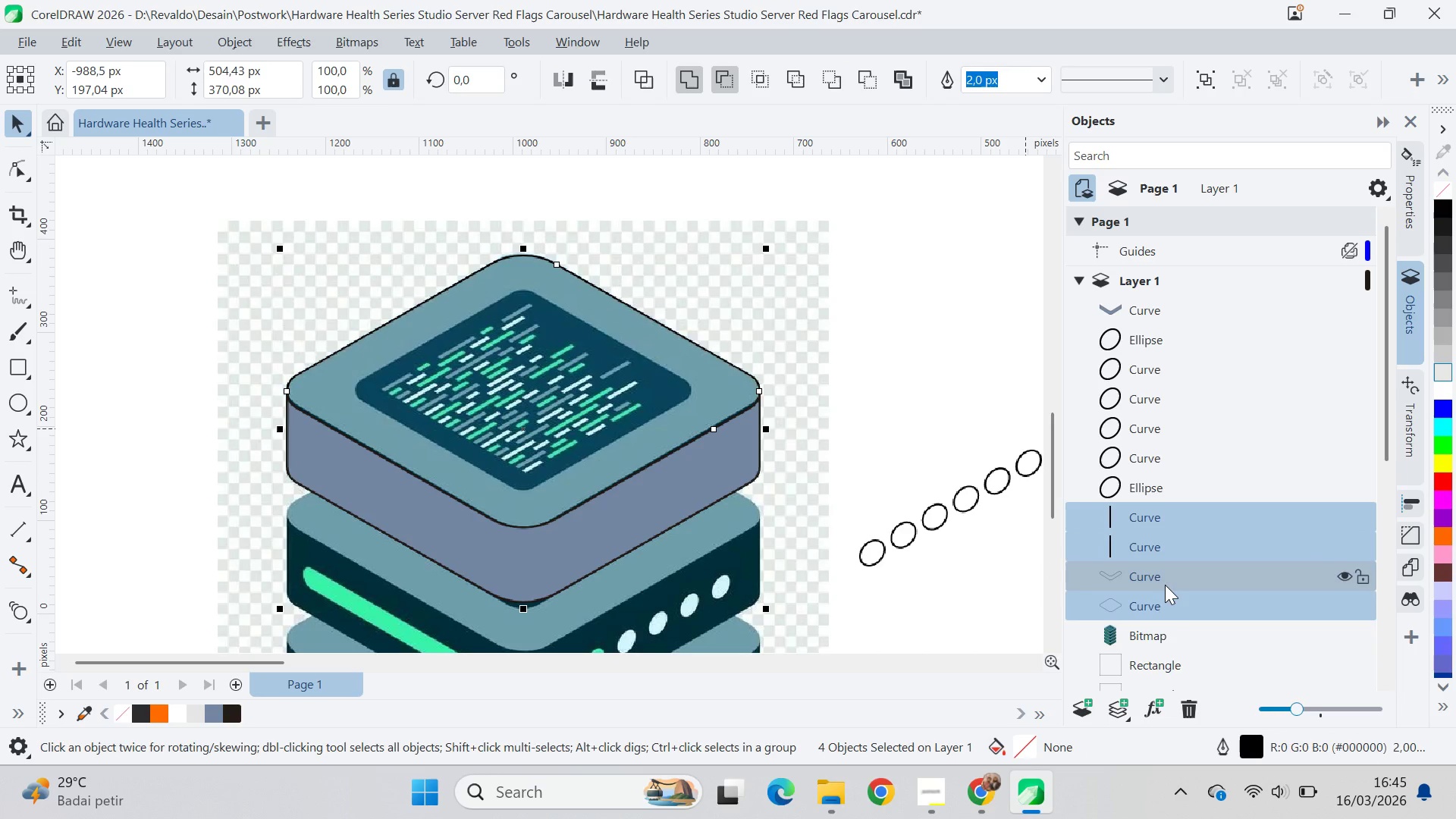 
key(Shift+ShiftLeft)
 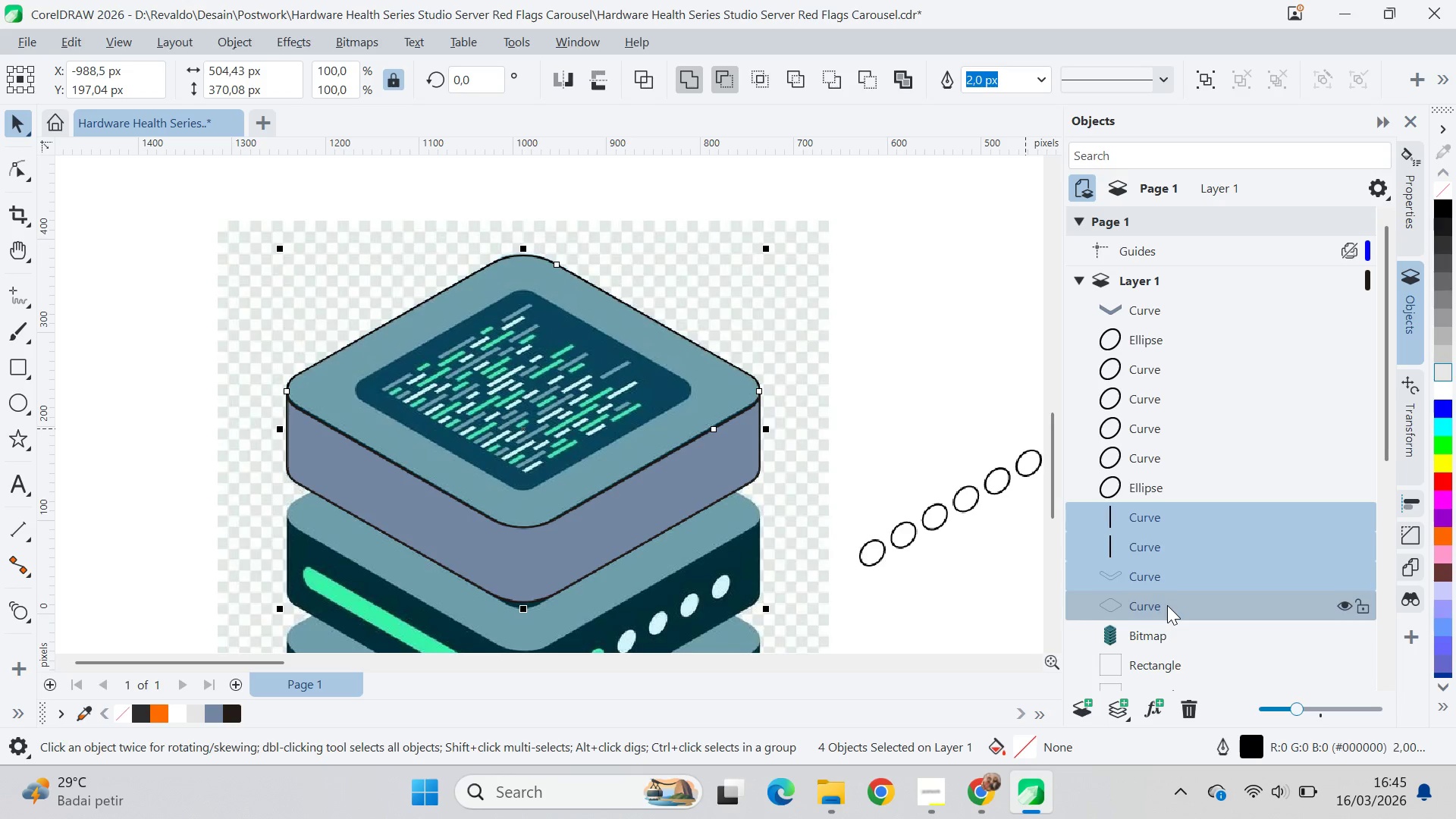 
hold_key(key=ControlLeft, duration=0.36)
left_click([1167, 606])
 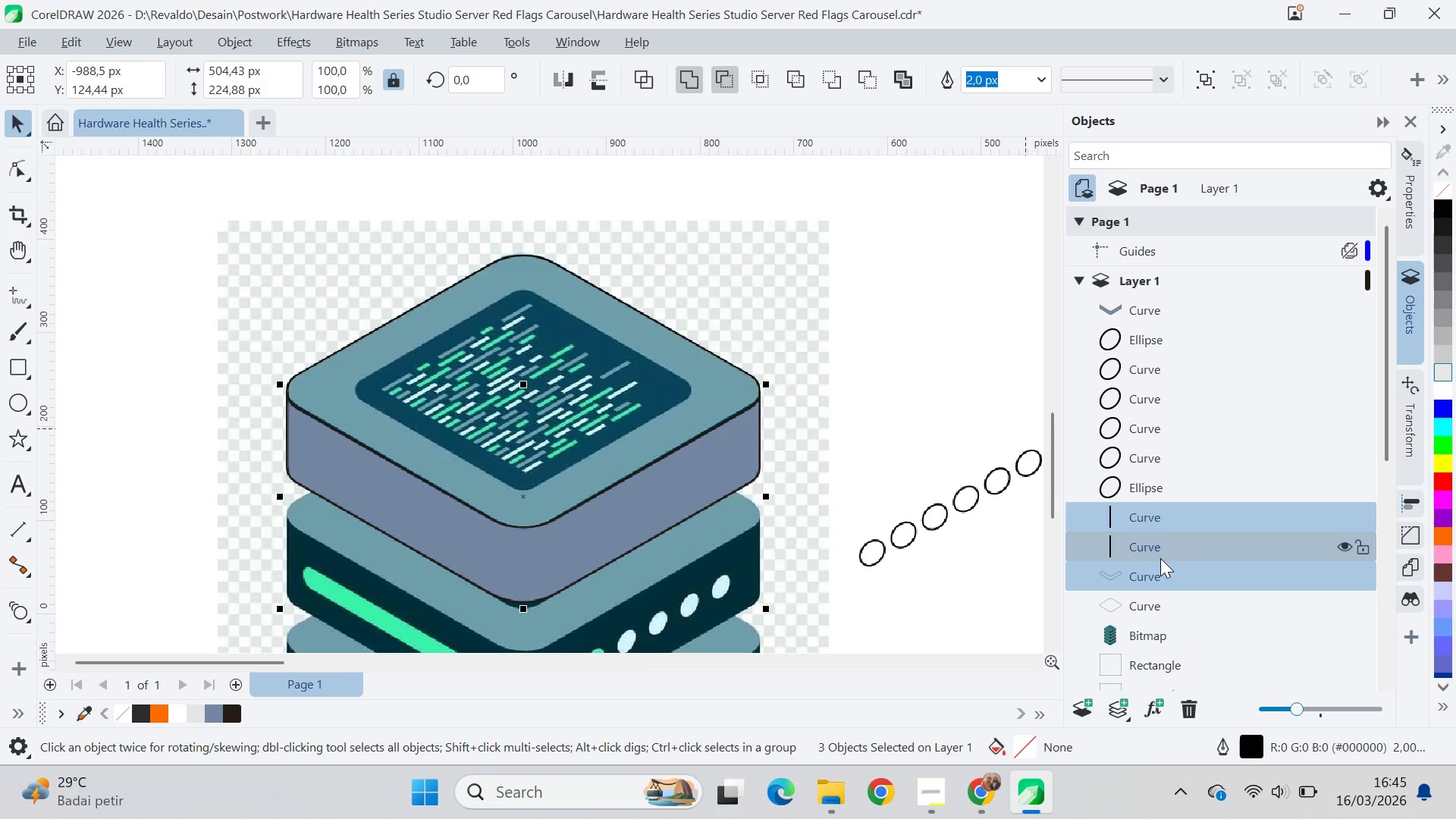 
key(Delete)
 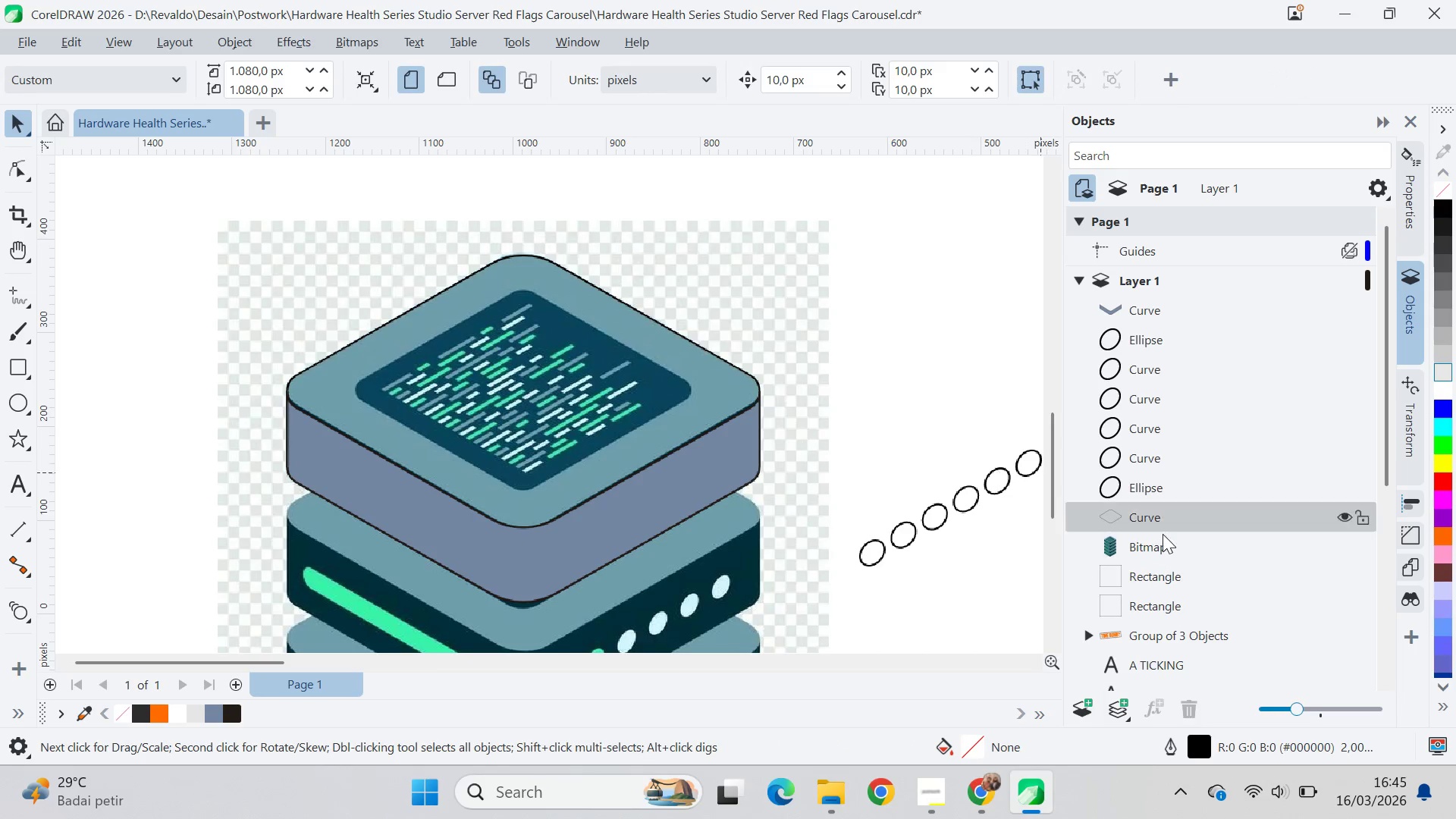 
left_click([1186, 566])
 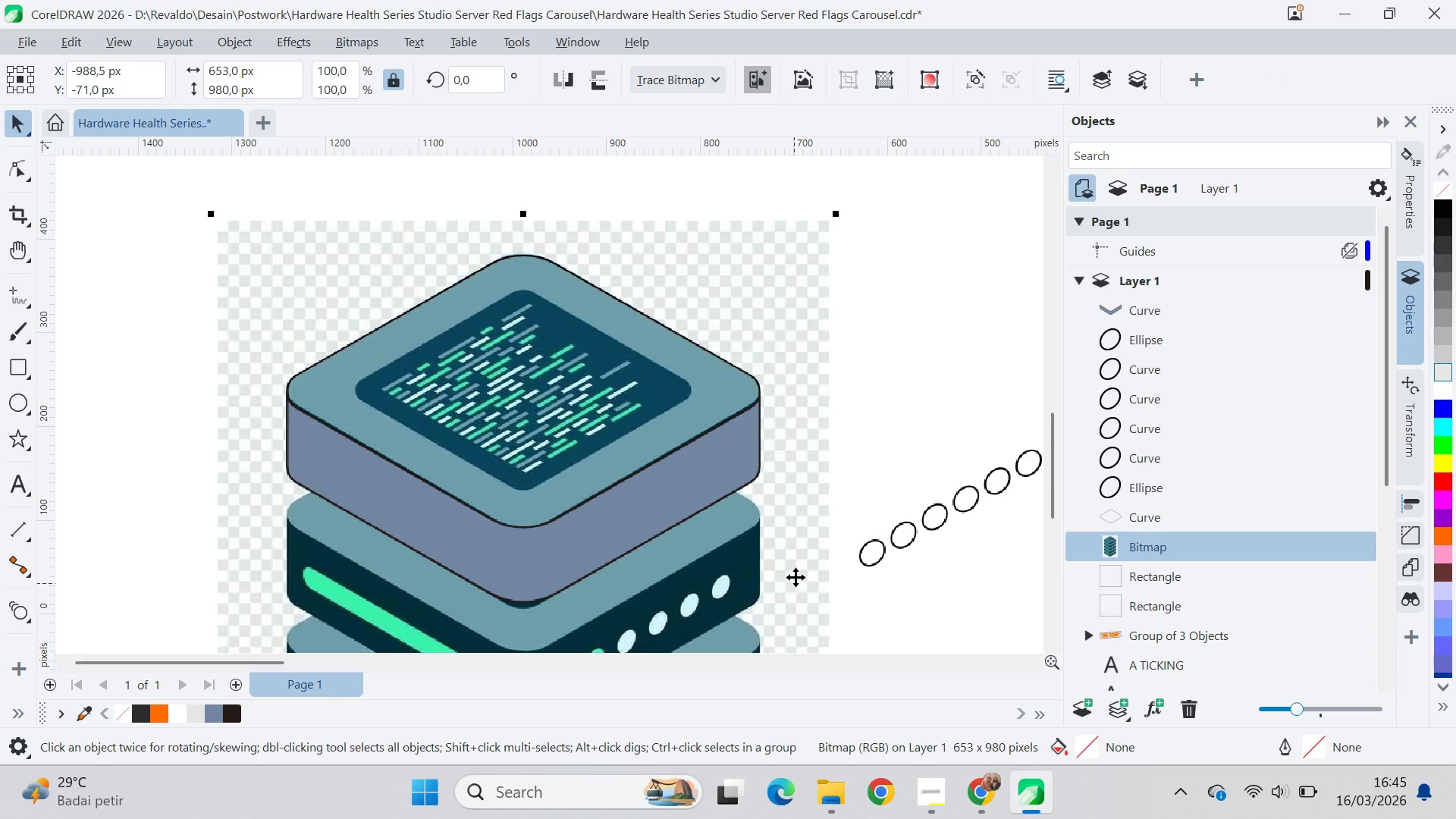 
type(qv)
 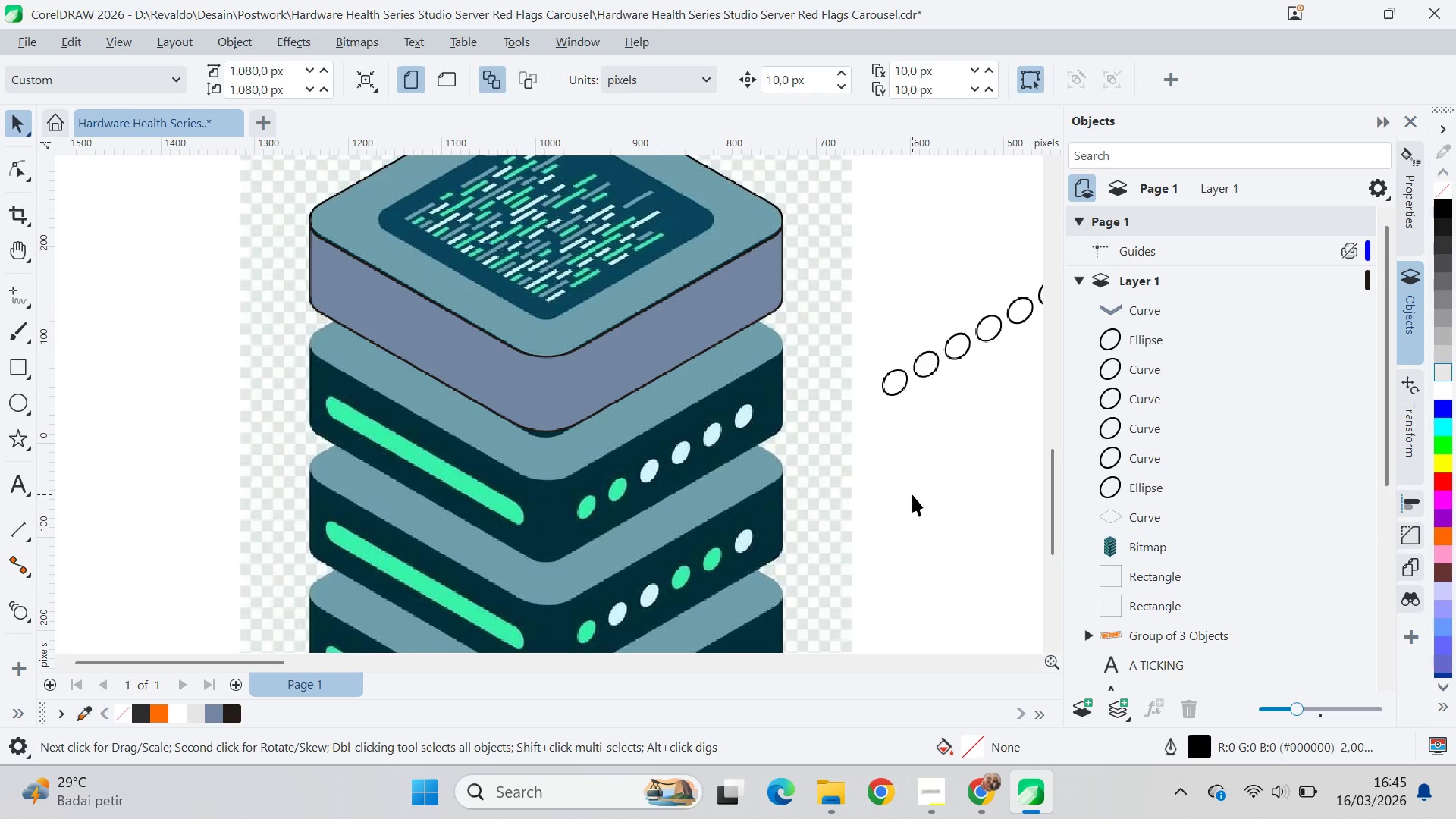 
left_click_drag(start_coordinate=[853, 479], to_coordinate=[876, 308])
 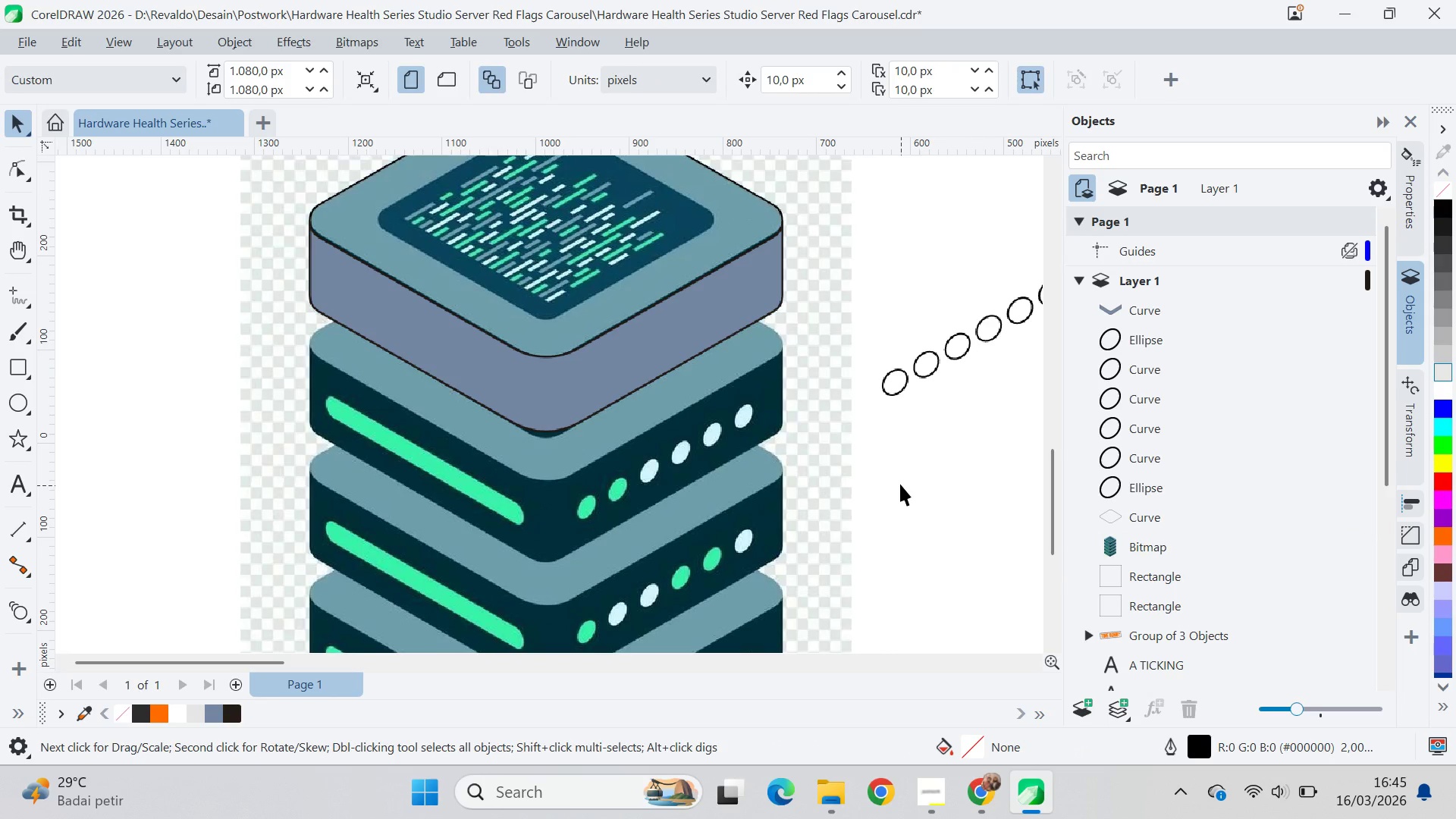 
left_click([630, 345])
 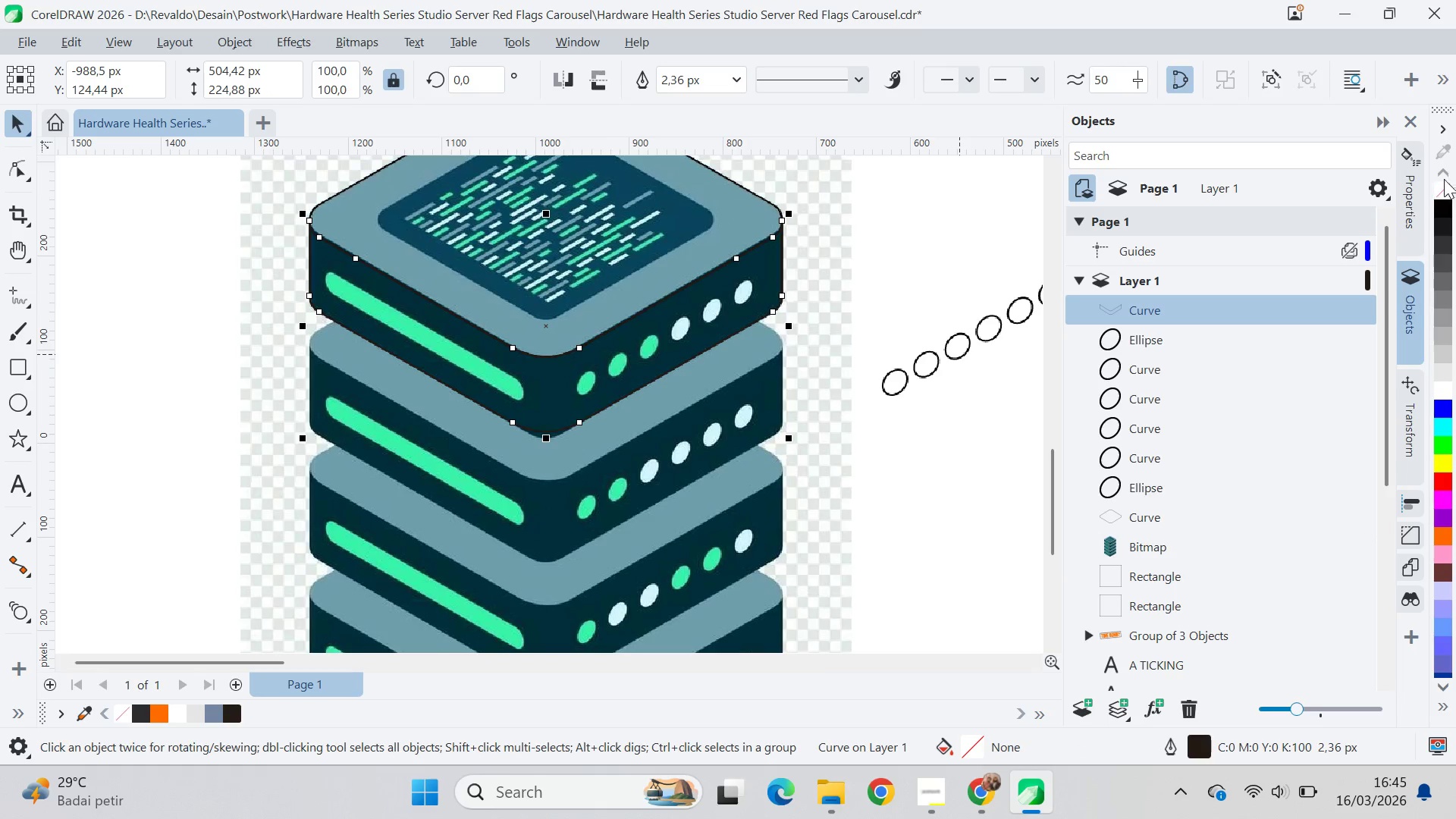 
type(qv)
 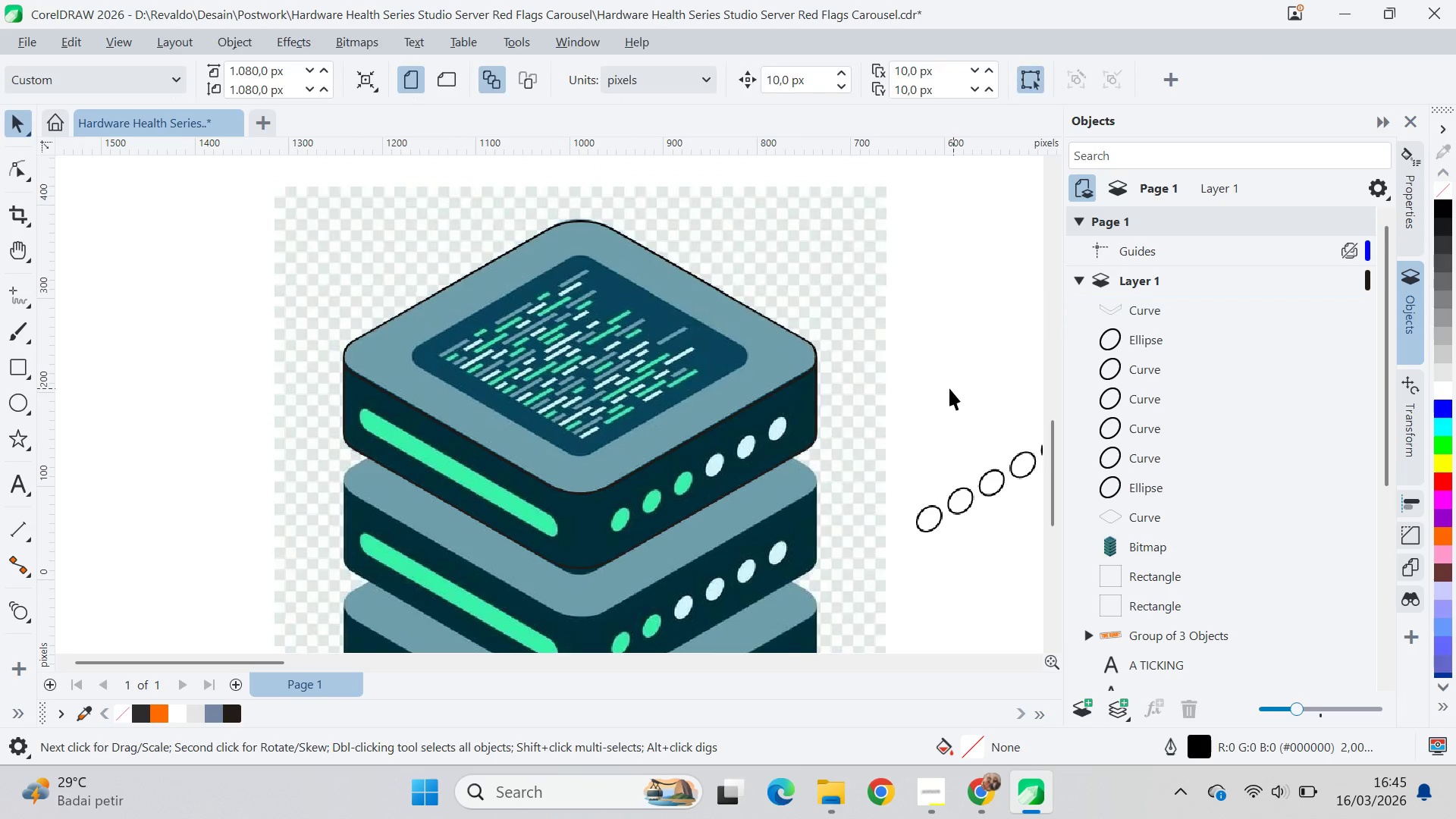 
left_click_drag(start_coordinate=[930, 325], to_coordinate=[965, 462])
 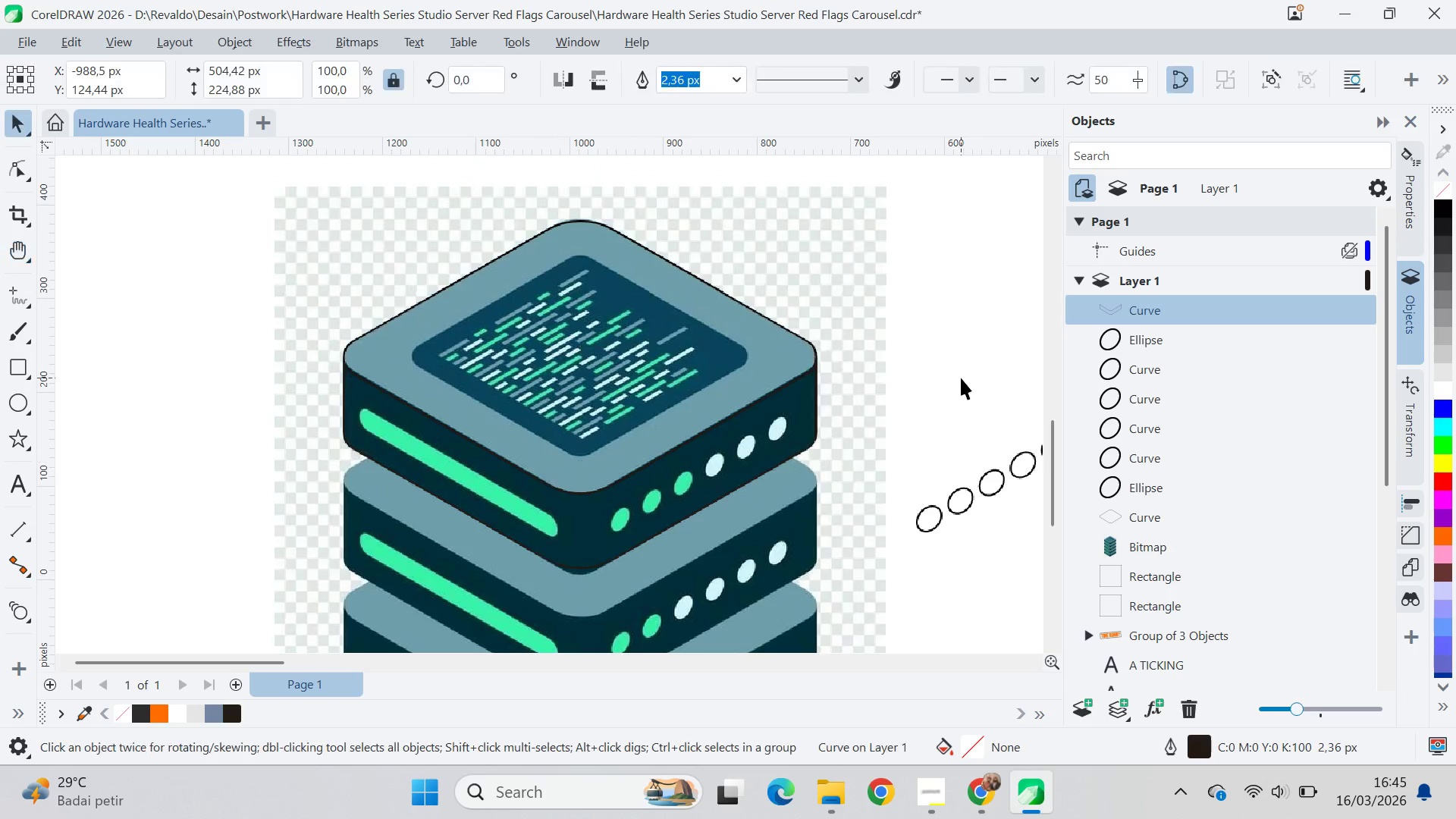 
left_click([961, 378])
 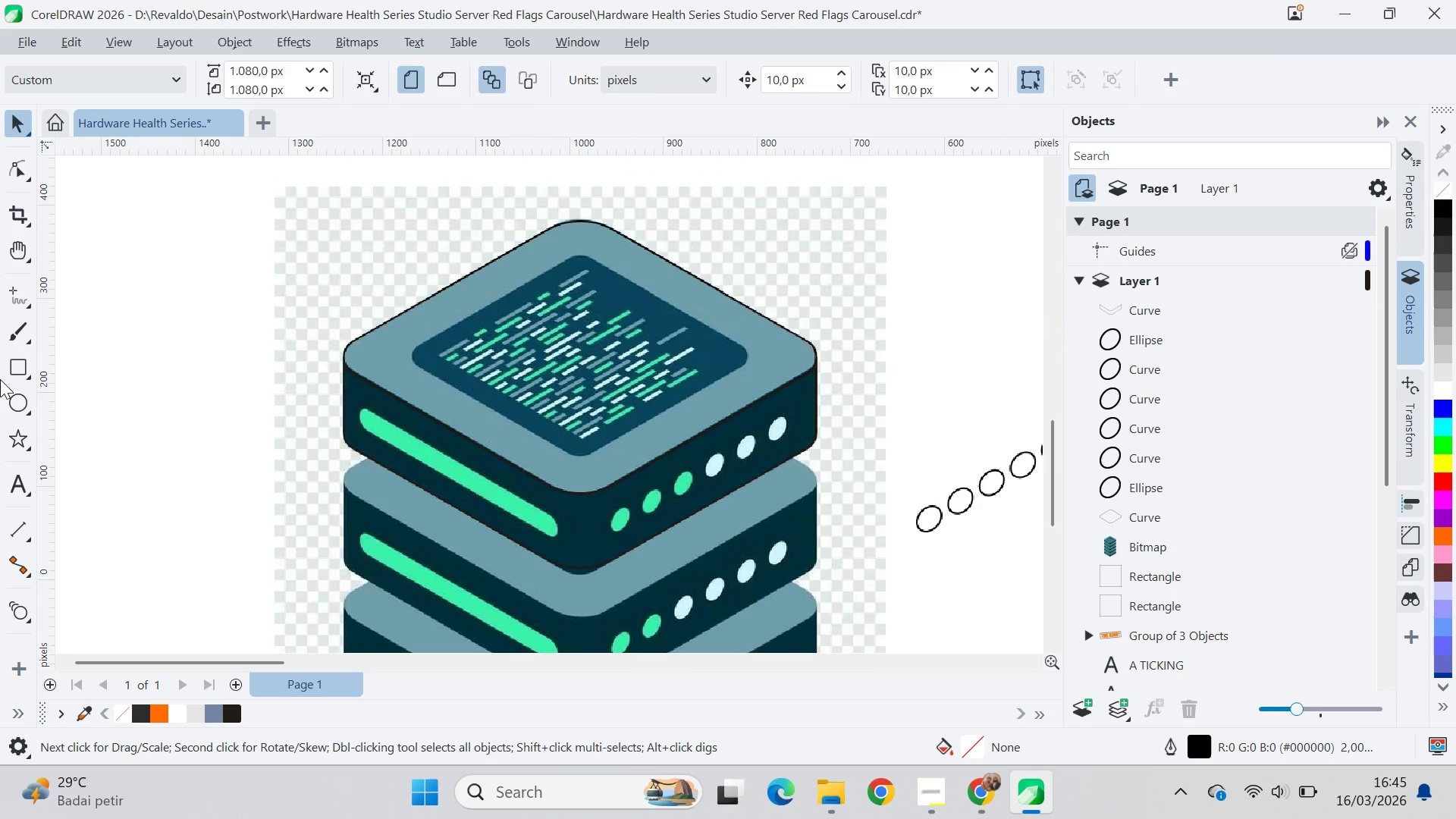 
left_click([8, 364])
 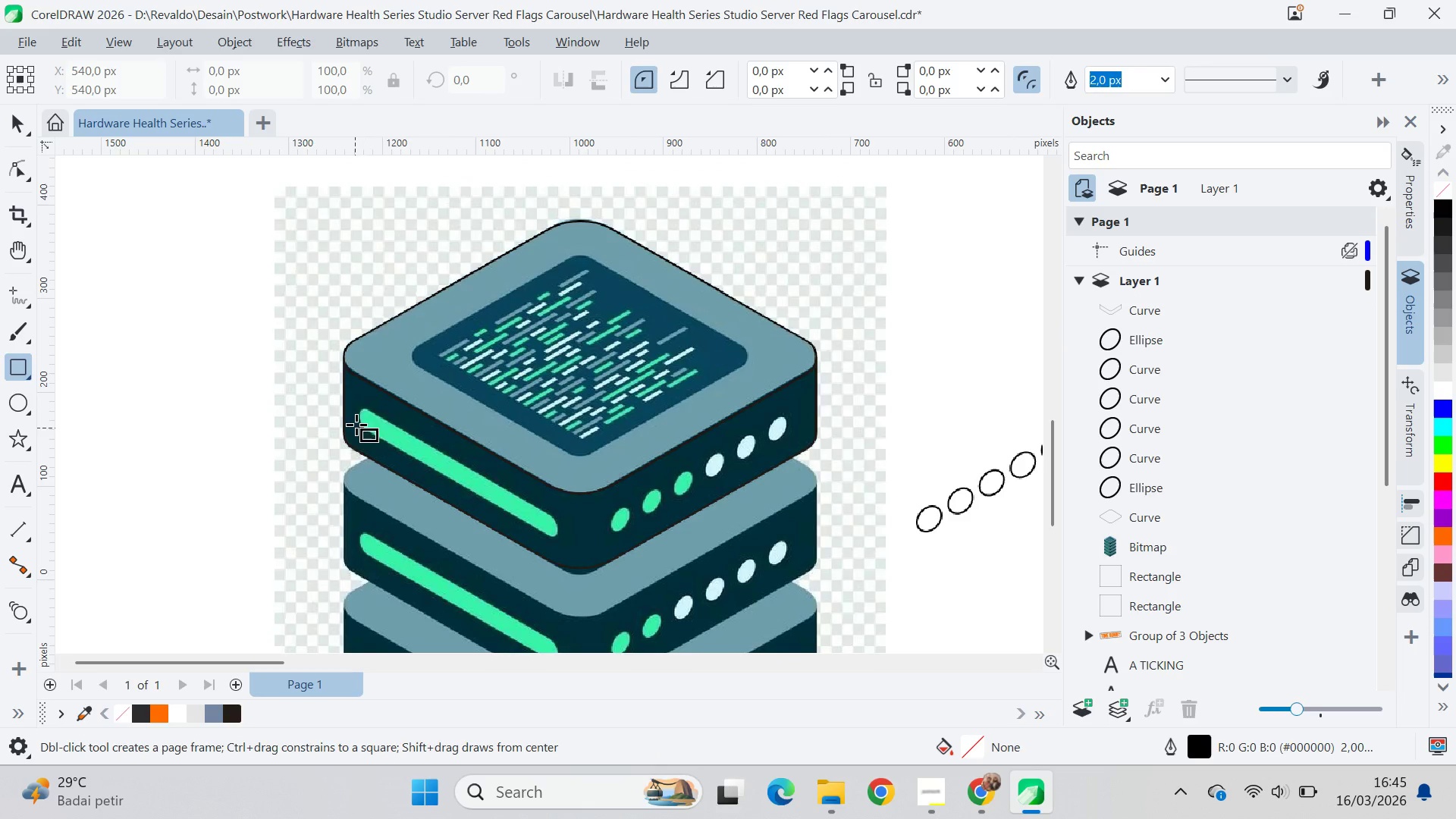 
left_click_drag(start_coordinate=[360, 401], to_coordinate=[565, 544])
 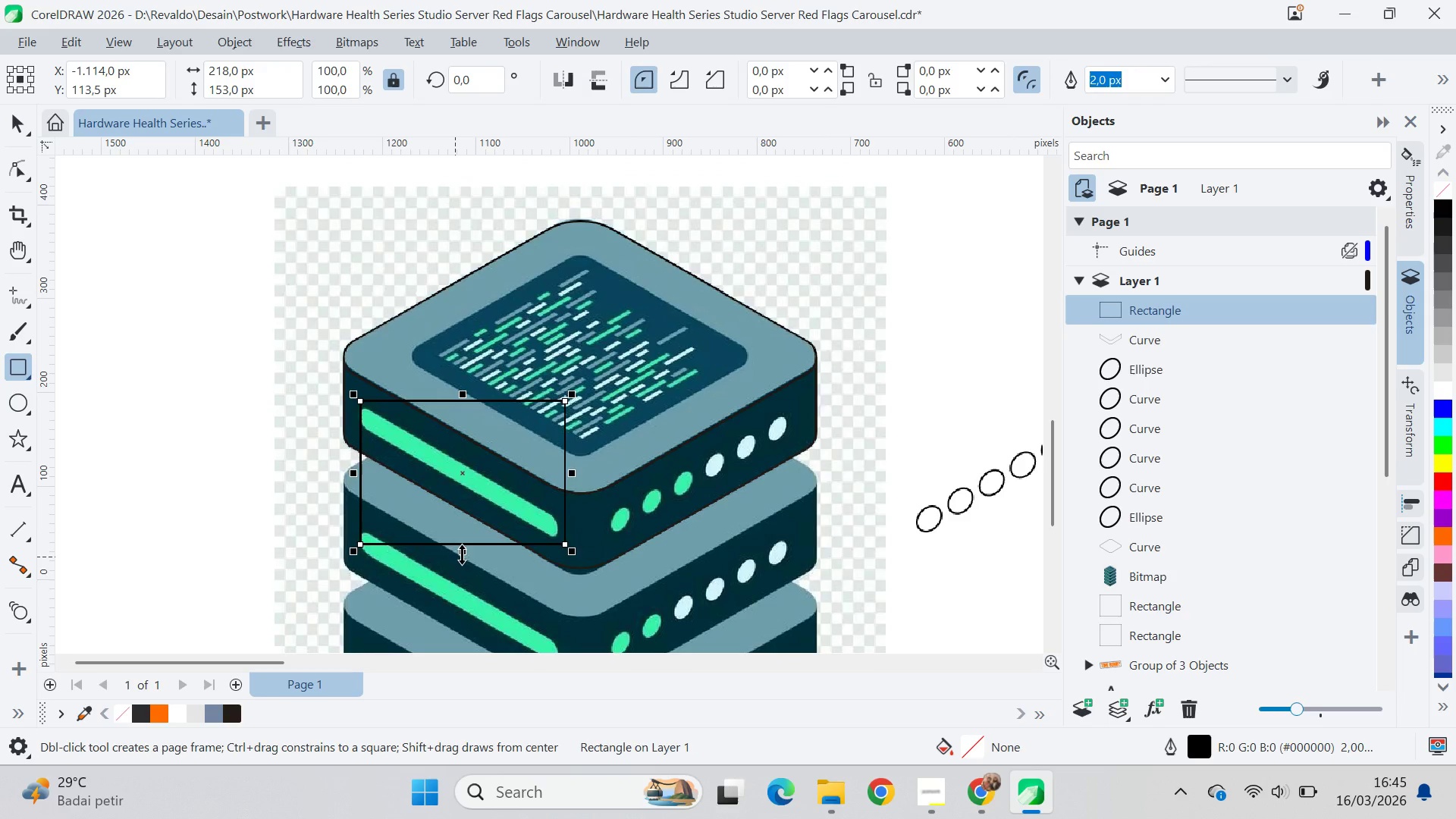 
left_click_drag(start_coordinate=[463, 554], to_coordinate=[448, 438])
 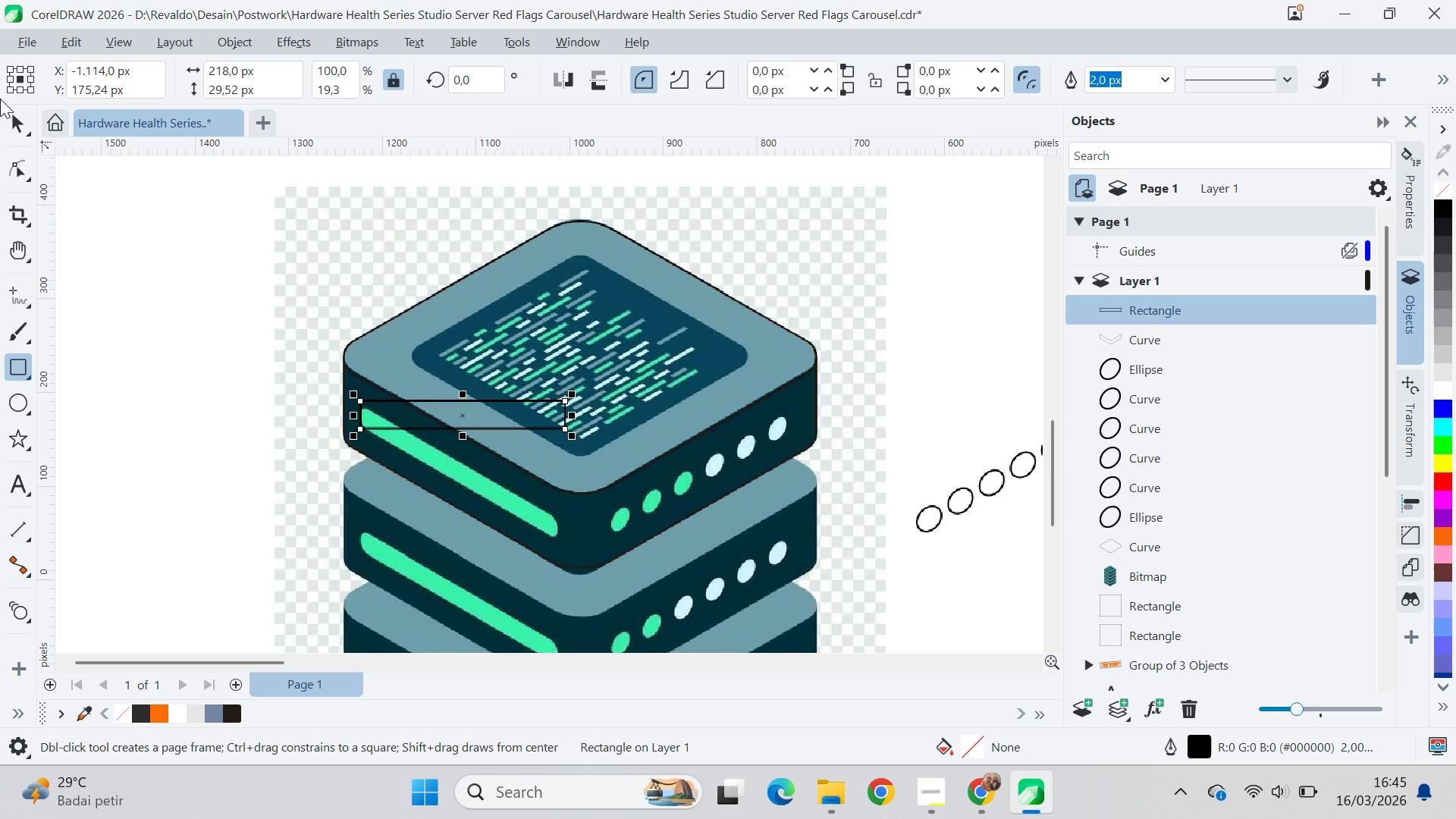 
left_click([20, 158])
 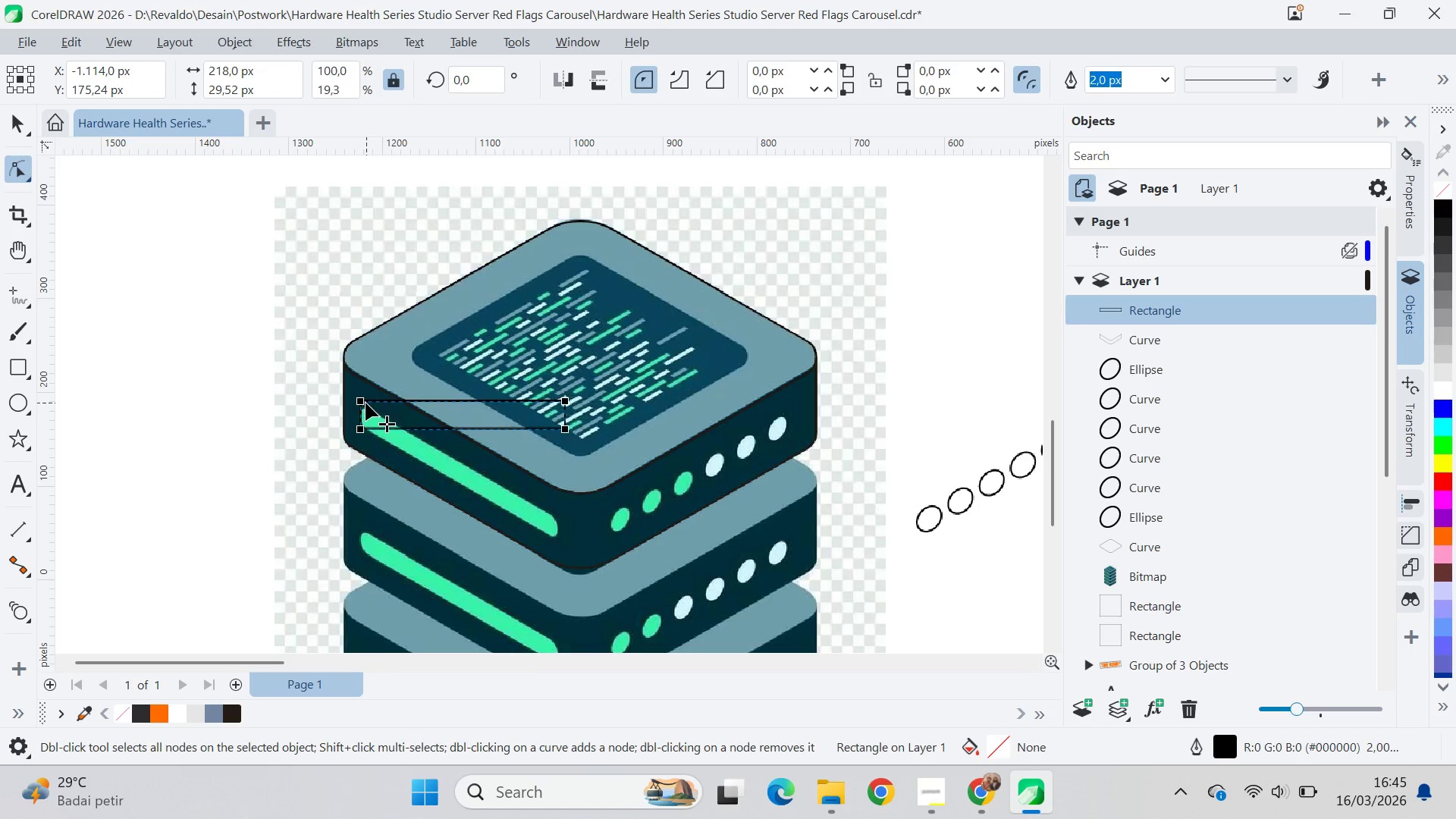 
left_click_drag(start_coordinate=[365, 401], to_coordinate=[434, 399])
 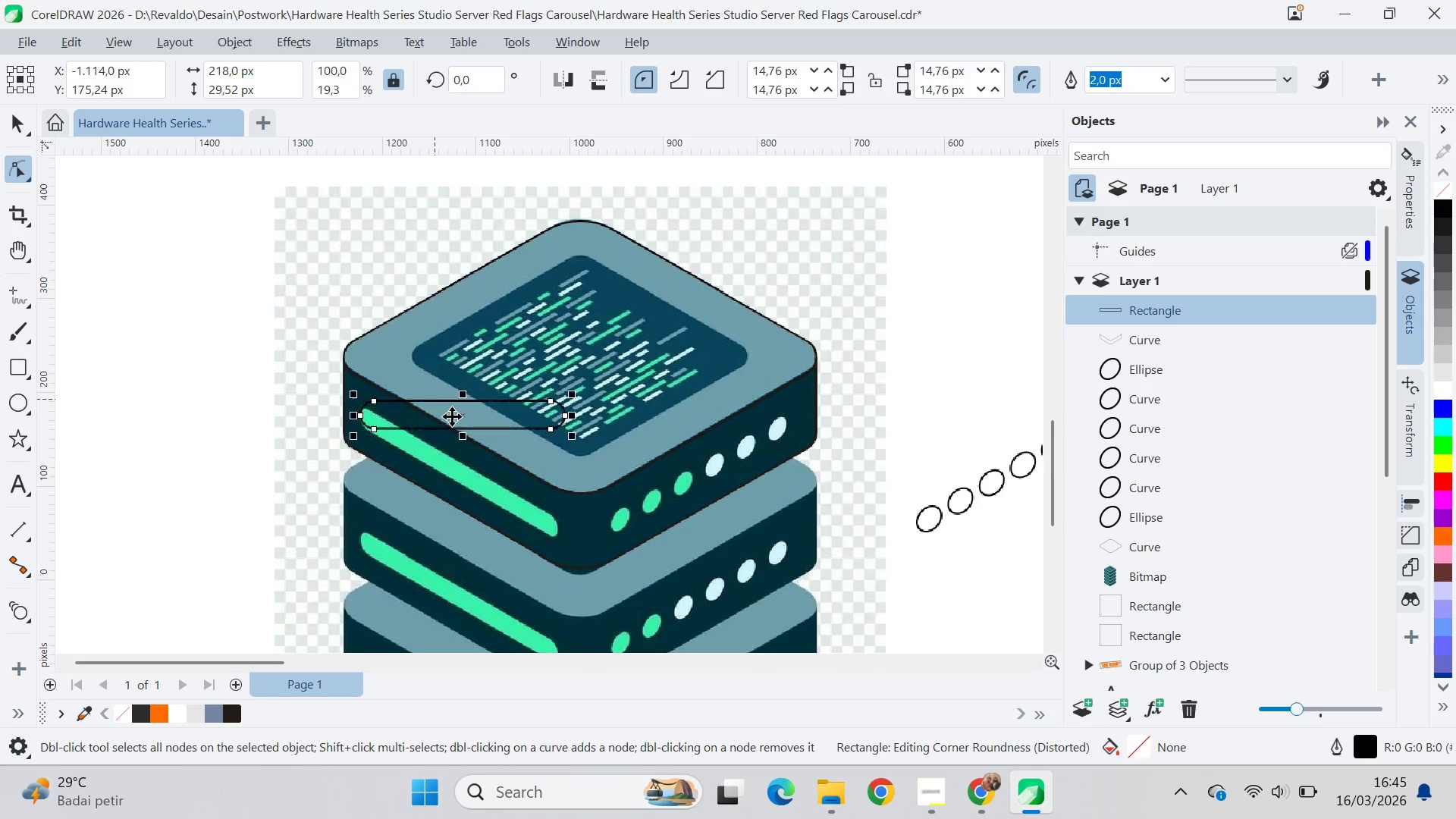 
key(V)
 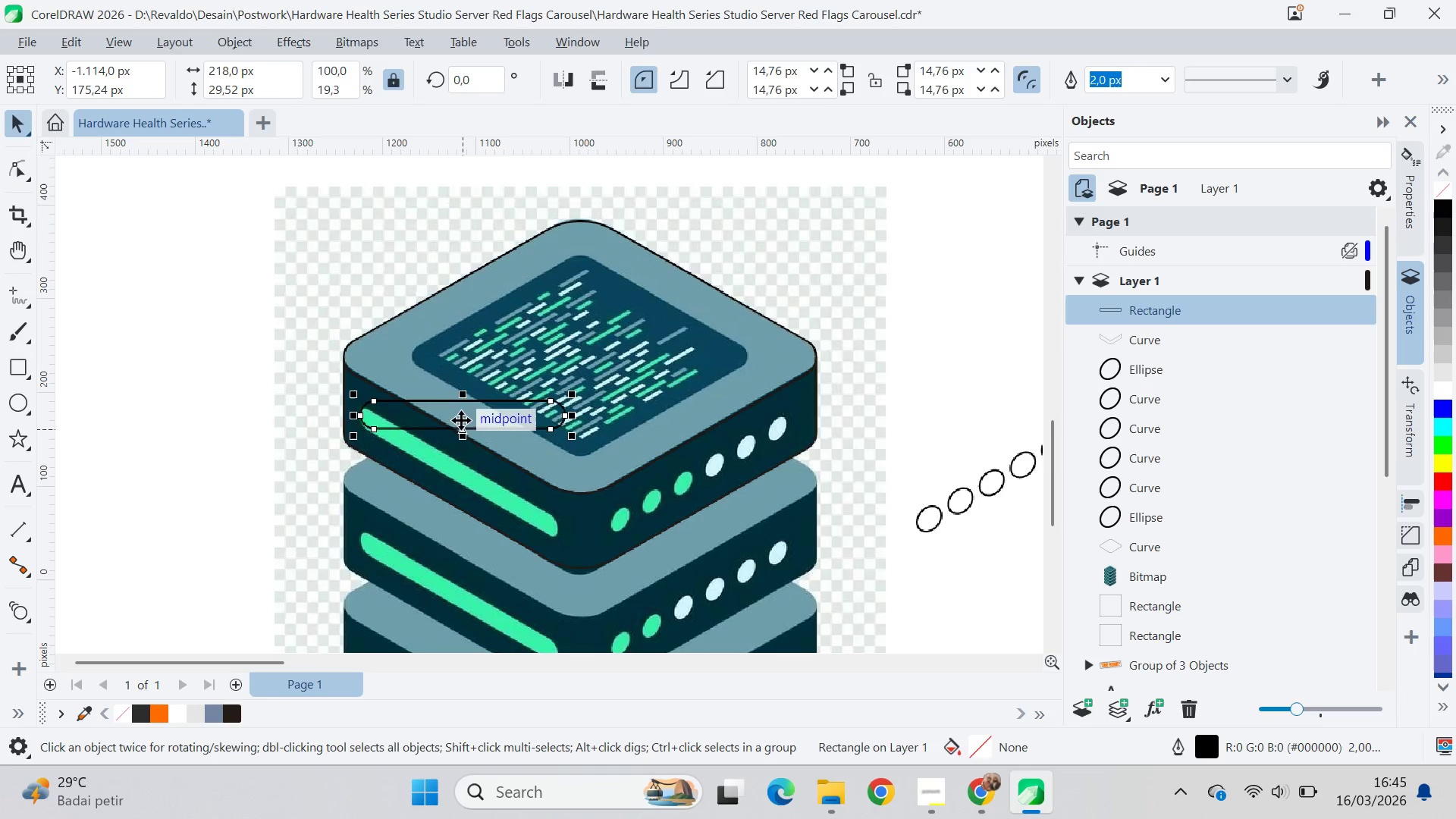 
left_click([461, 420])
 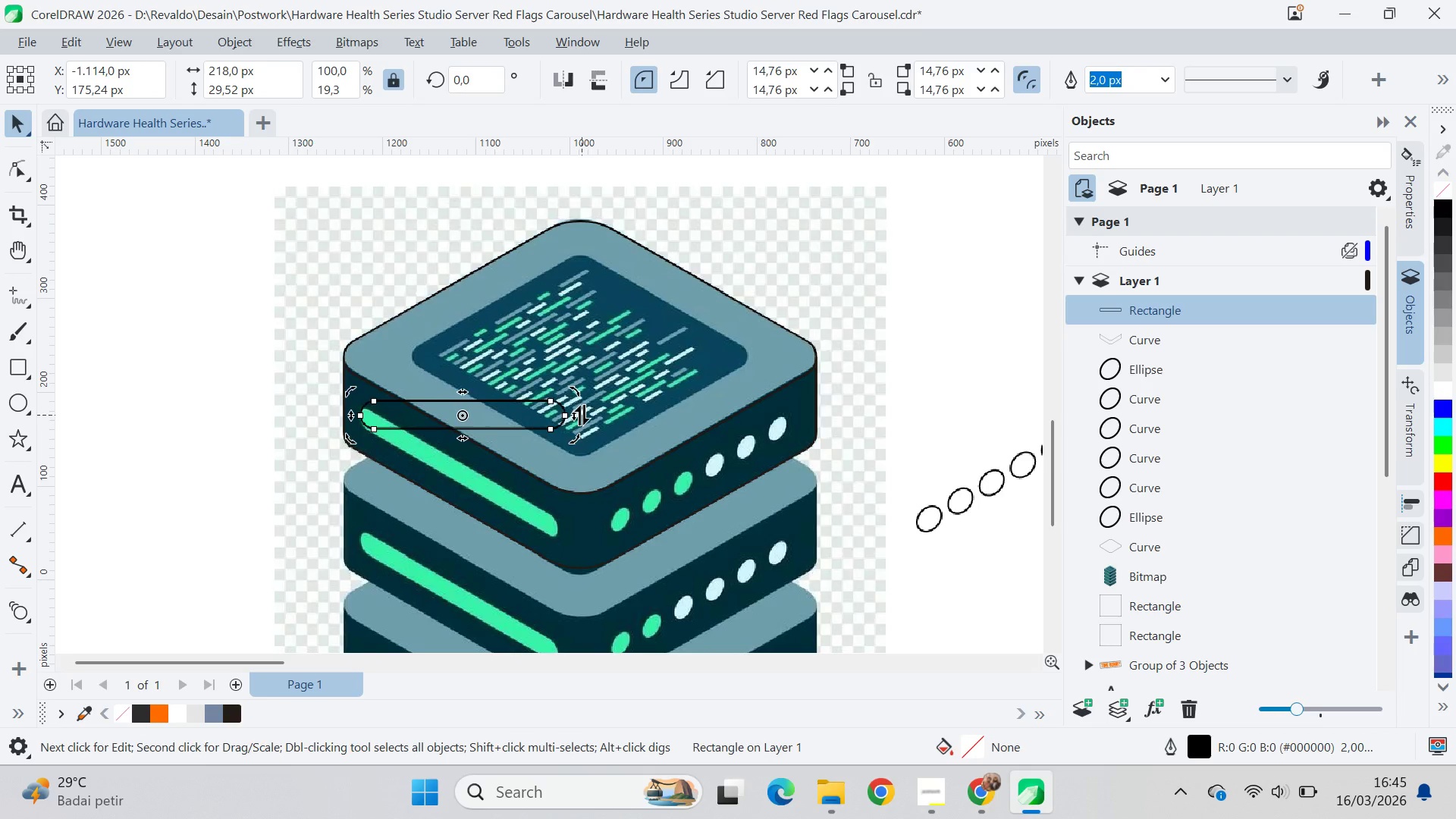 
left_click_drag(start_coordinate=[580, 414], to_coordinate=[576, 539])
 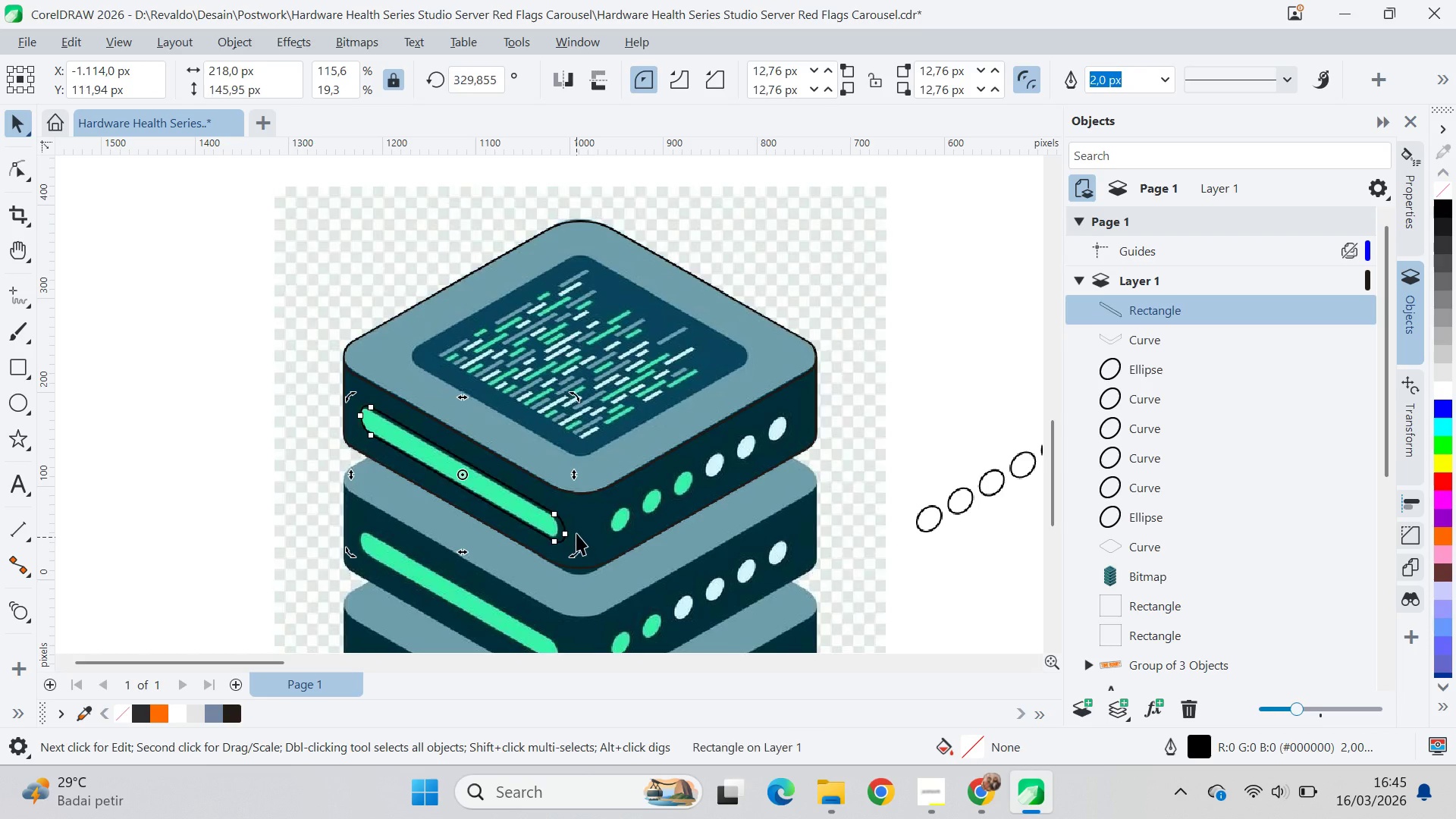 
key(Control+Z)
 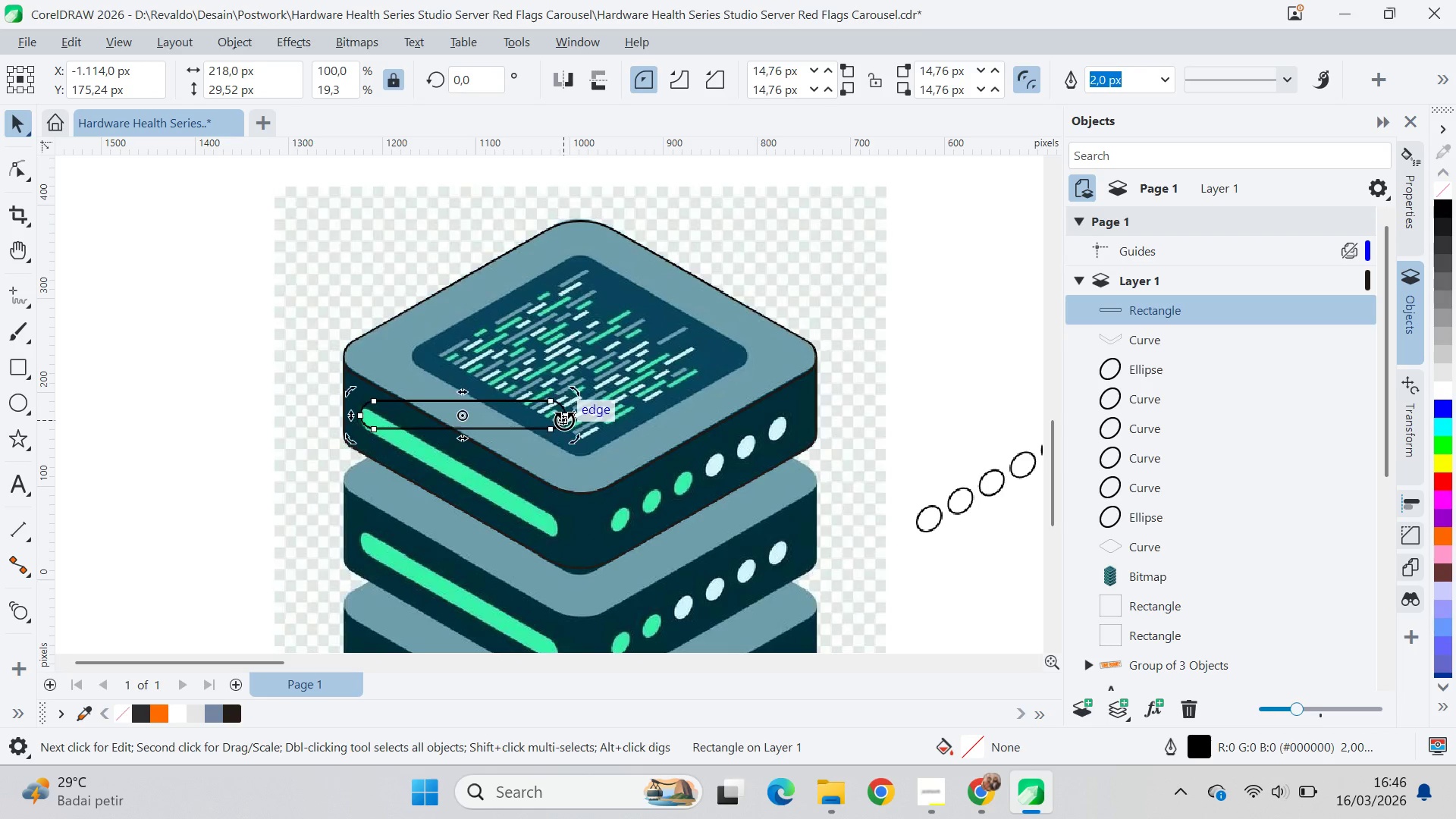 
double_click([576, 415])
 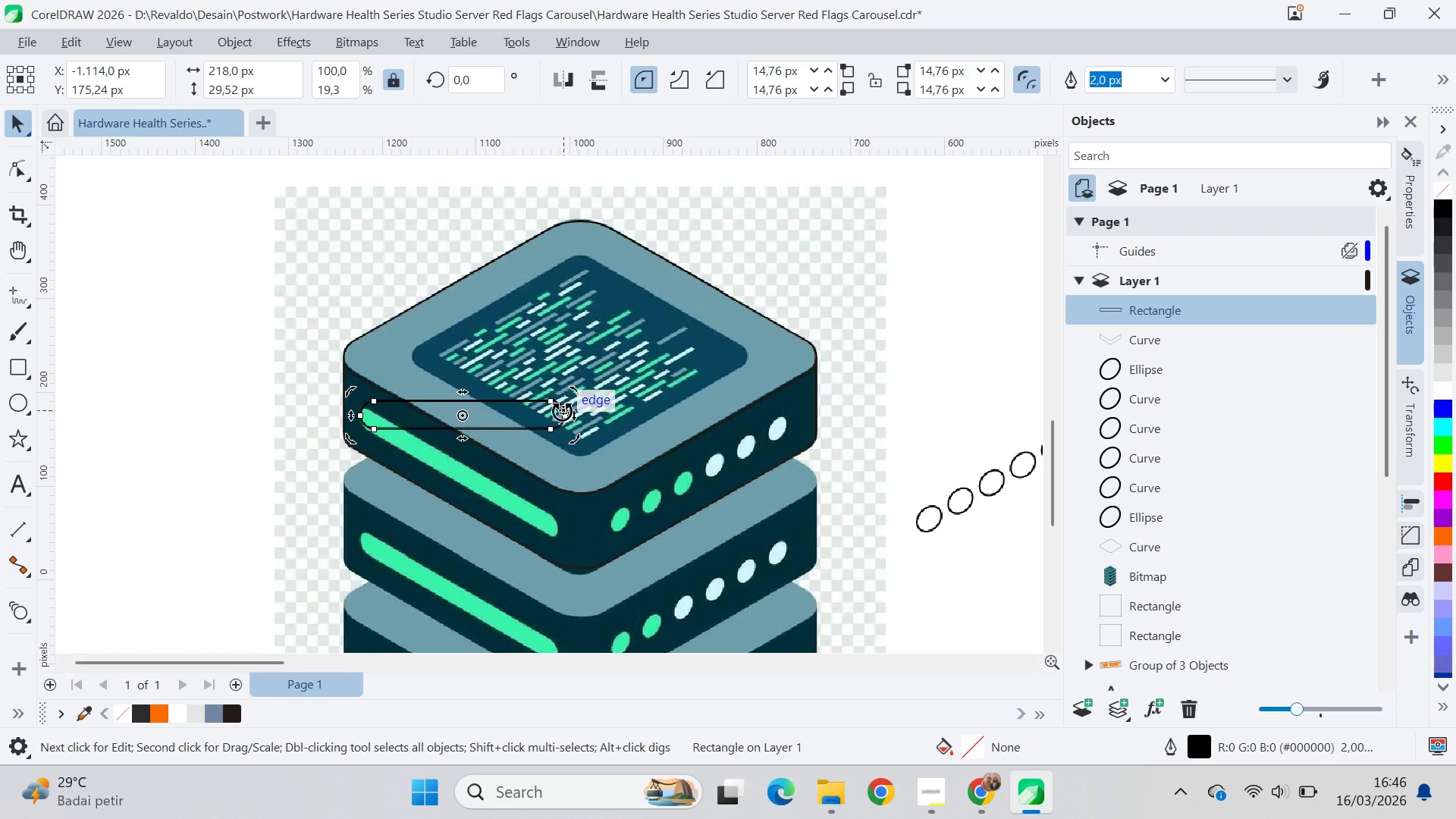 
left_click([562, 410])
 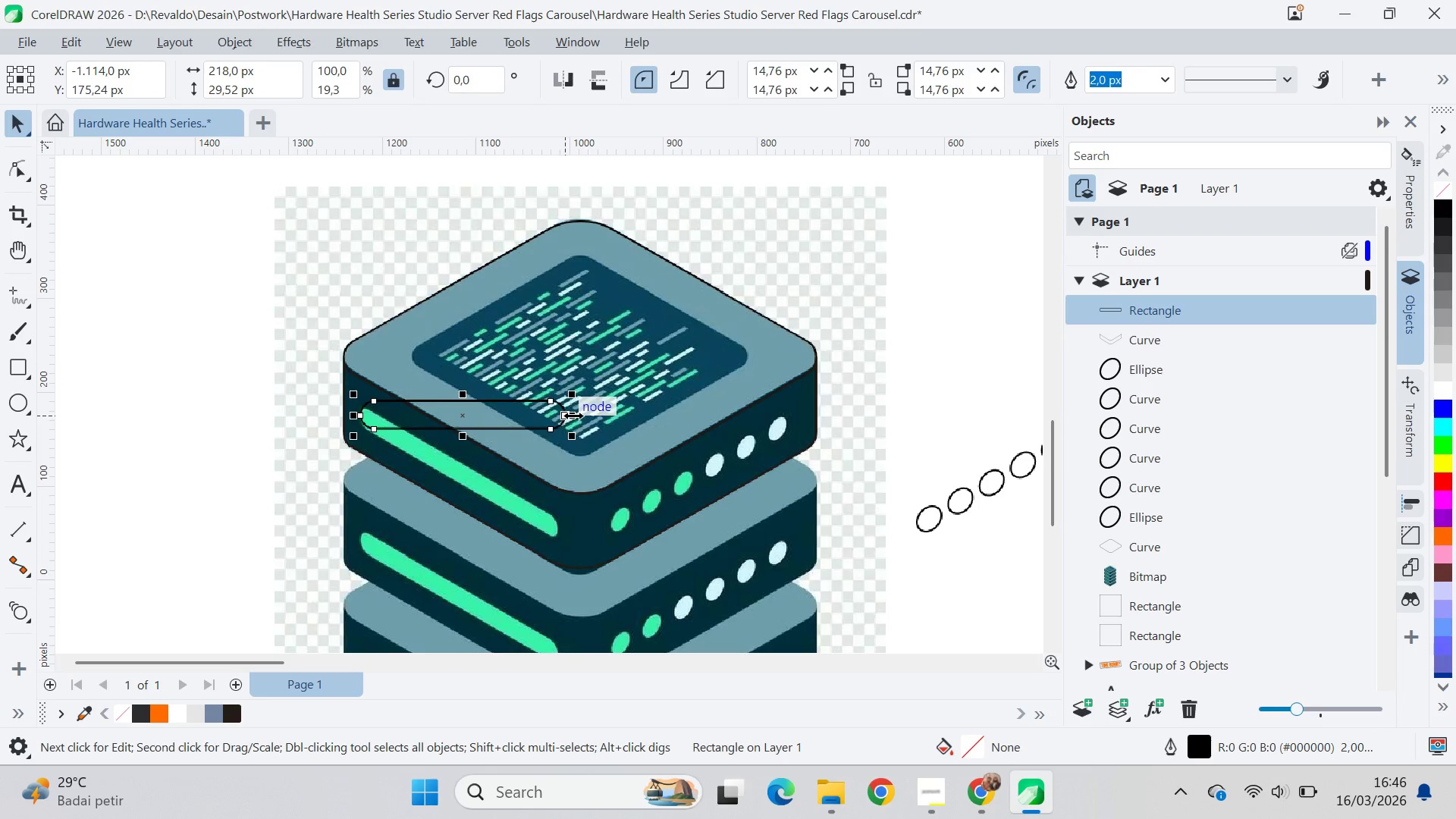 
left_click_drag(start_coordinate=[573, 416], to_coordinate=[569, 468])
 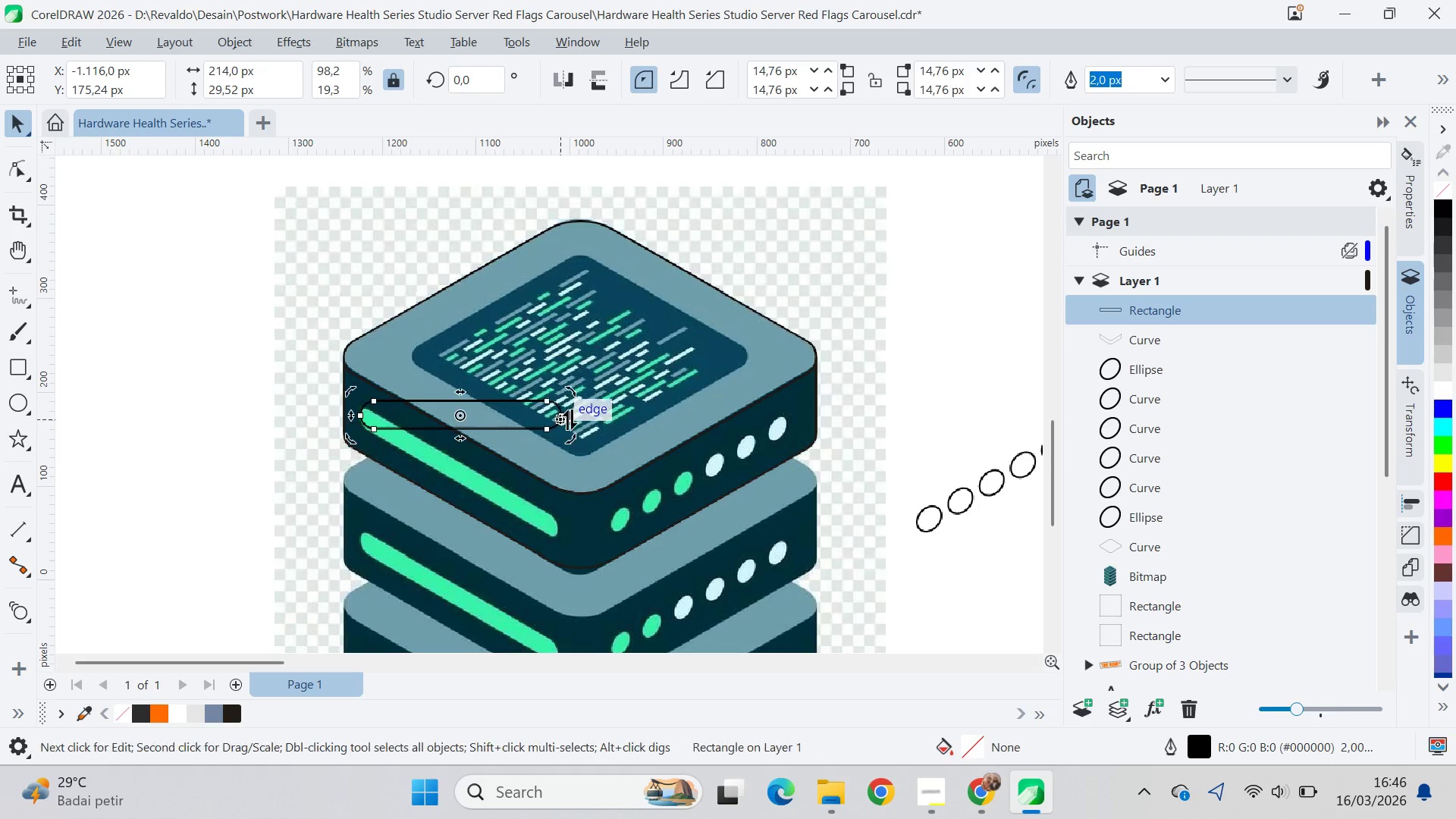 
left_click_drag(start_coordinate=[570, 419], to_coordinate=[577, 536])
 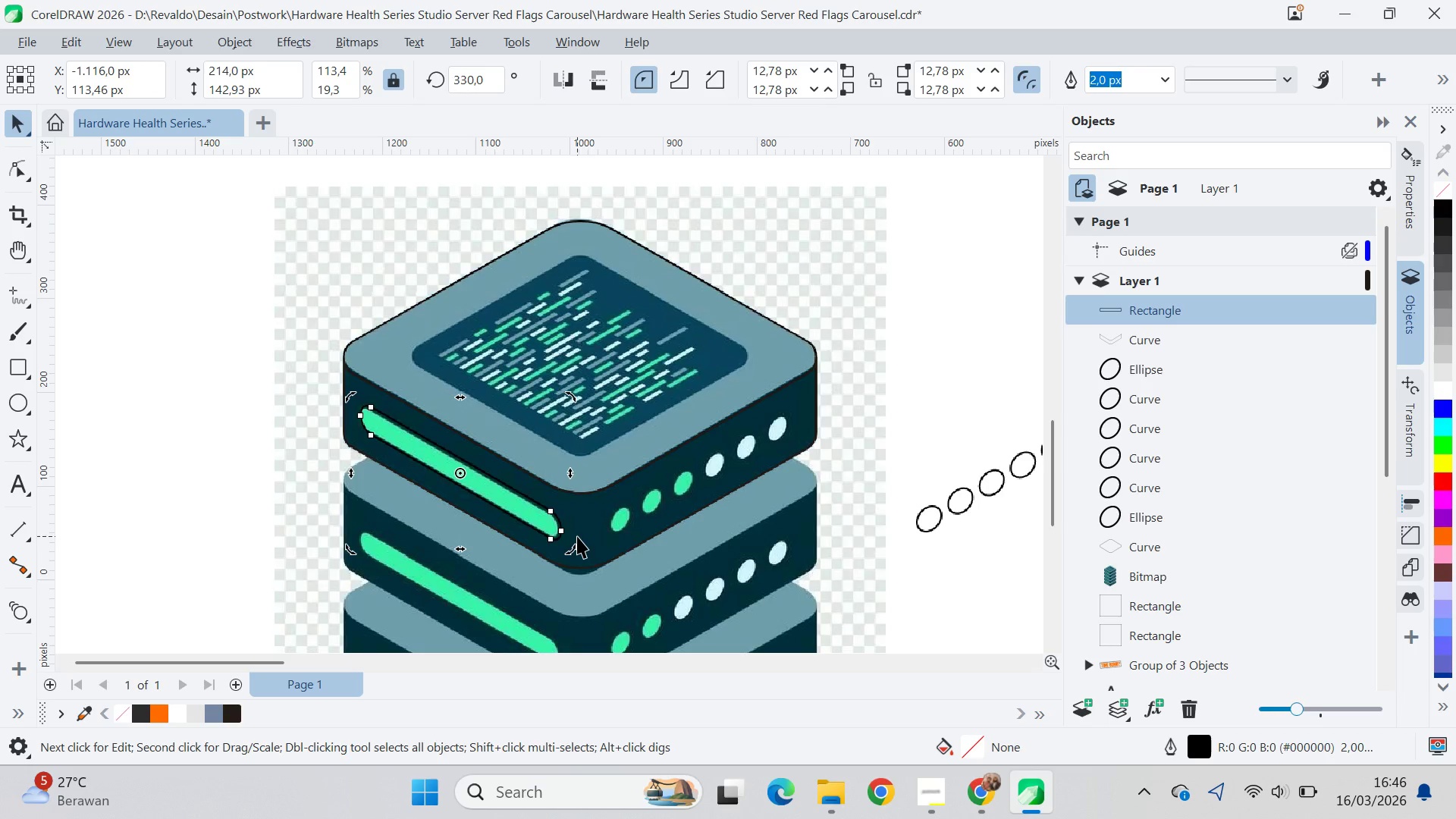 
hold_key(key=ControlLeft, duration=1.17)
 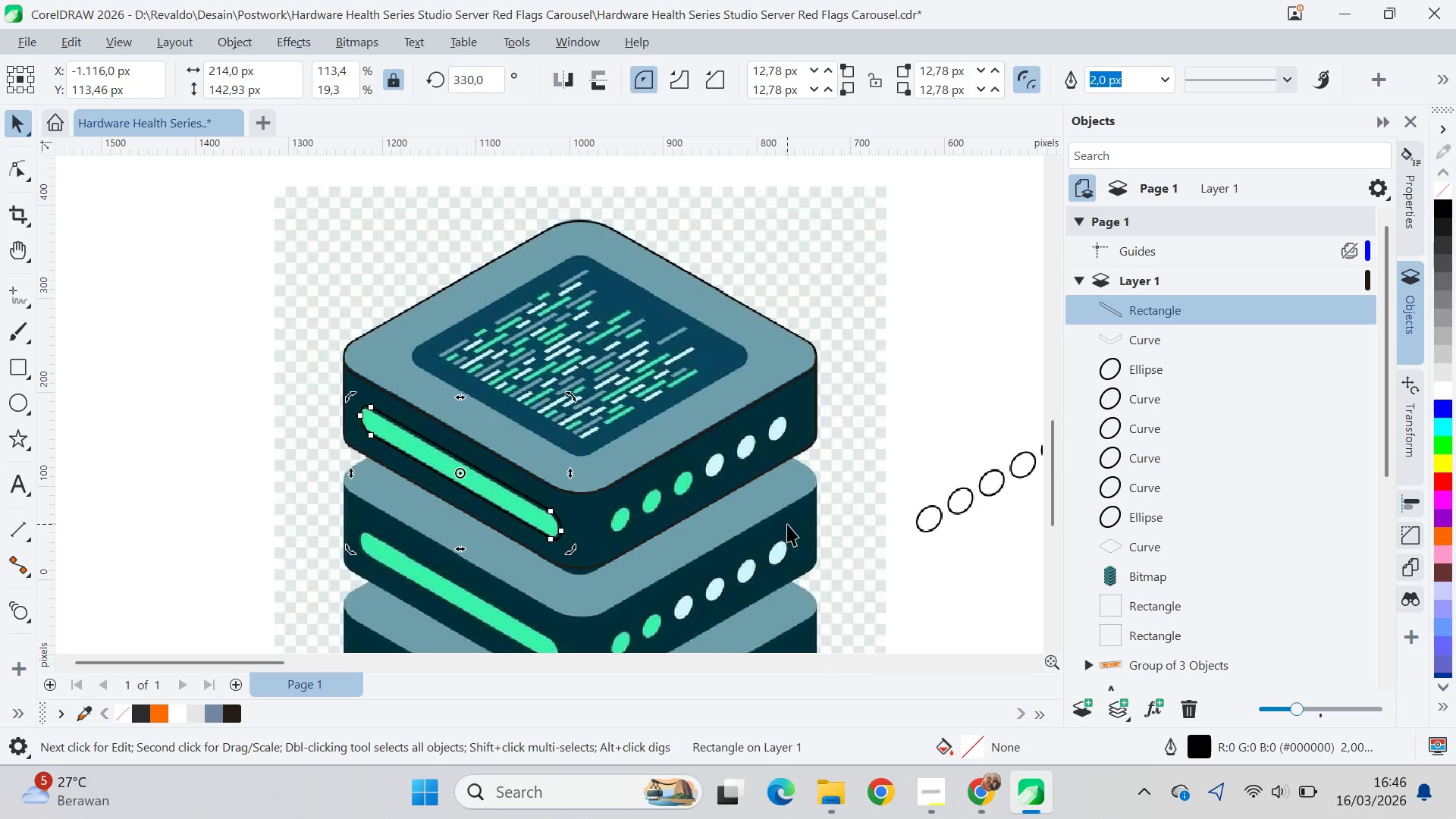 
type(vqv)
 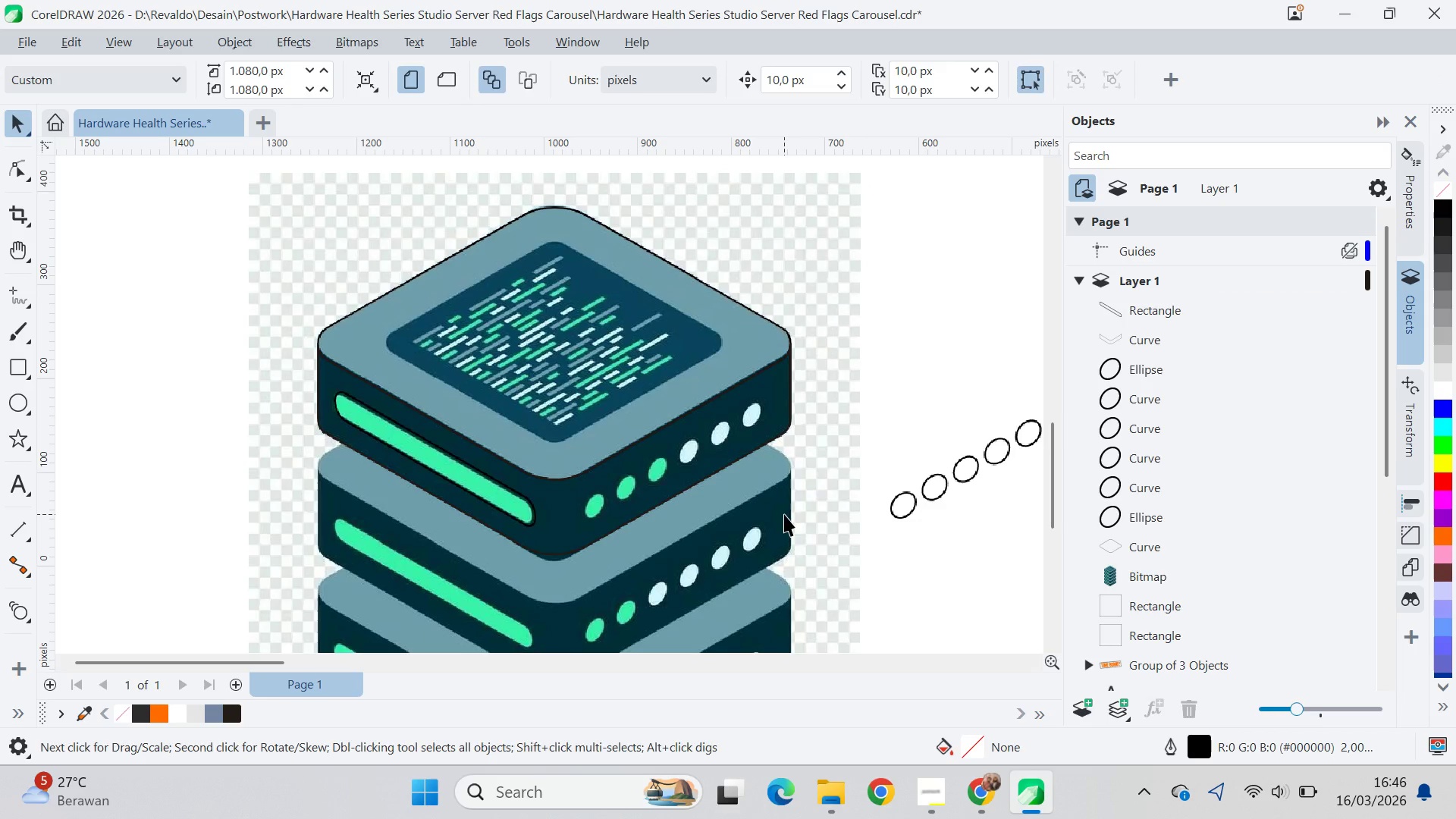 
left_click_drag(start_coordinate=[940, 425], to_coordinate=[914, 411])
 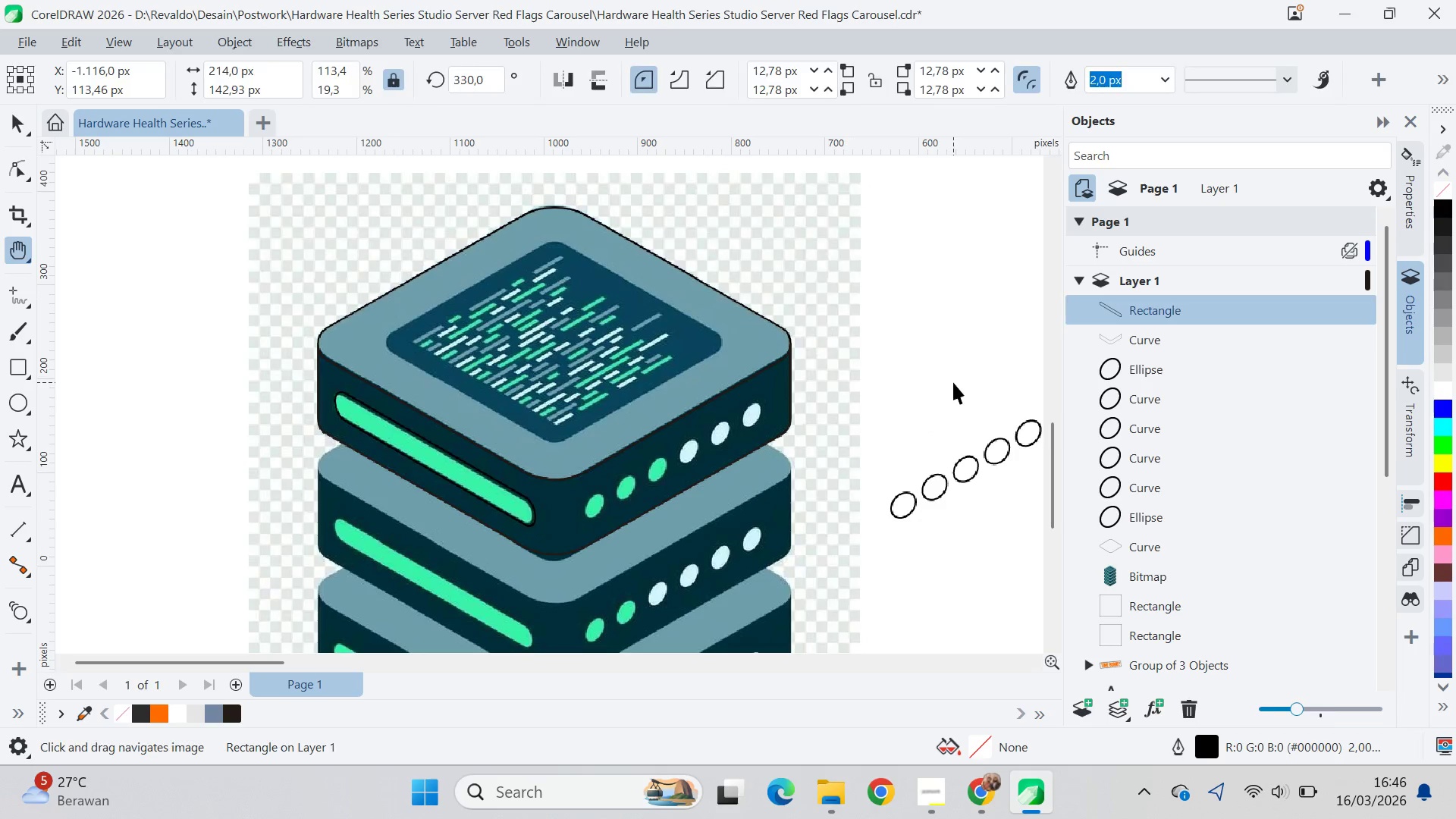 
double_click([784, 514])
 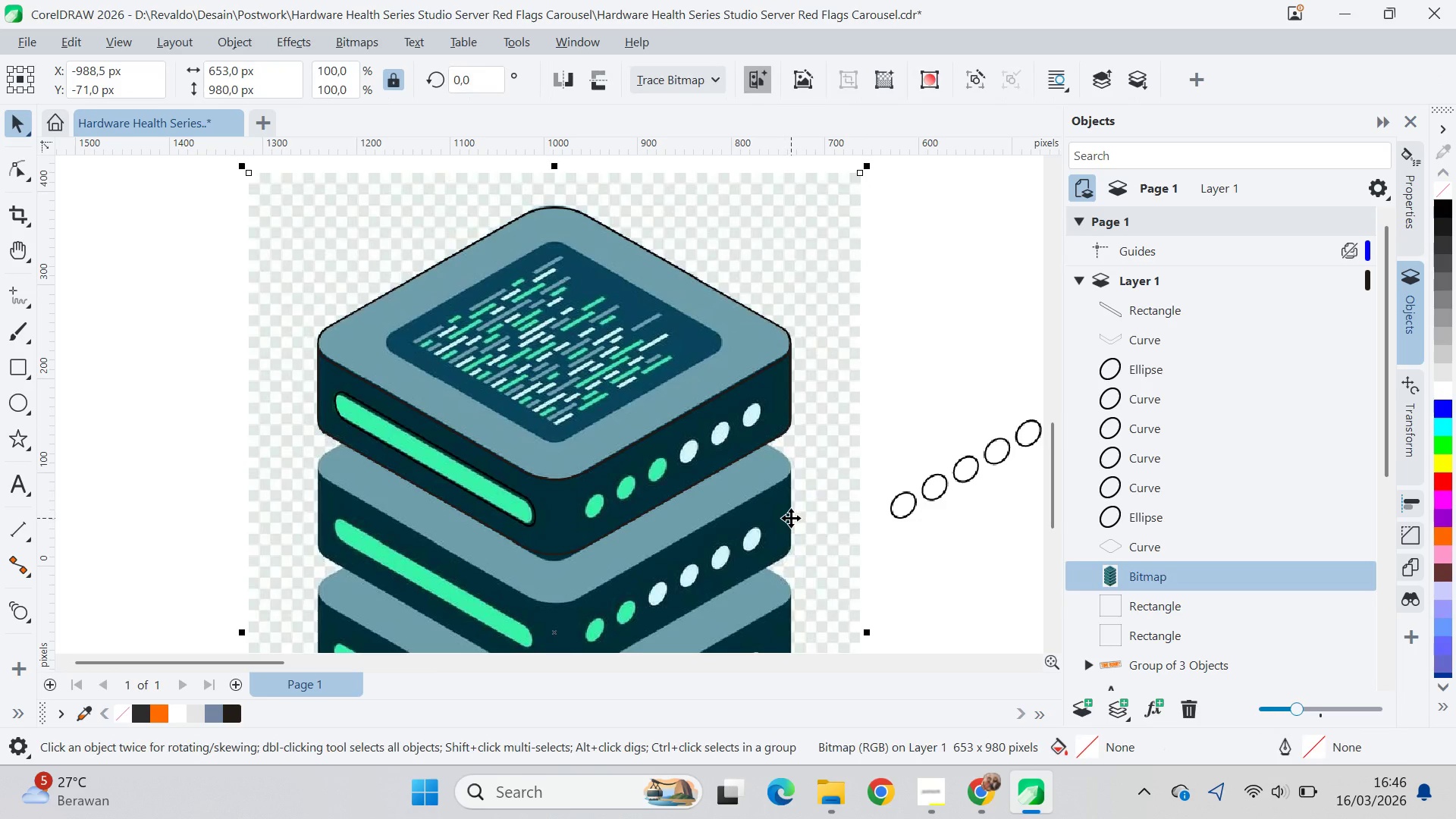 
key(Delete)
 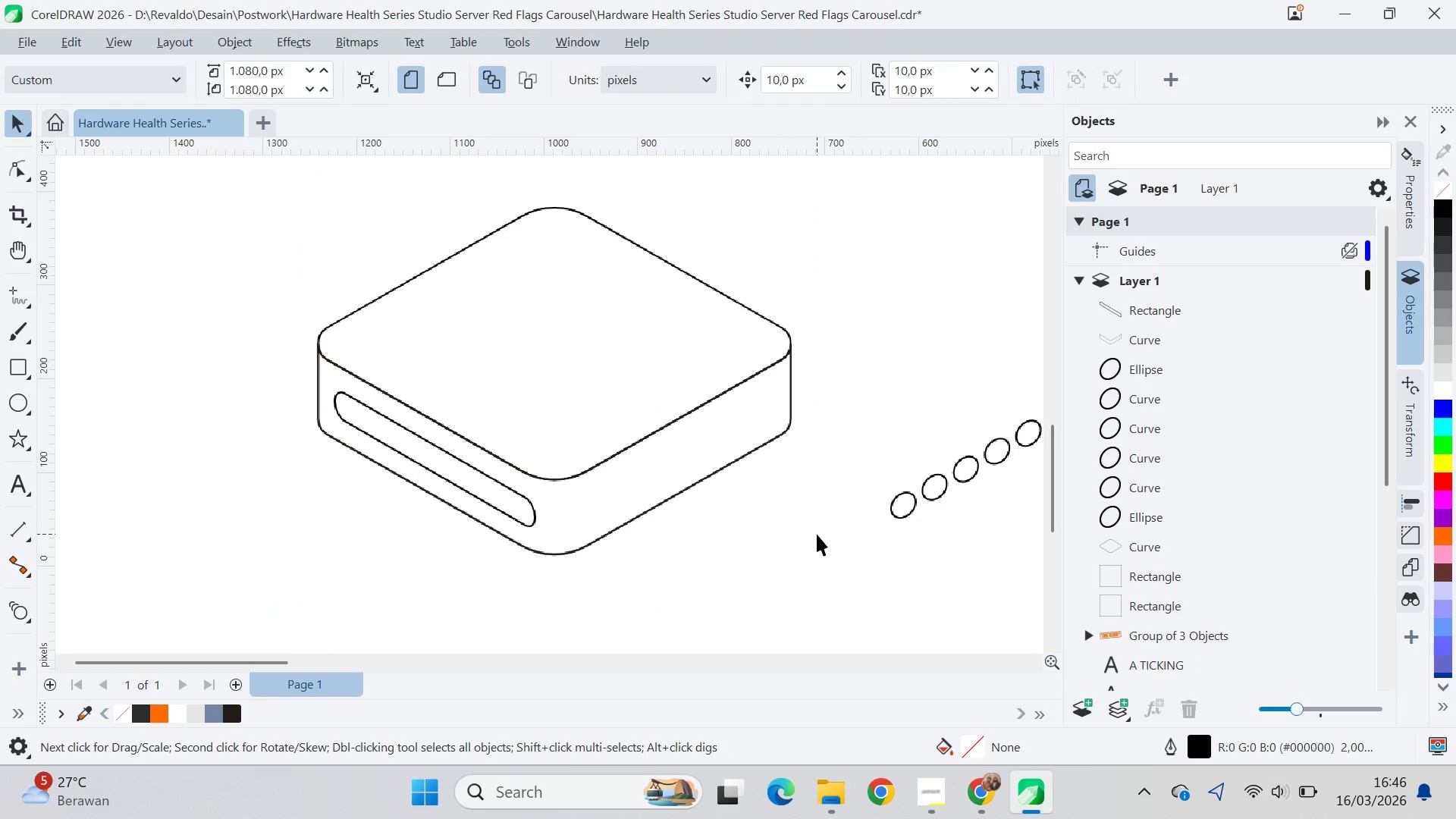 
left_click_drag(start_coordinate=[830, 543], to_coordinate=[1012, 374])
 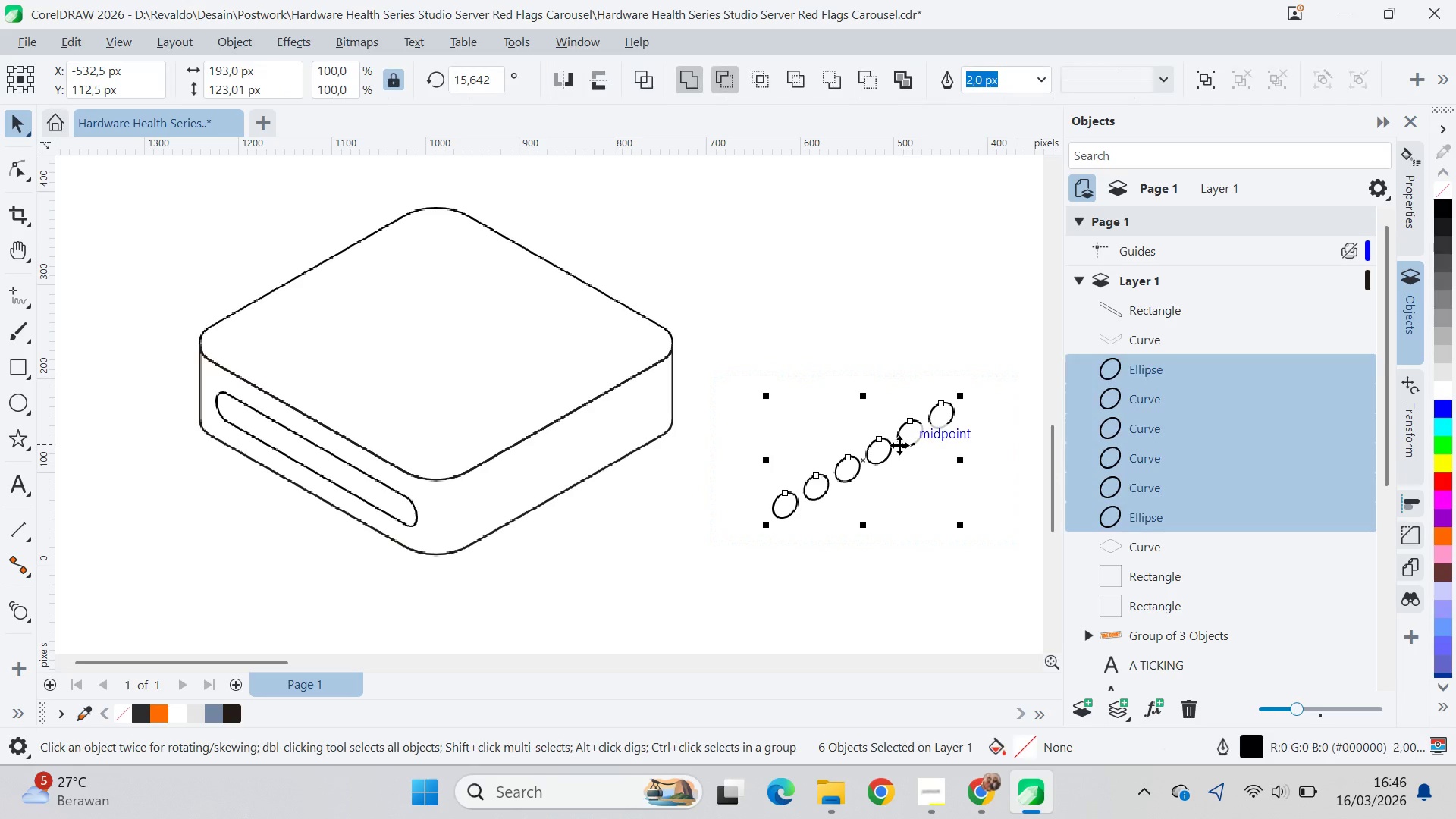 
left_click_drag(start_coordinate=[874, 457], to_coordinate=[560, 468])
 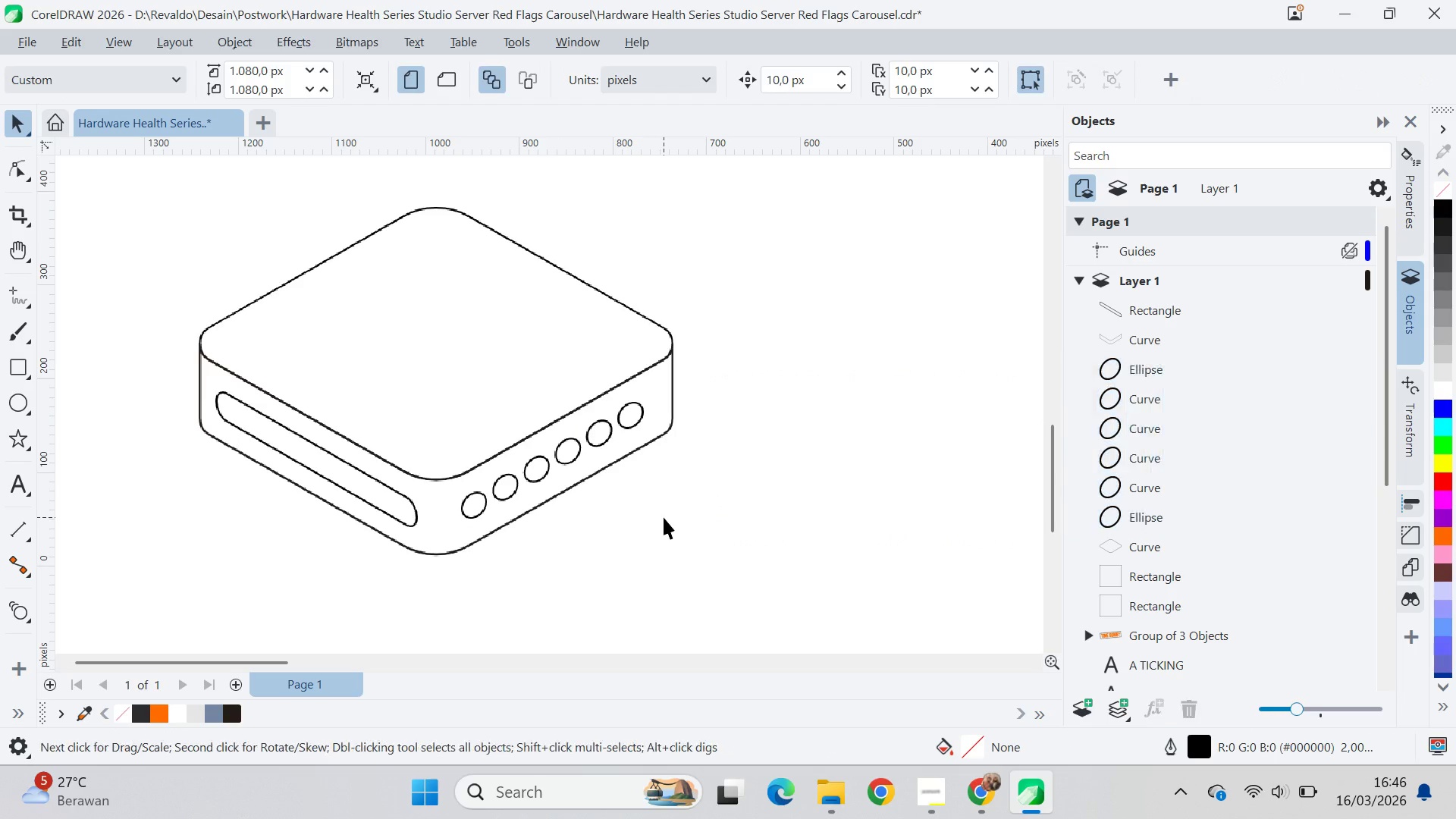 
hold_key(key=ShiftLeft, duration=1.5)
 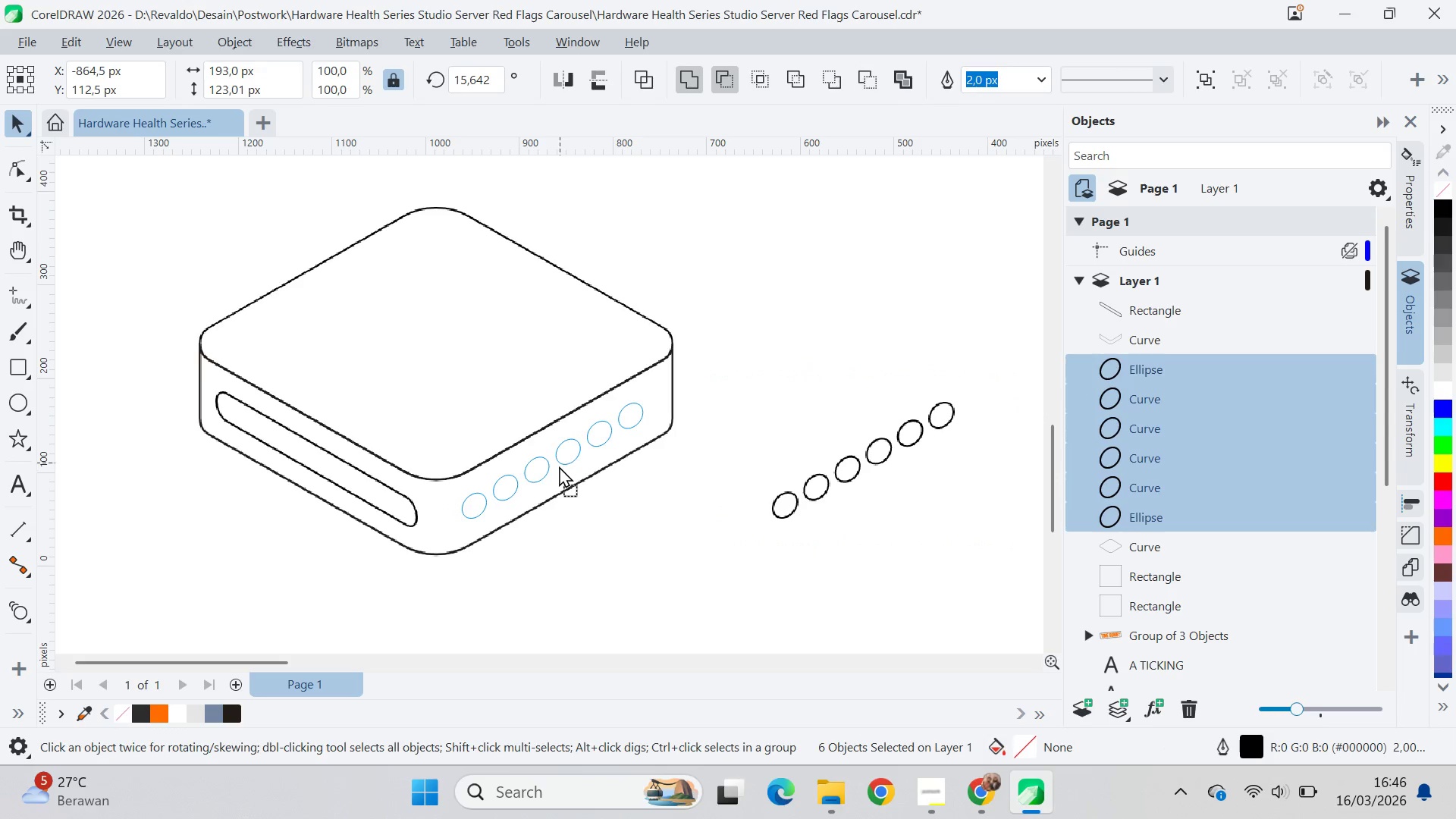 
hold_key(key=ShiftLeft, duration=1.5)
 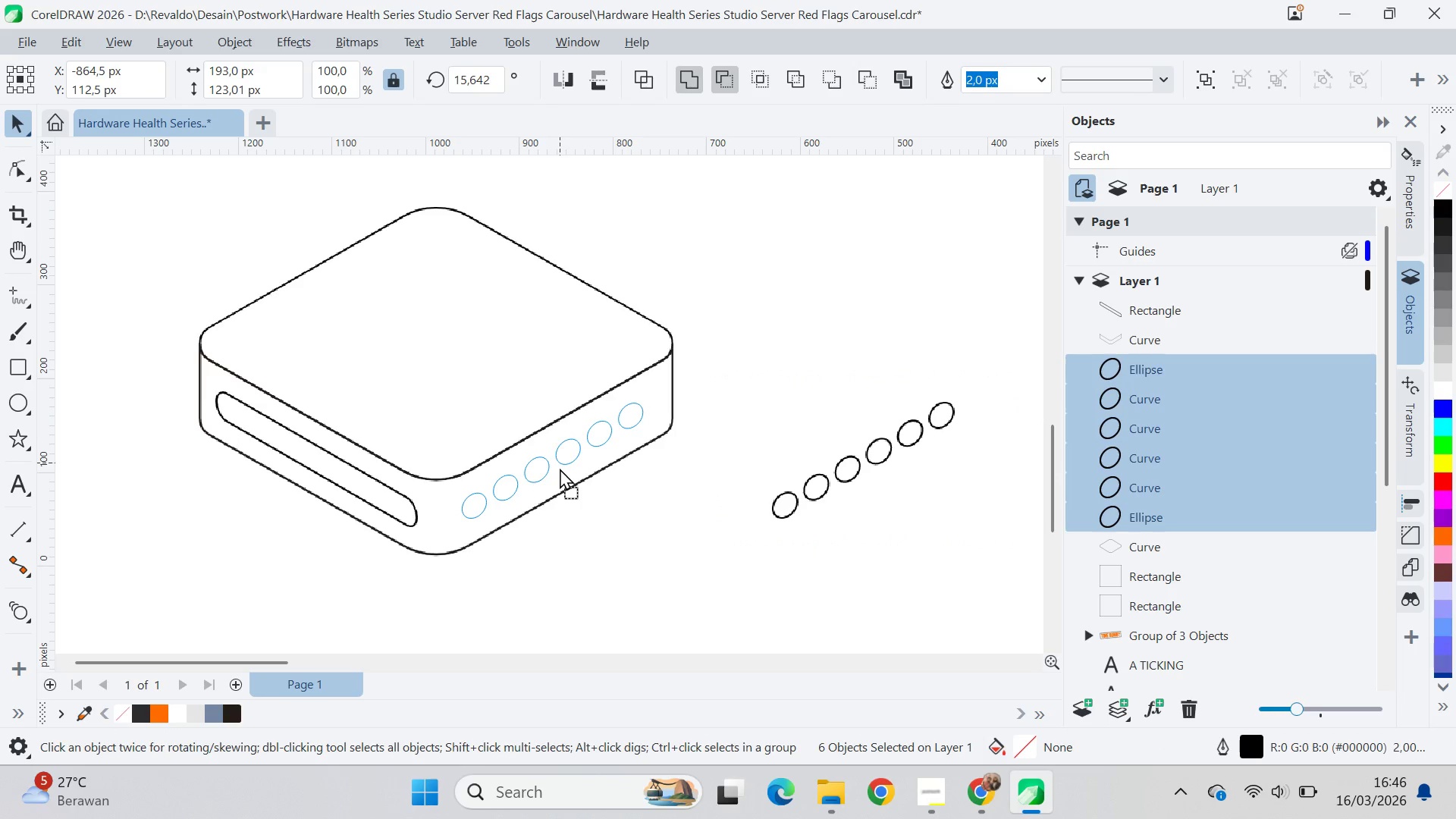 
hold_key(key=ShiftLeft, duration=0.88)
 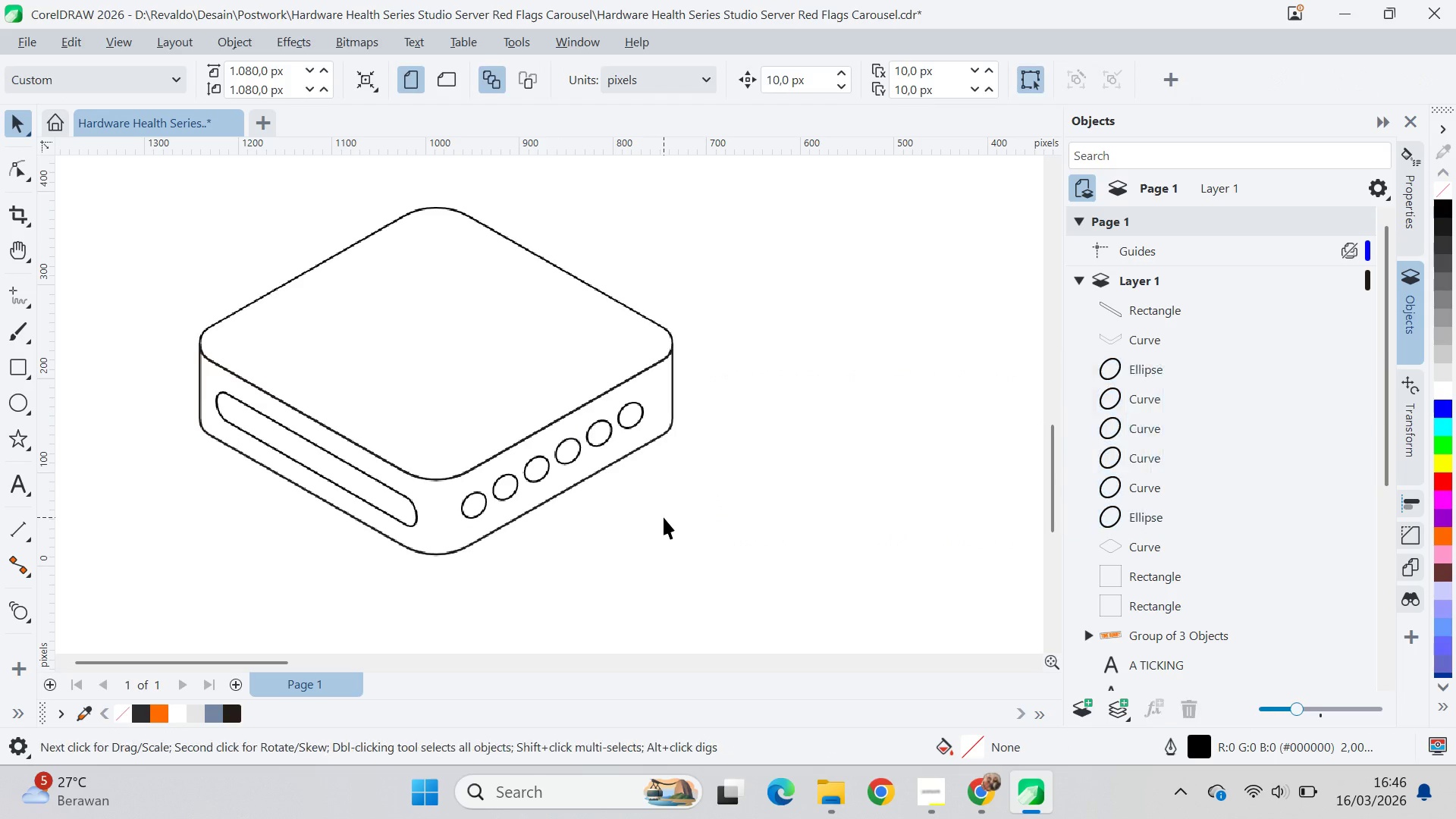 
scroll: coordinate [663, 516], scroll_direction: down, amount: 5.0
 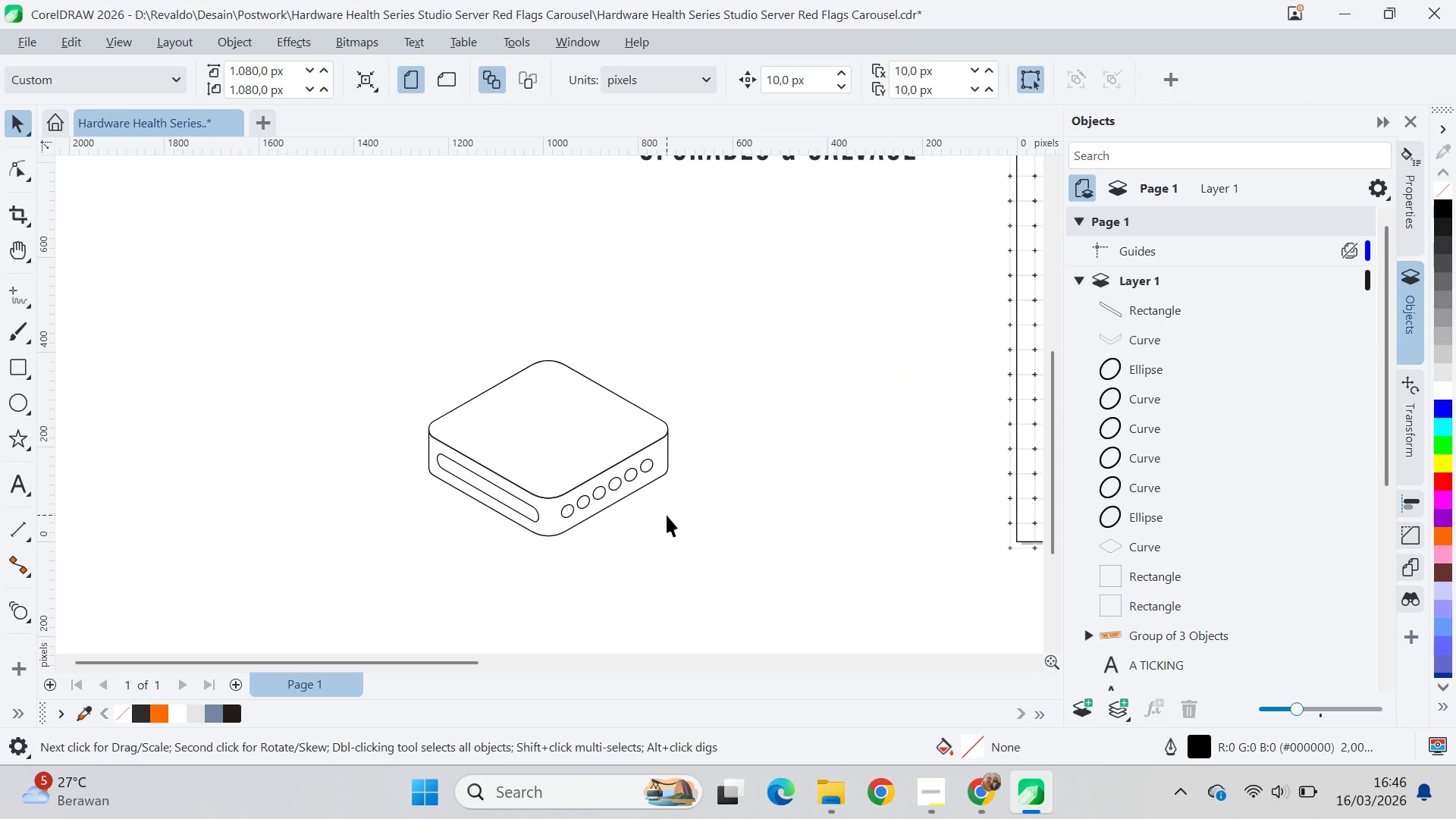 
hold_key(key=ControlLeft, duration=0.48)
 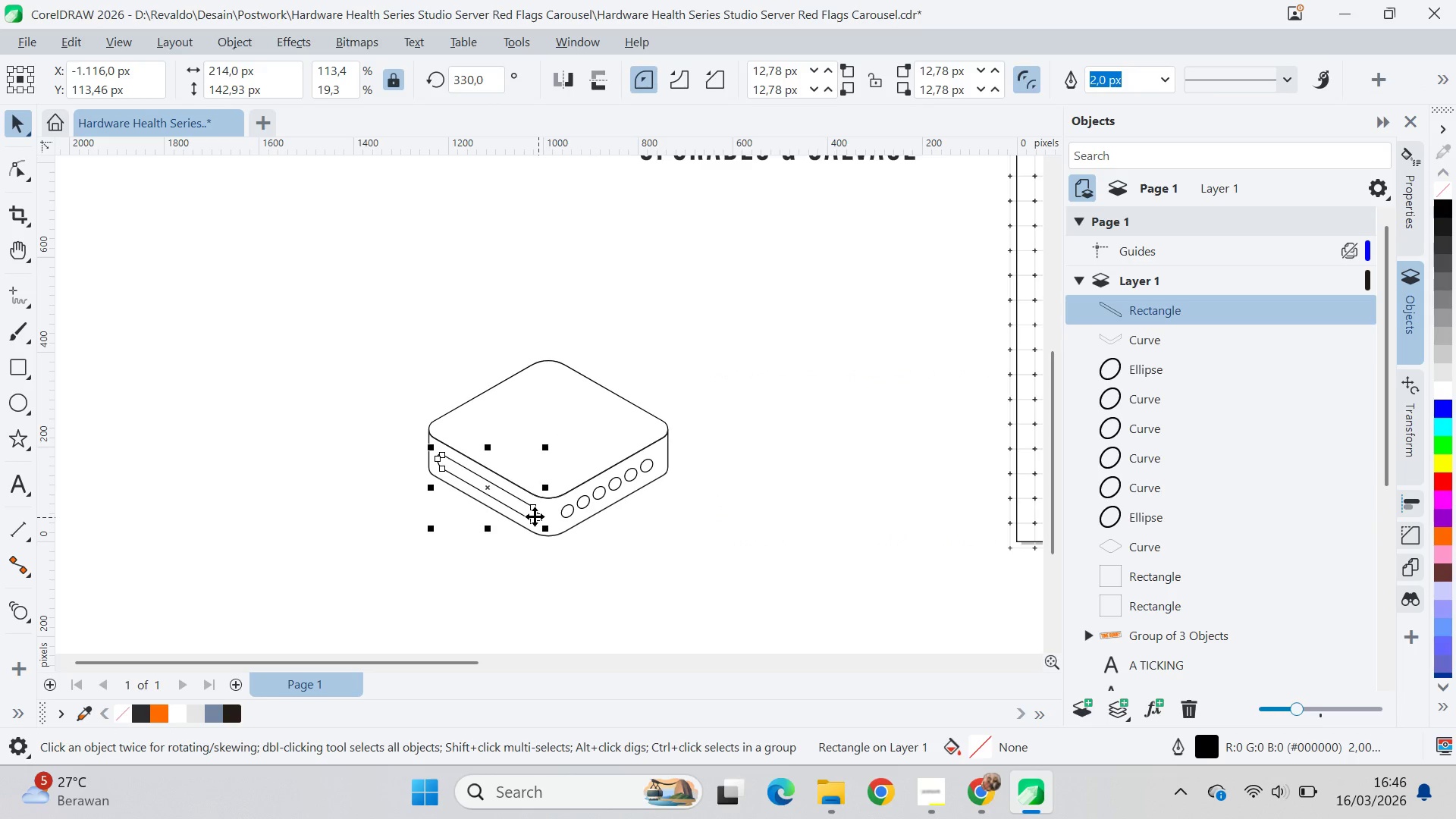 
double_click([526, 511])
 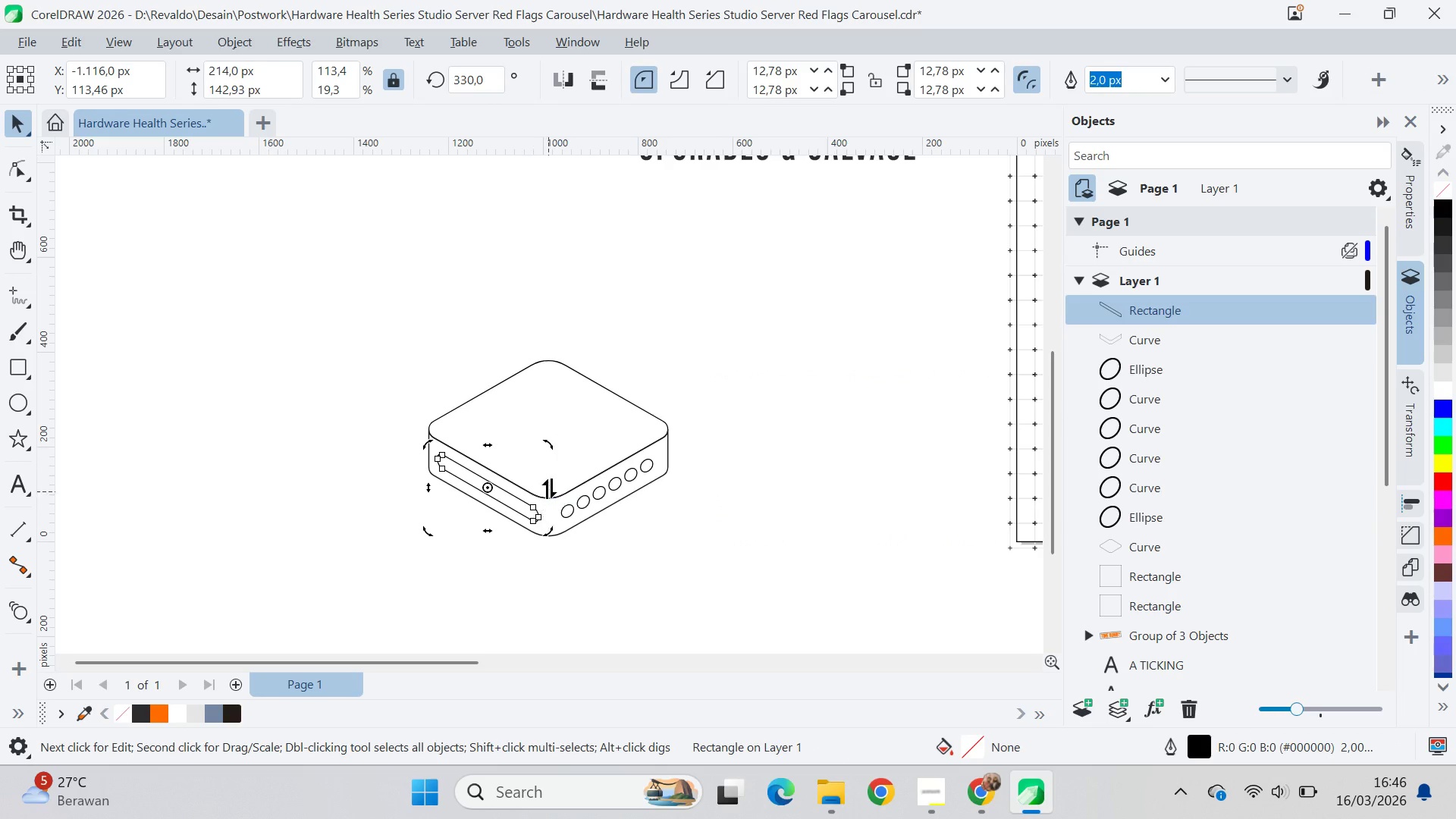 
hold_key(key=ControlLeft, duration=1.02)
left_click_drag(start_coordinate=[548, 483], to_coordinate=[570, 408])
 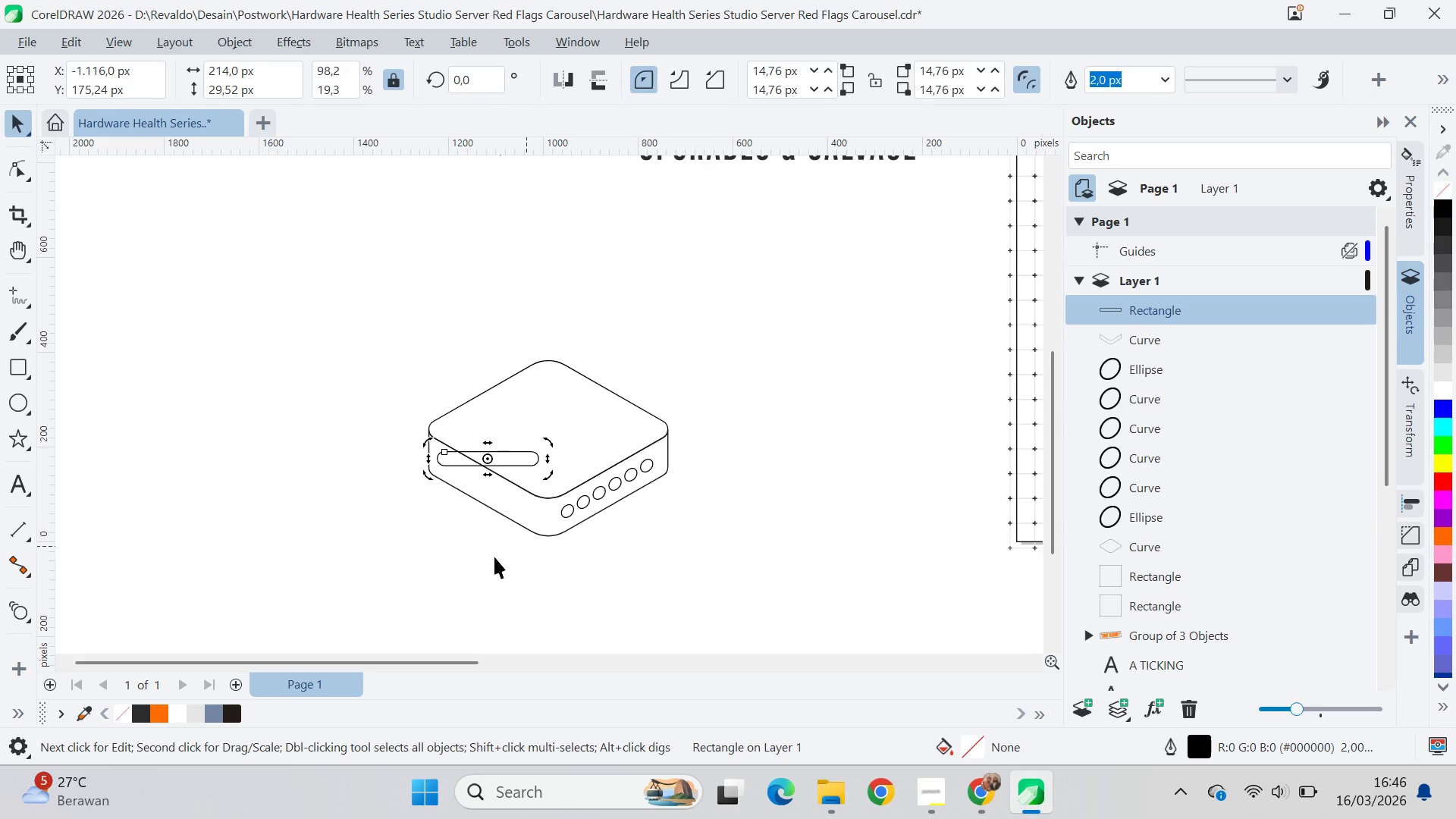 
left_click_drag(start_coordinate=[490, 562], to_coordinate=[490, 556])
 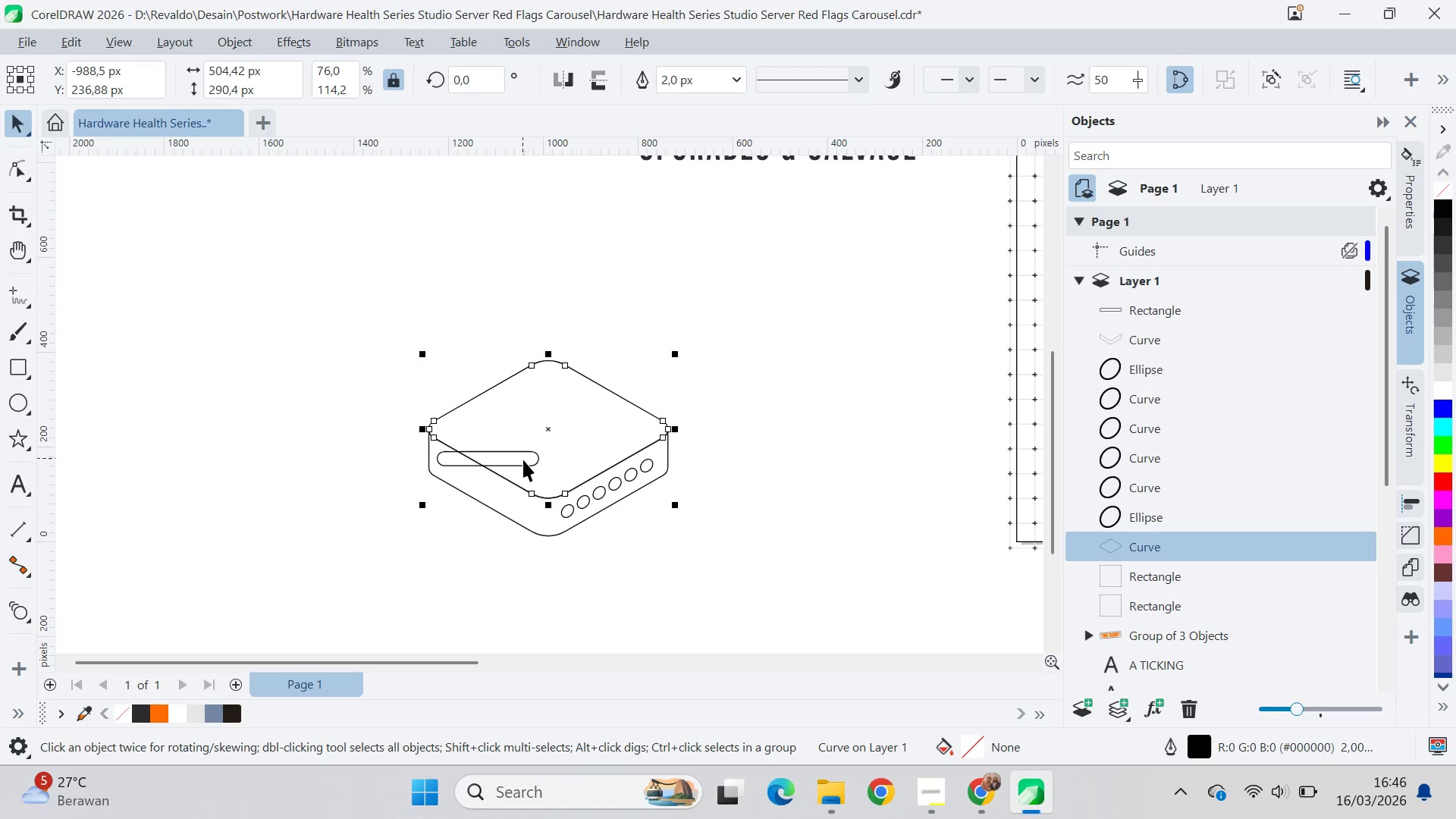 
triple_click([523, 460])
 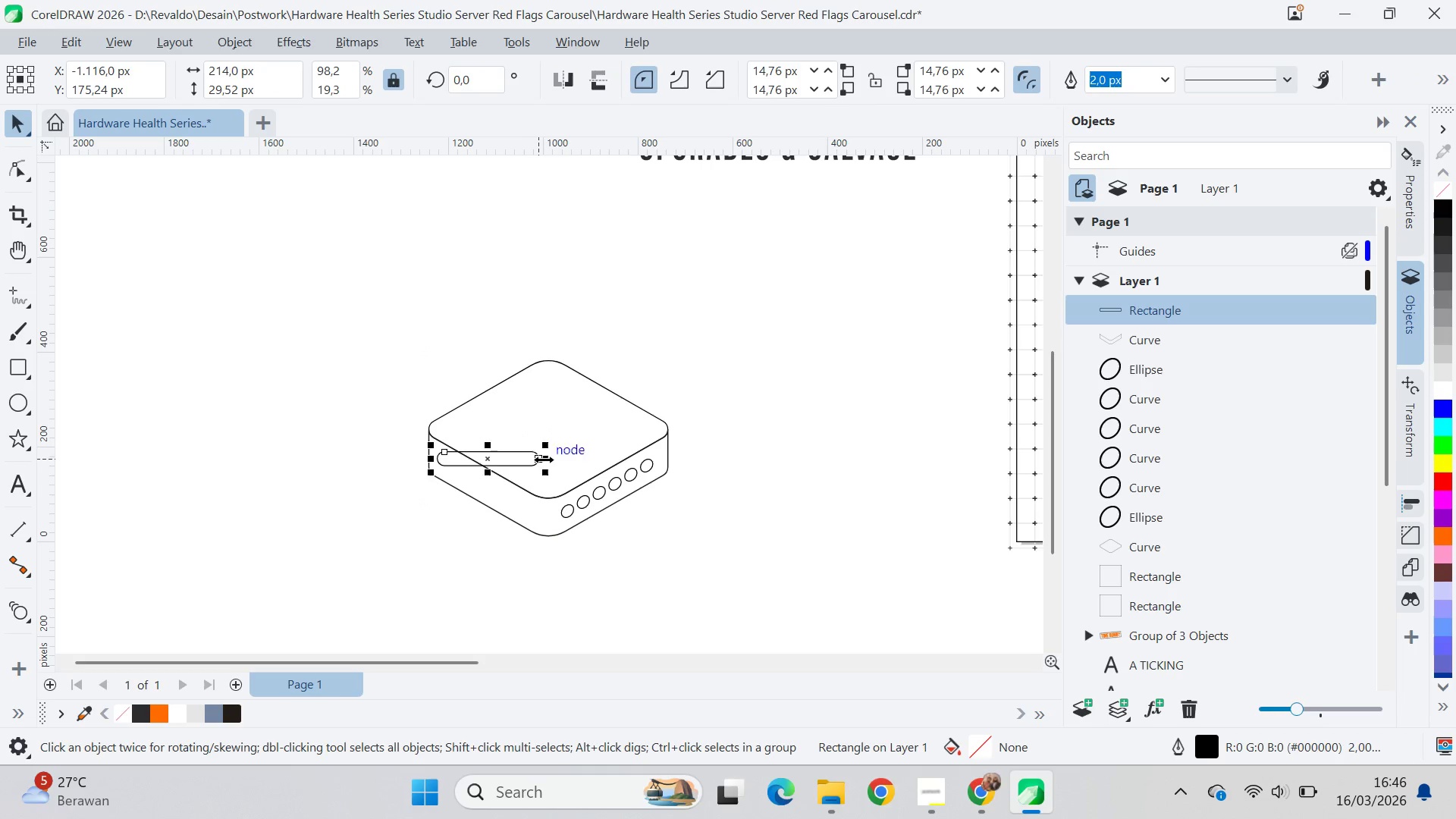 
left_click_drag(start_coordinate=[544, 460], to_coordinate=[529, 486])
 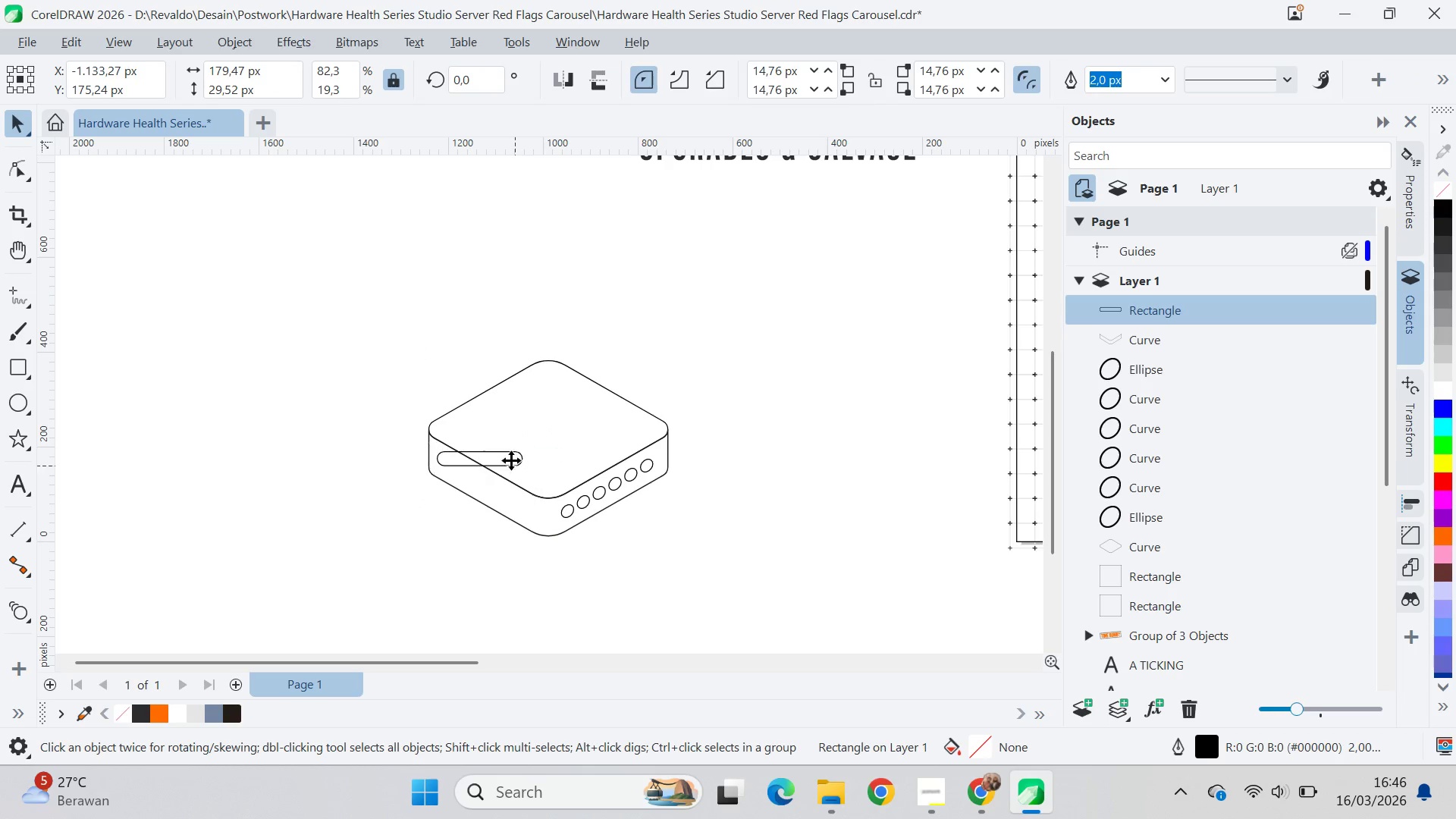 
left_click([511, 460])
 